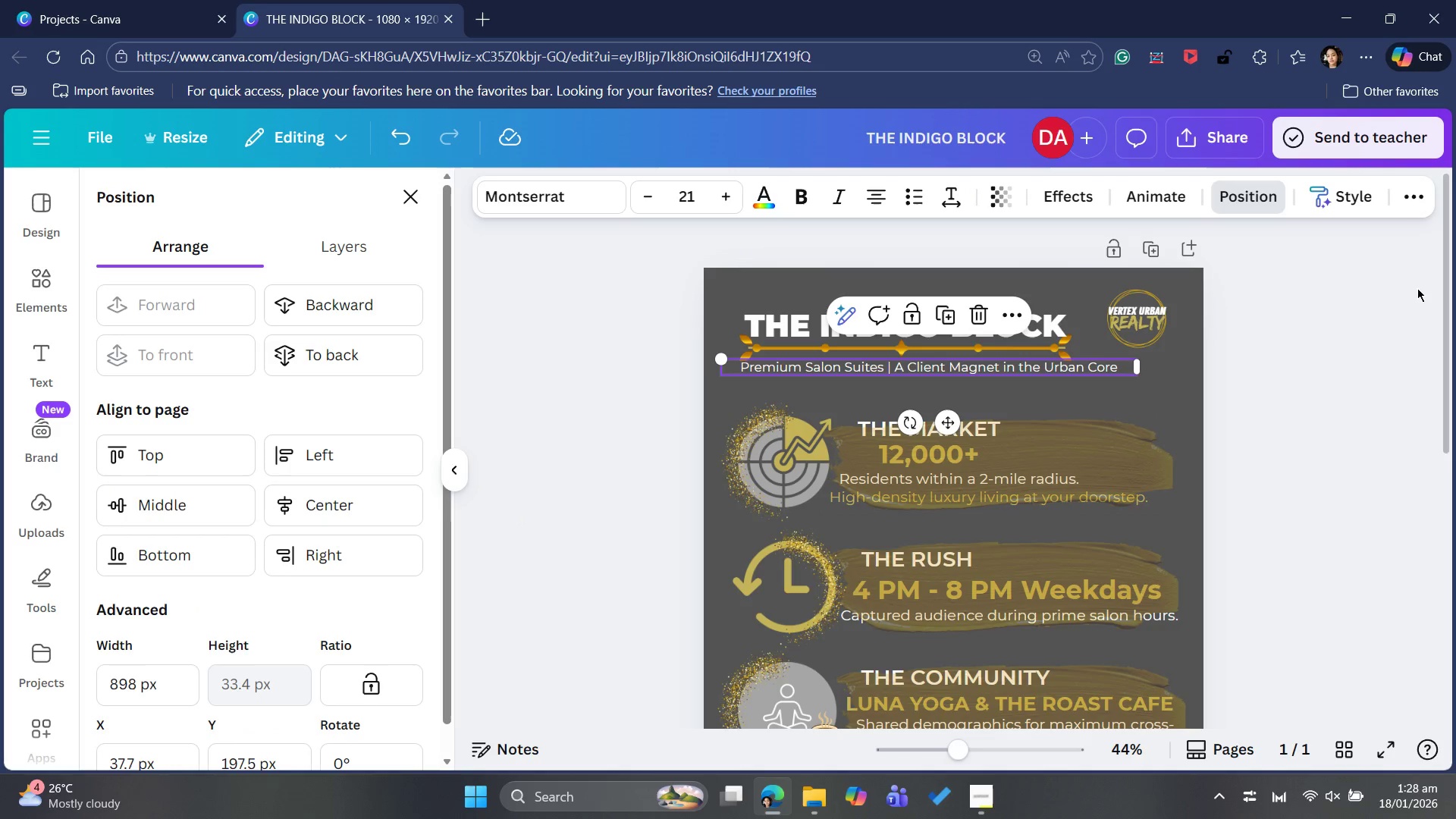 
left_click([1301, 405])
 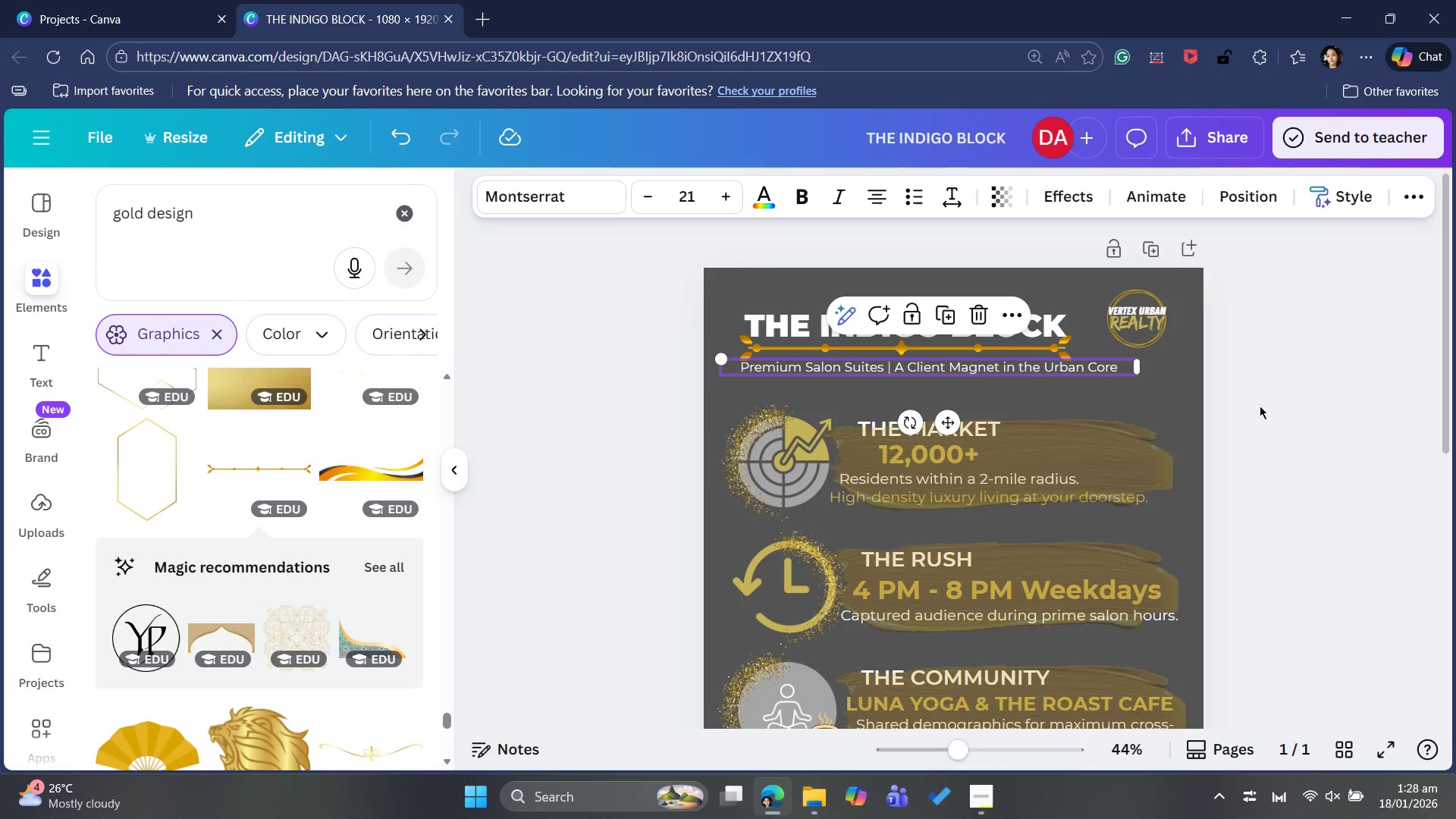 
left_click([1266, 406])
 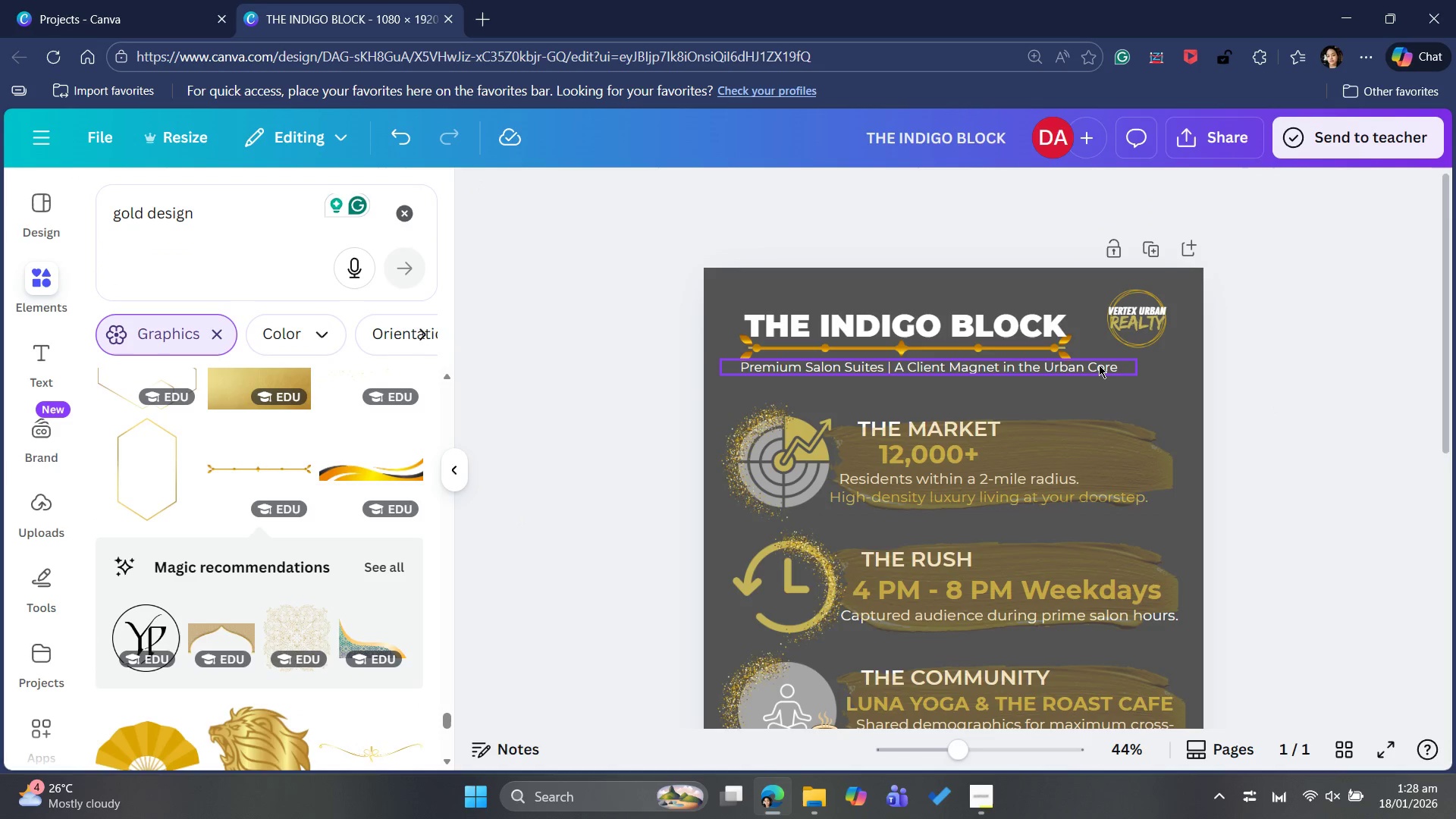 
left_click([1099, 365])
 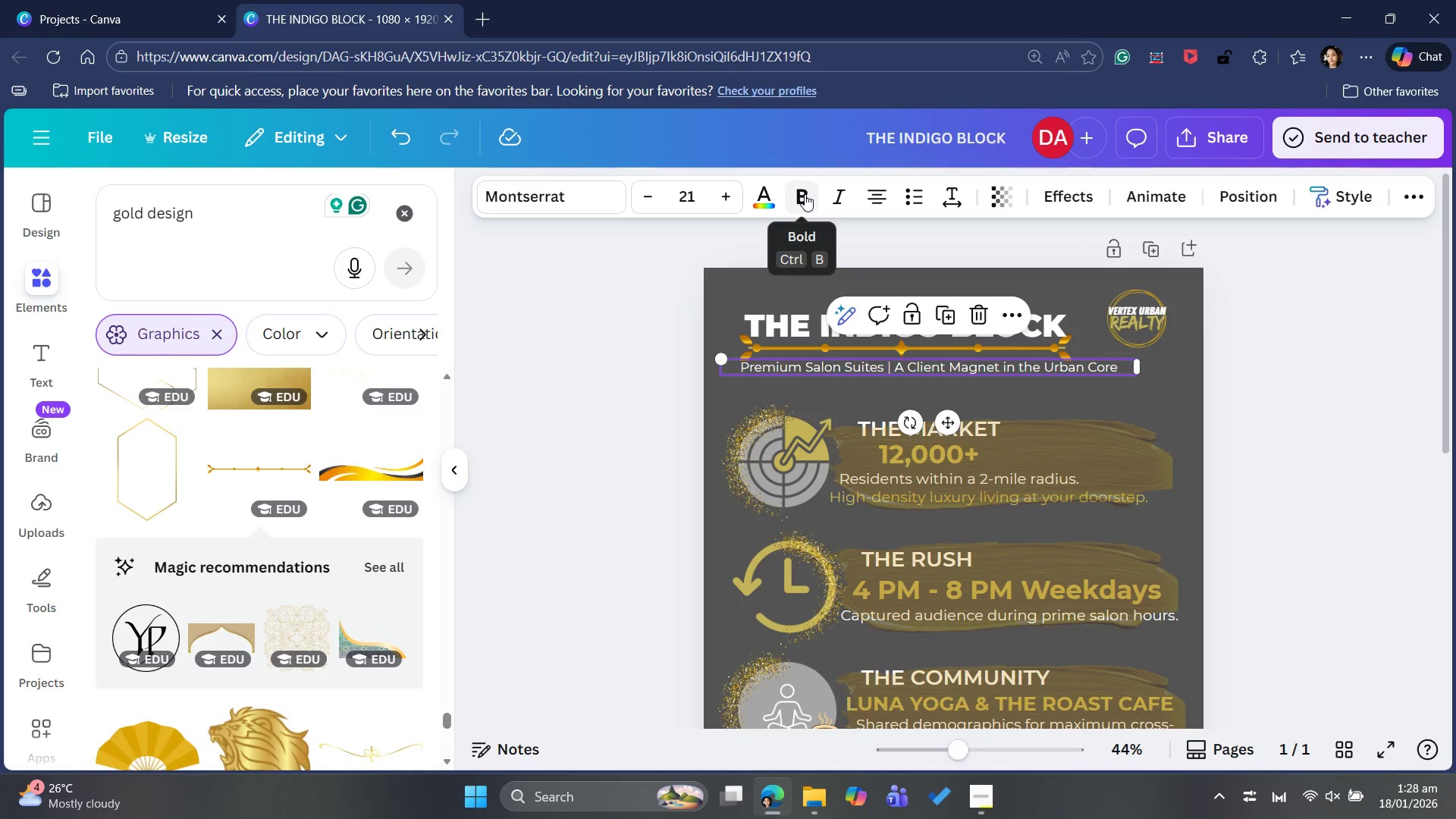 
wait(5.41)
 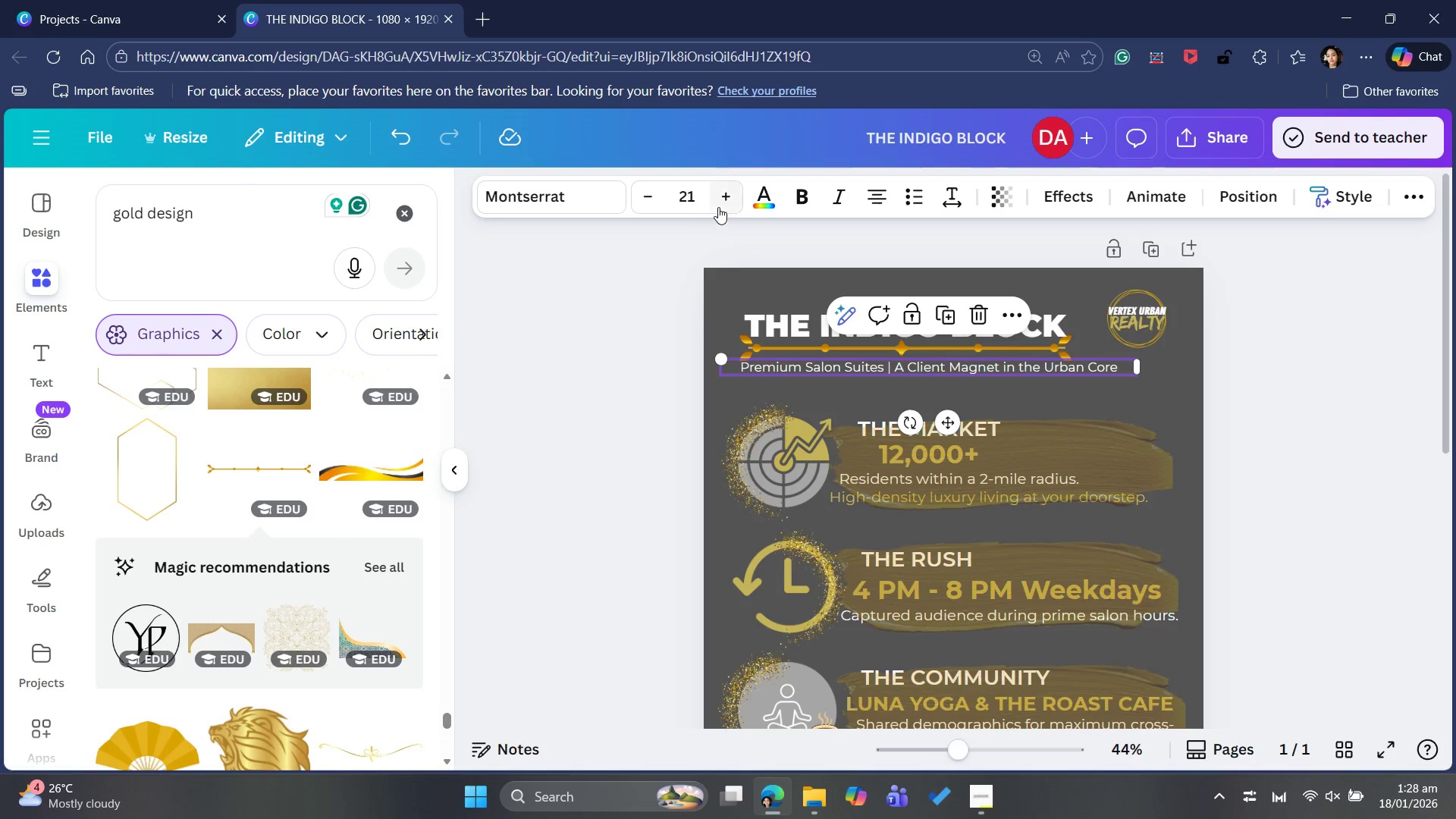 
left_click([806, 193])
 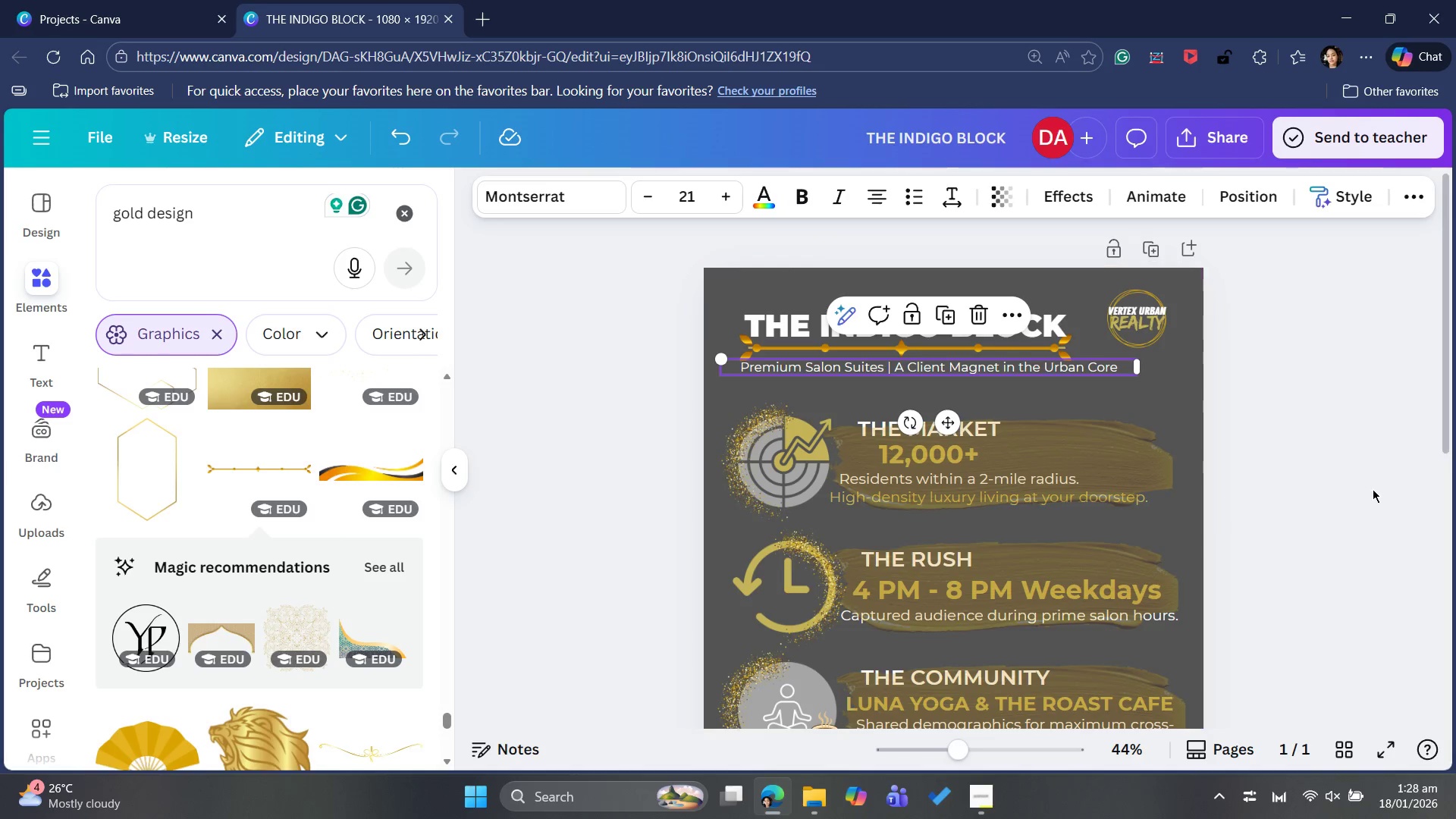 
left_click([1378, 450])
 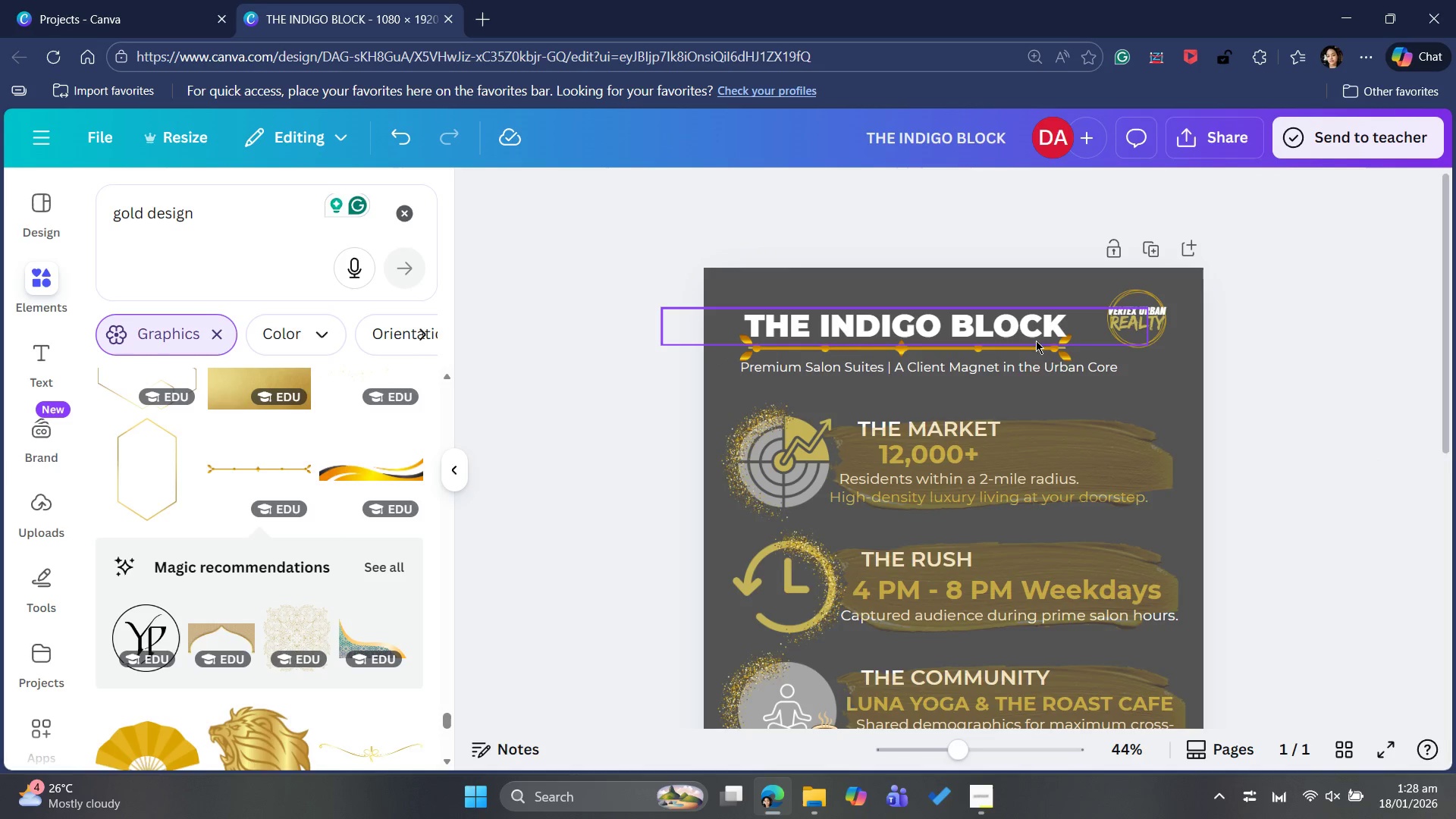 
left_click([1017, 326])
 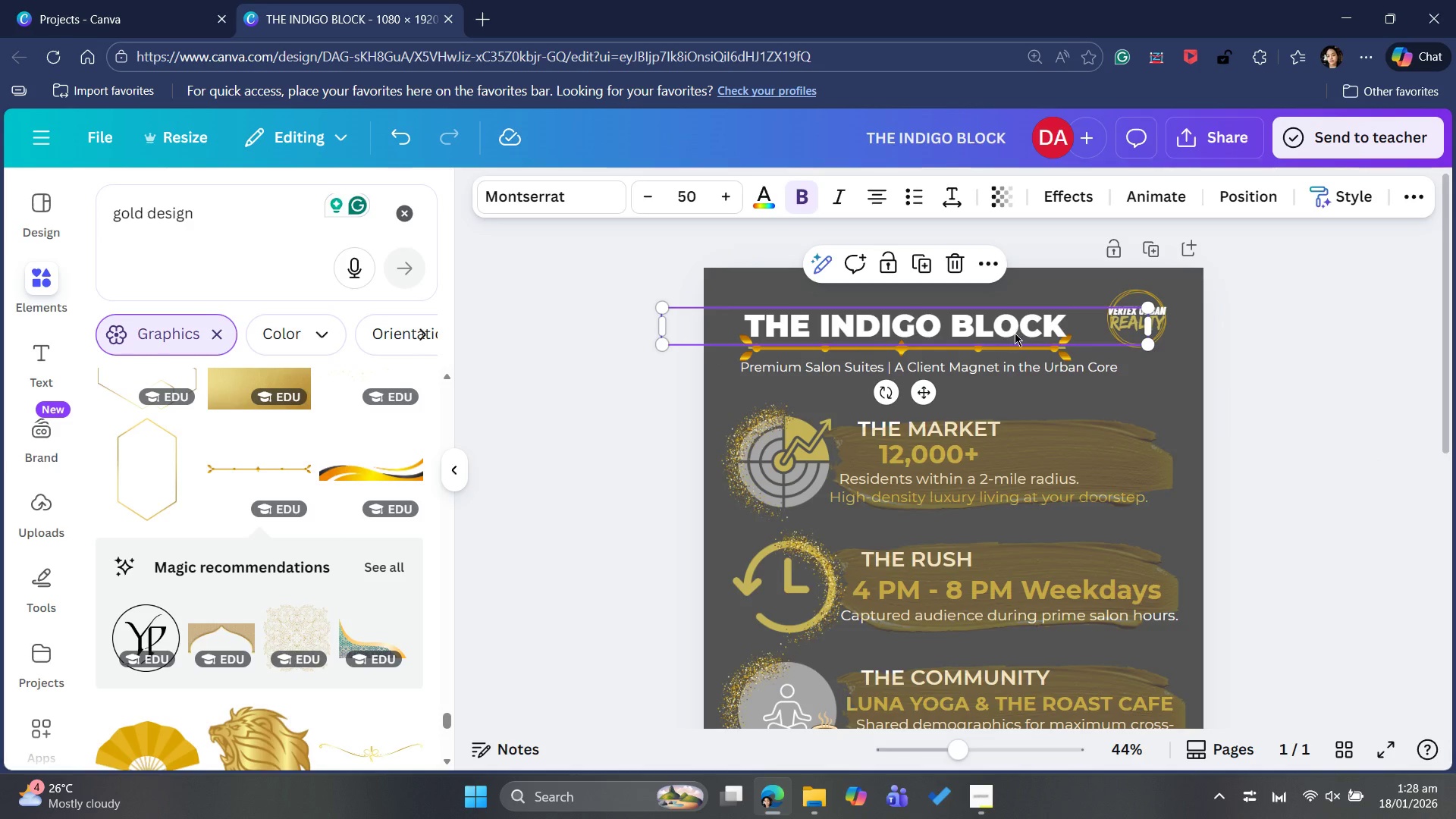 
key(ArrowUp)
 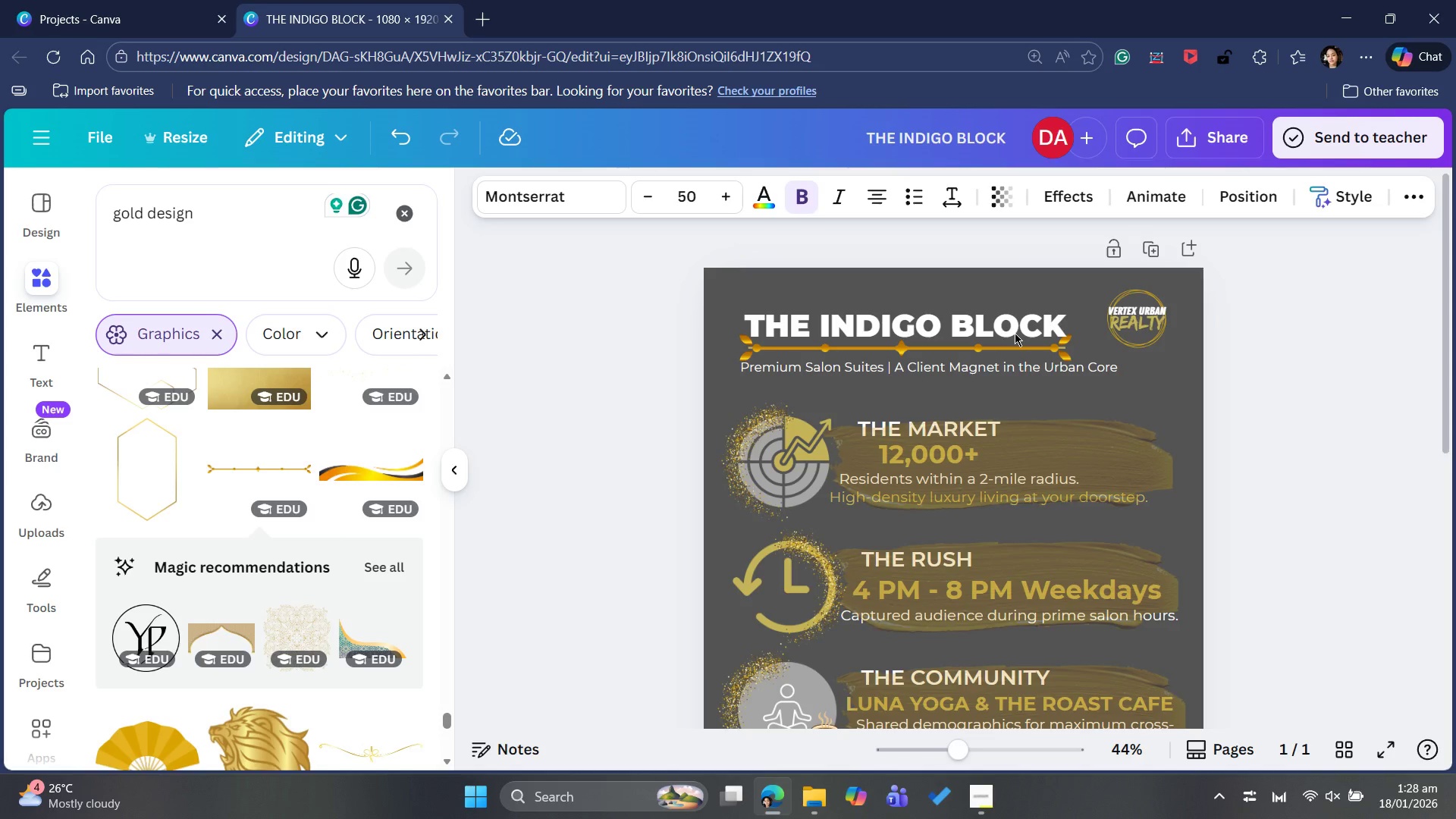 
key(ArrowUp)
 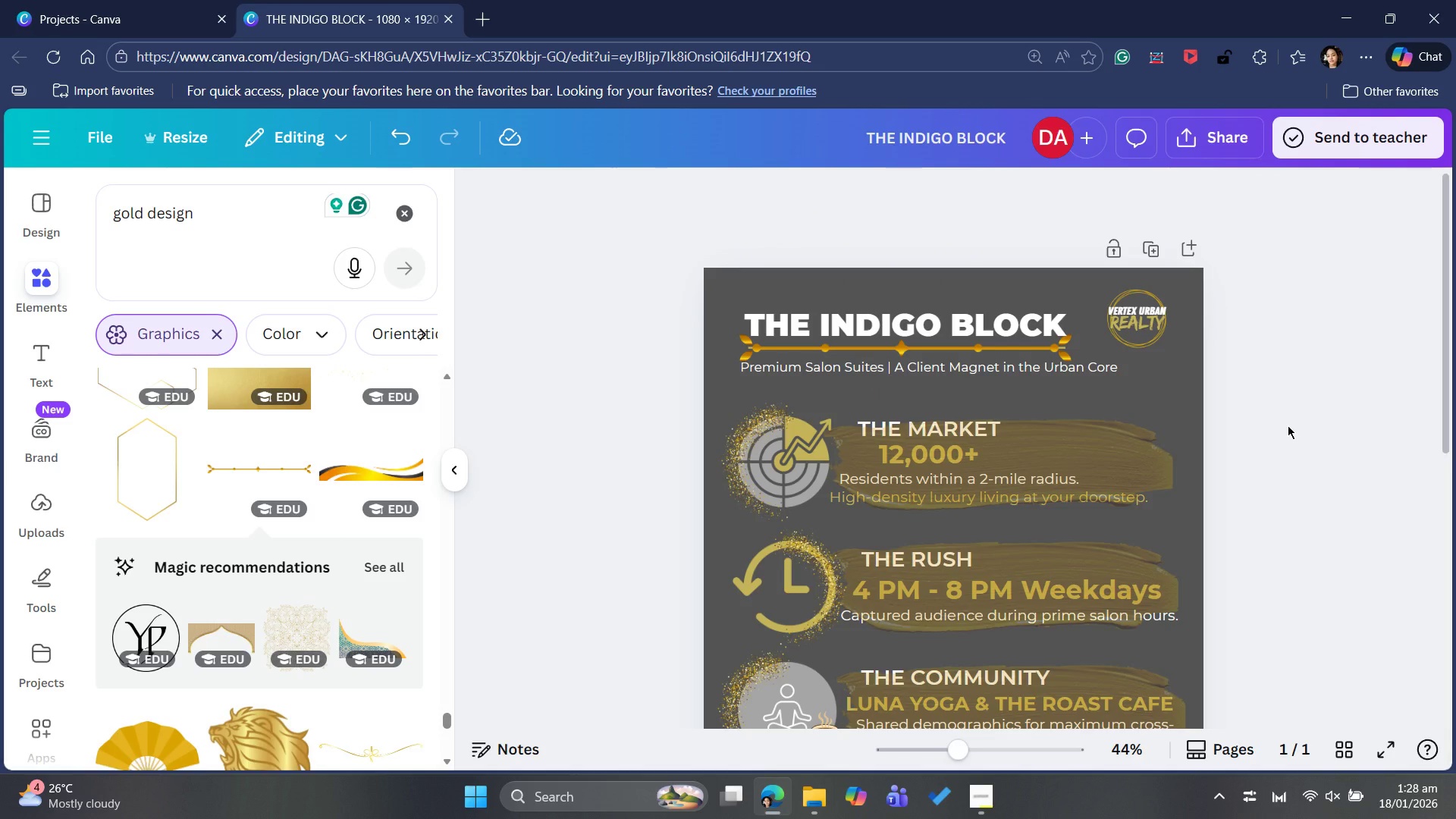 
wait(9.78)
 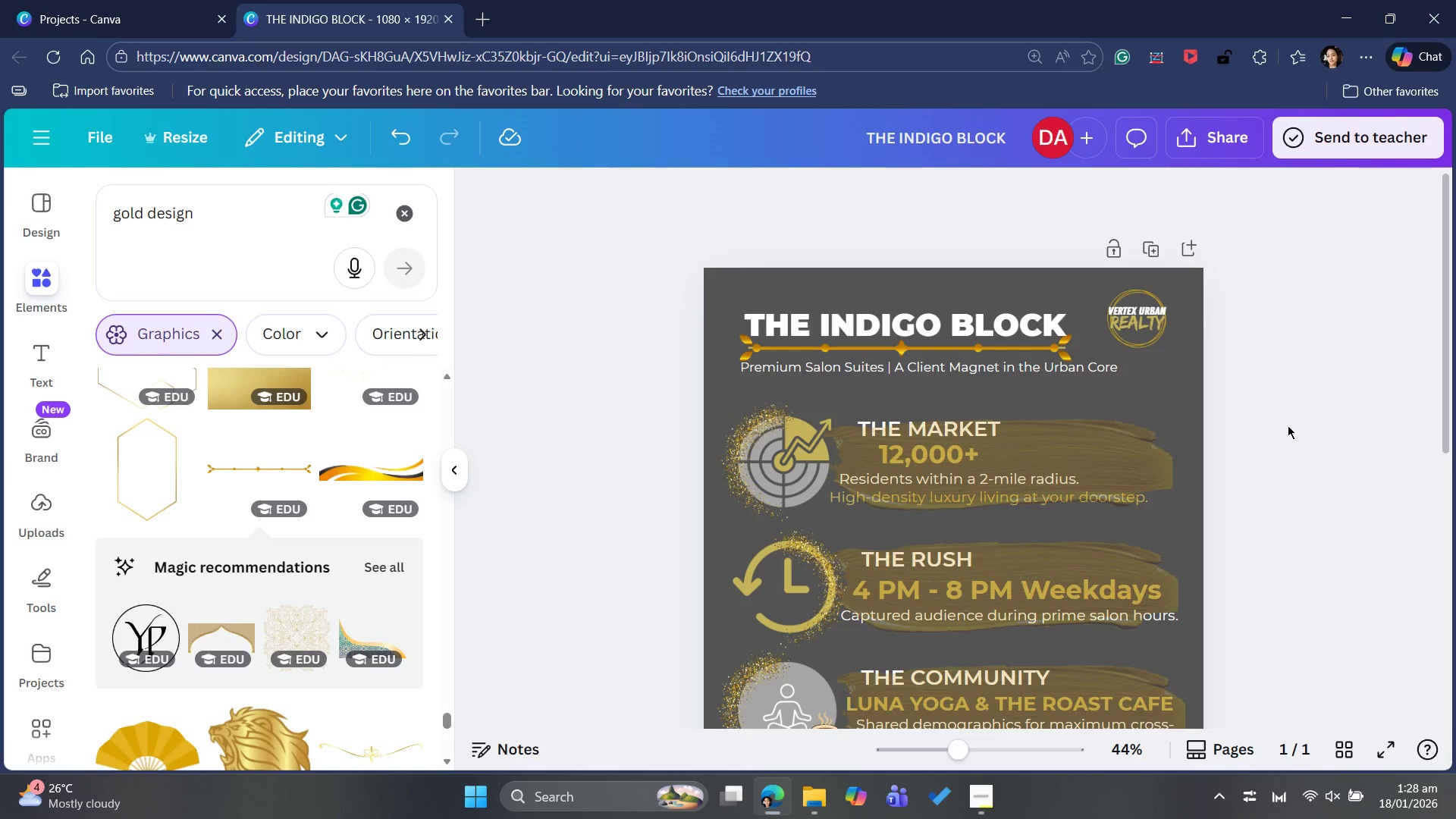 
left_click_drag(start_coordinate=[592, 444], to_coordinate=[595, 444])
 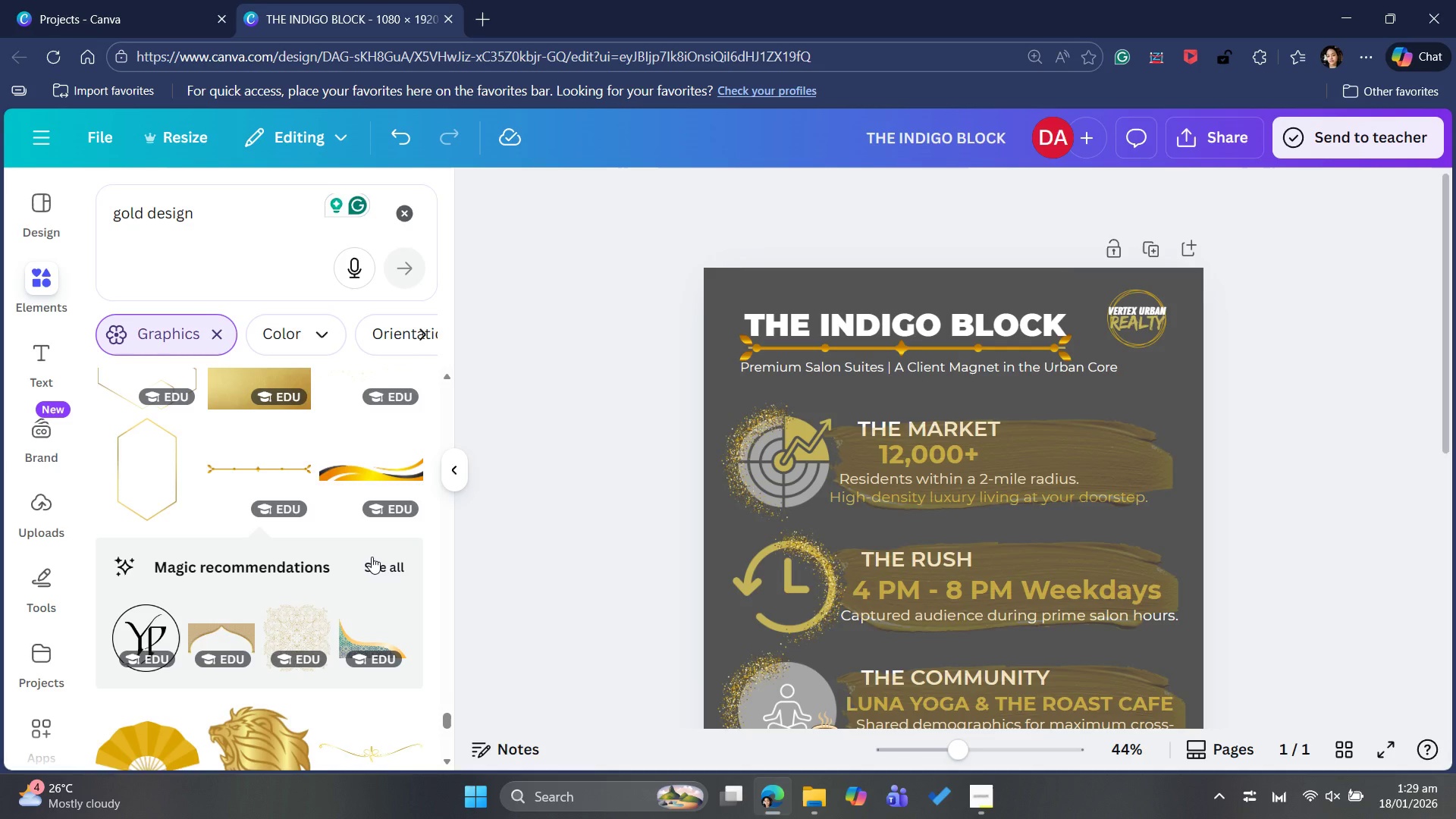 
scroll: coordinate [320, 484], scroll_direction: down, amount: 13.0
 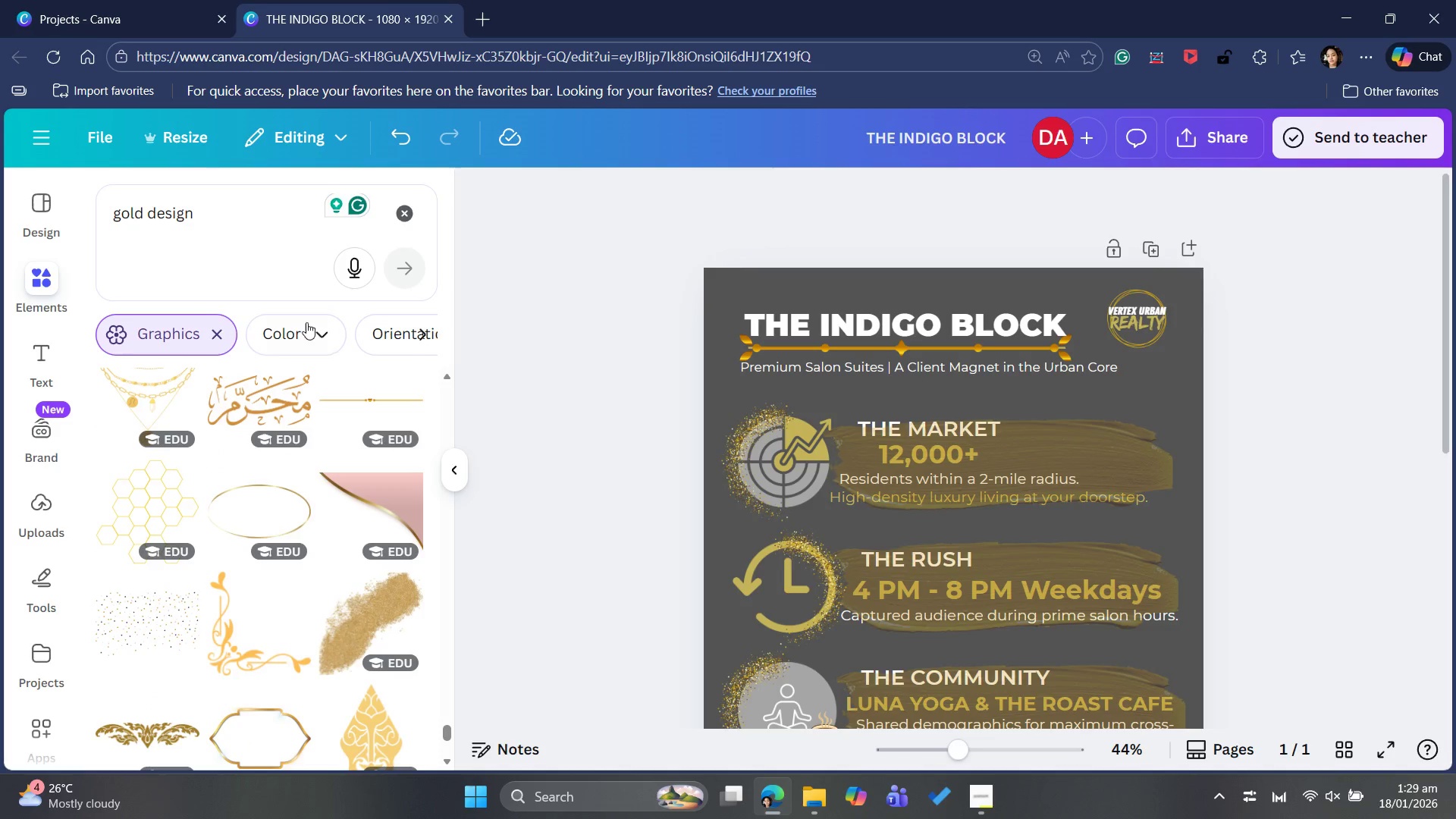 
left_click([289, 226])
 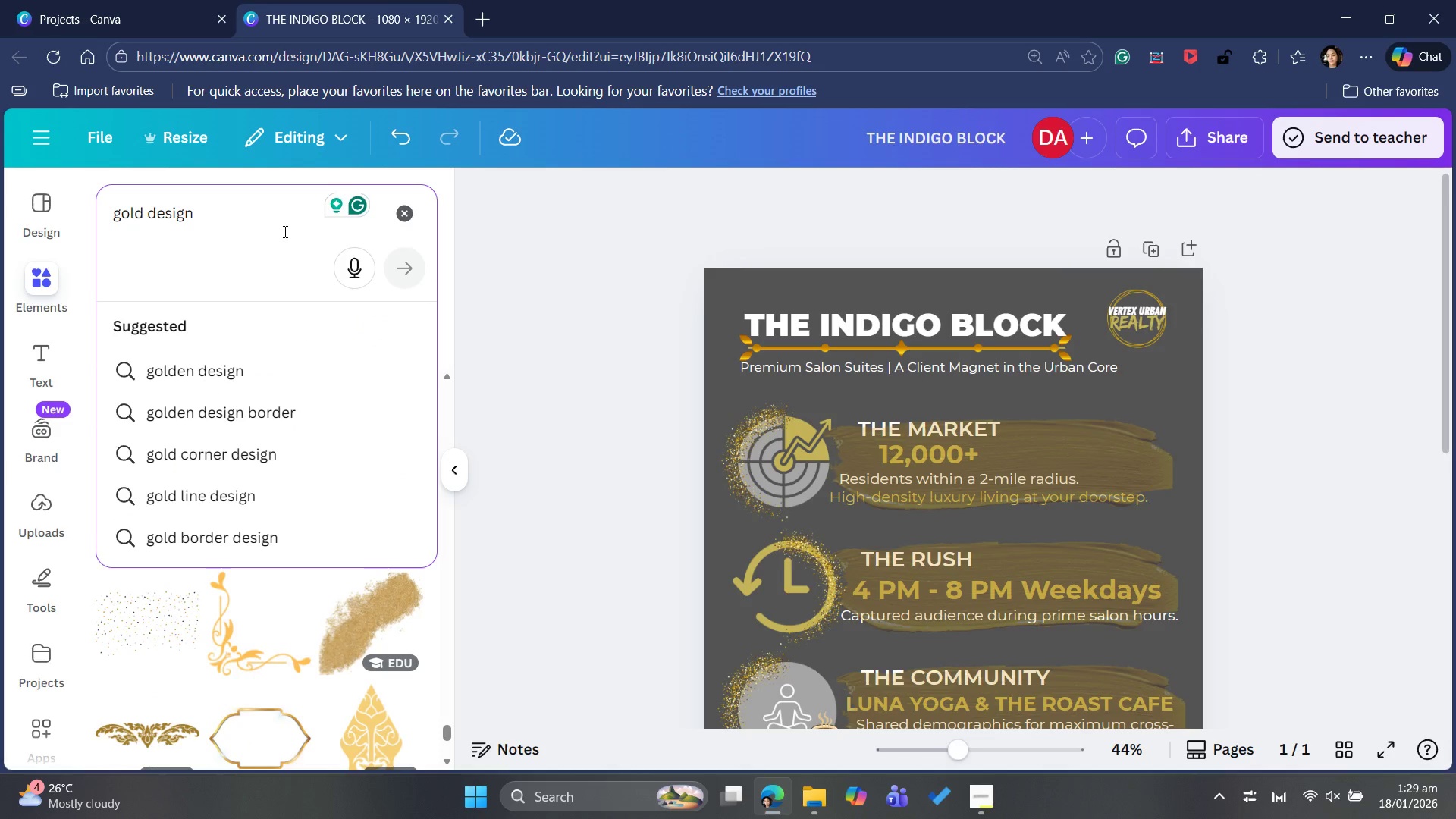 
hold_key(key=Backspace, duration=0.91)
 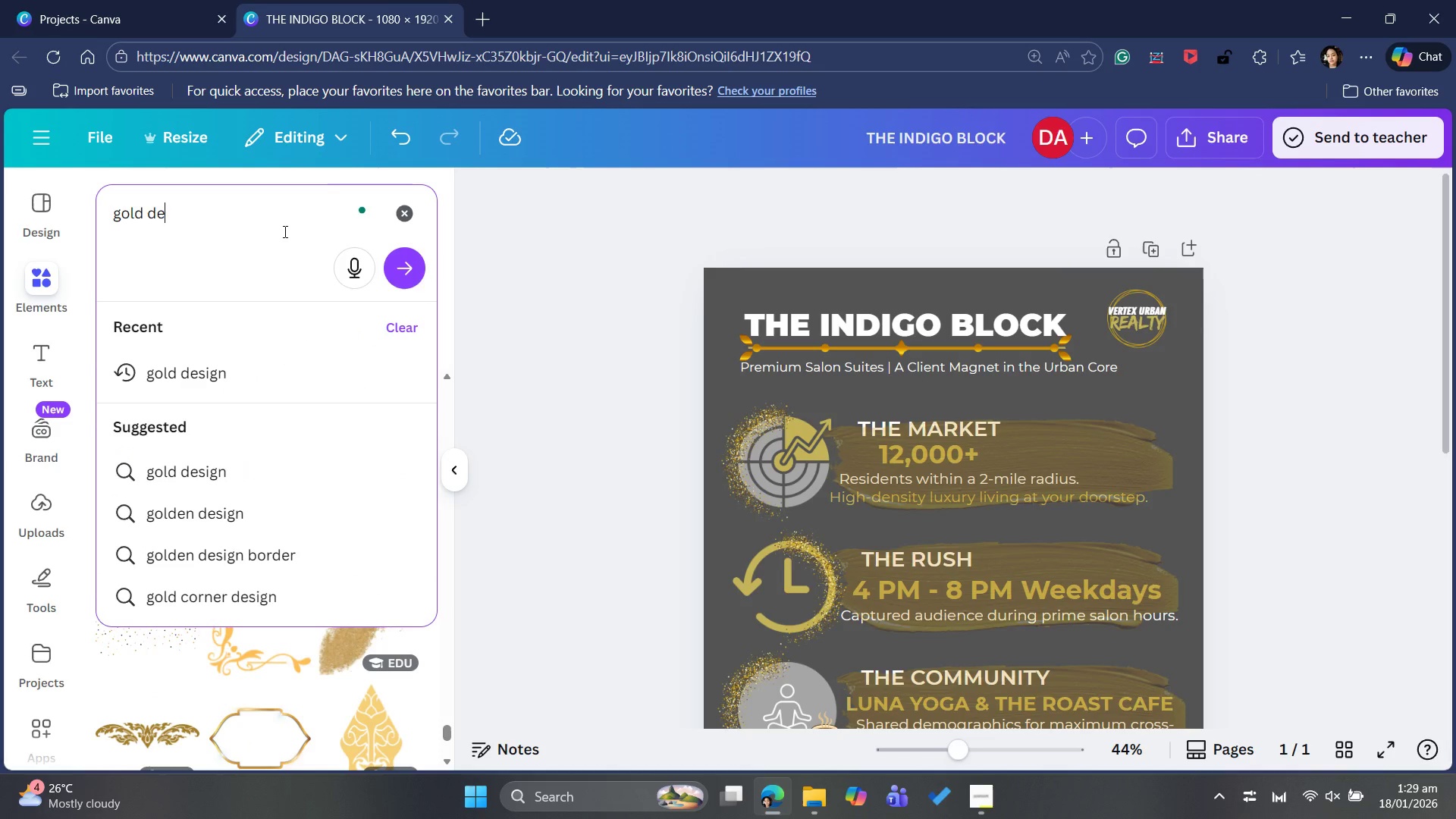 
key(Backspace)
key(Backspace)
key(Backspace)
type(glitter)
 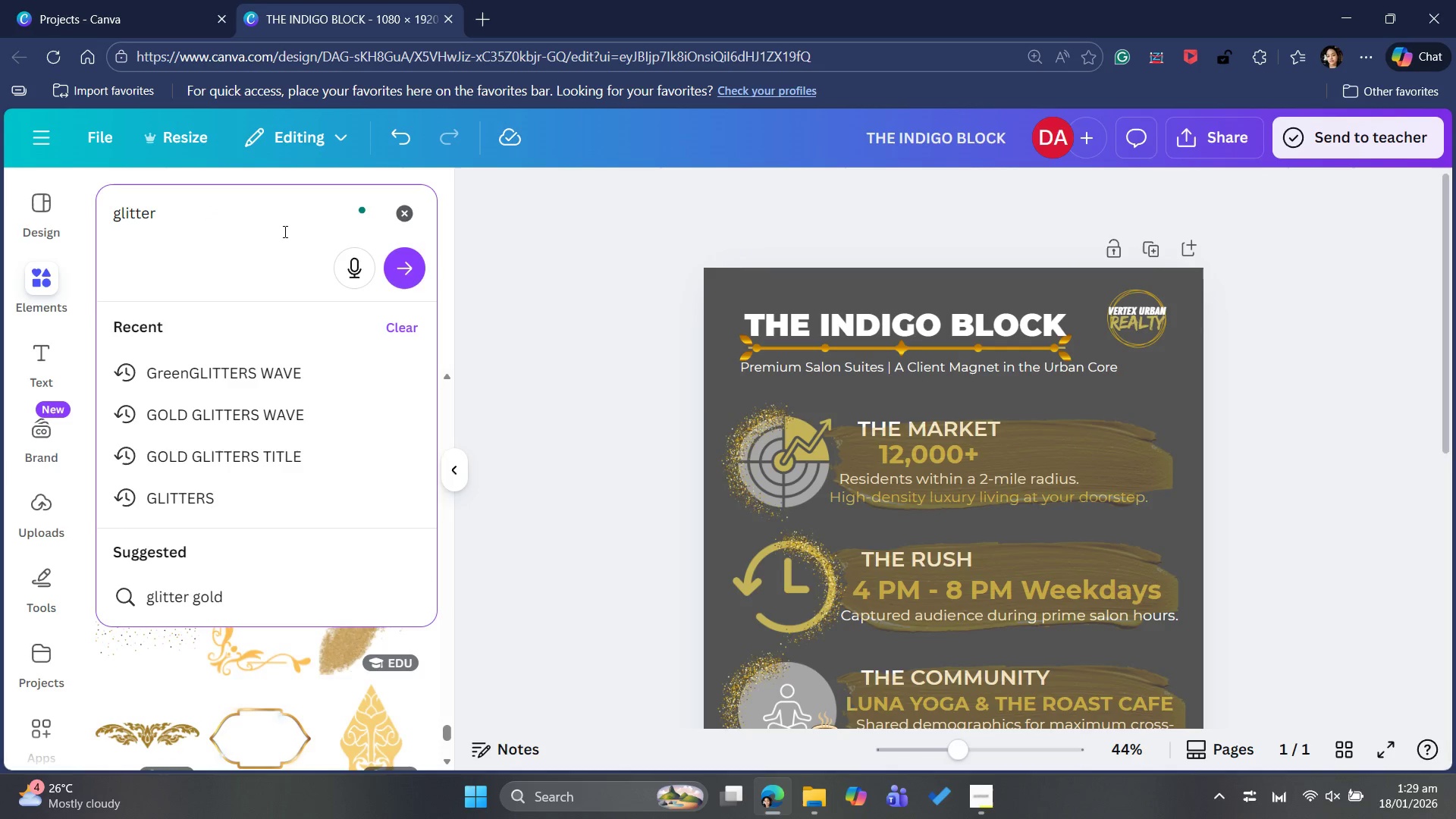 
key(Enter)
 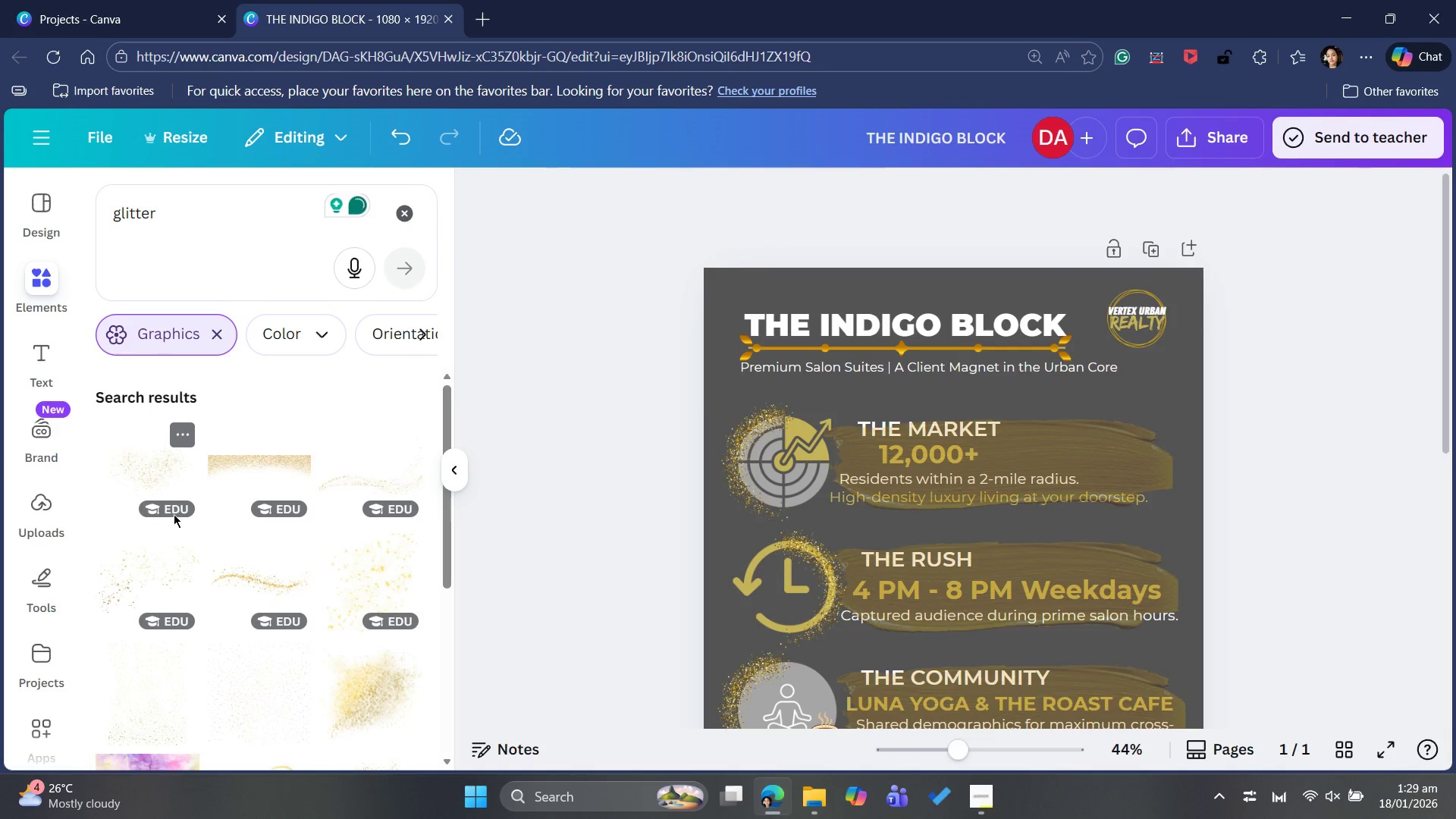 
scroll: coordinate [299, 422], scroll_direction: down, amount: 2.0
 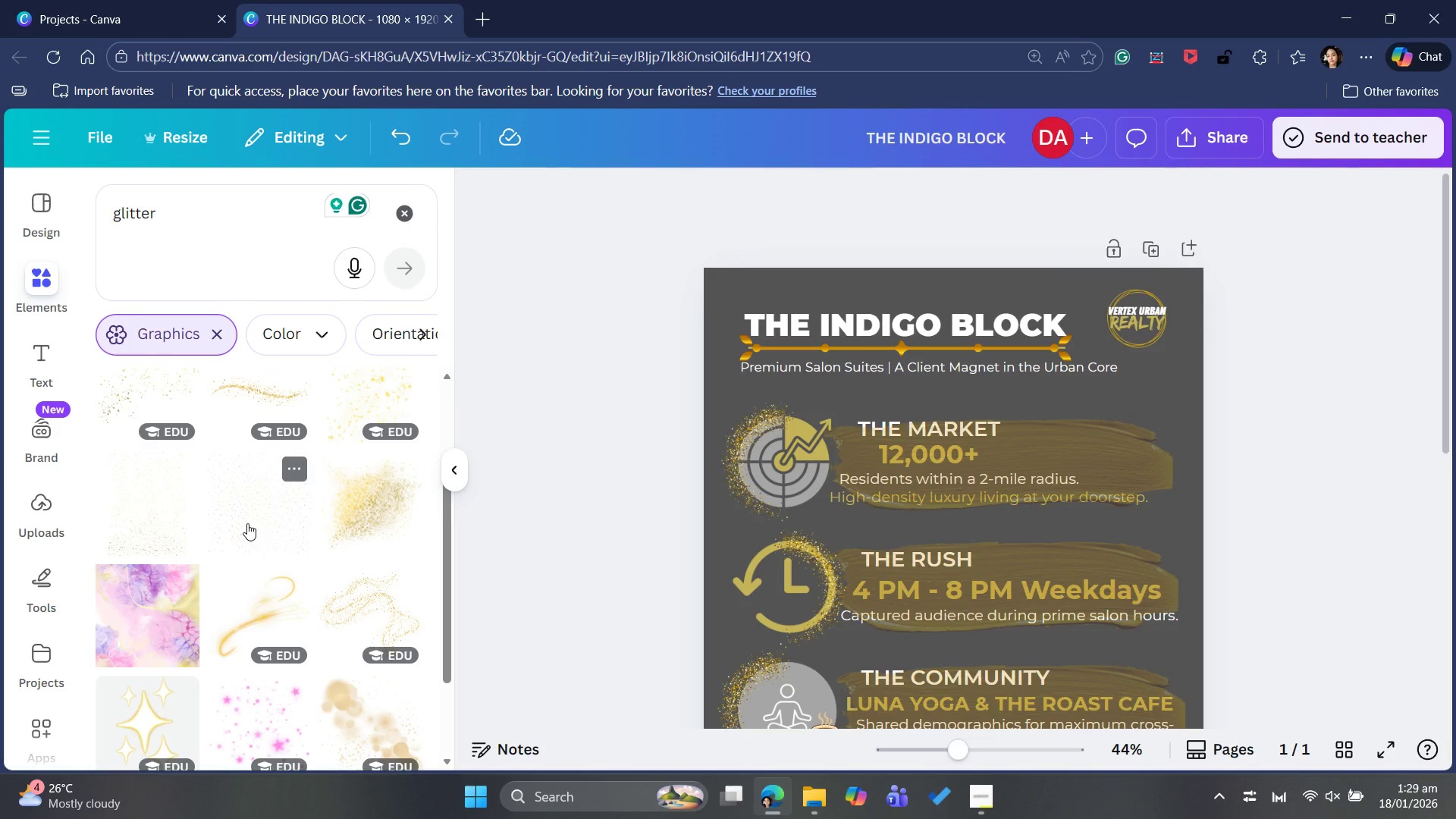 
left_click([249, 519])
 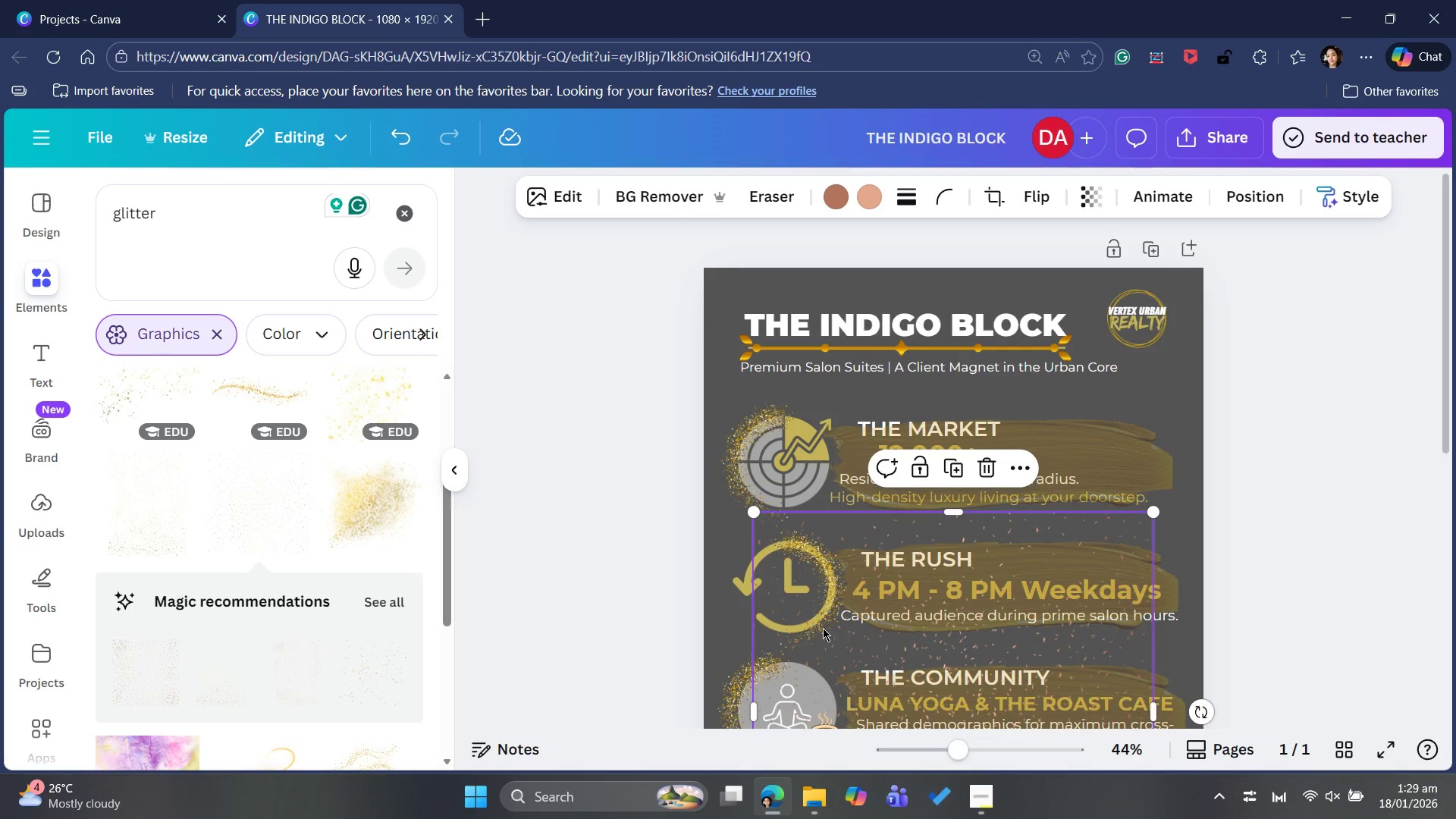 
left_click_drag(start_coordinate=[827, 634], to_coordinate=[766, 336])
 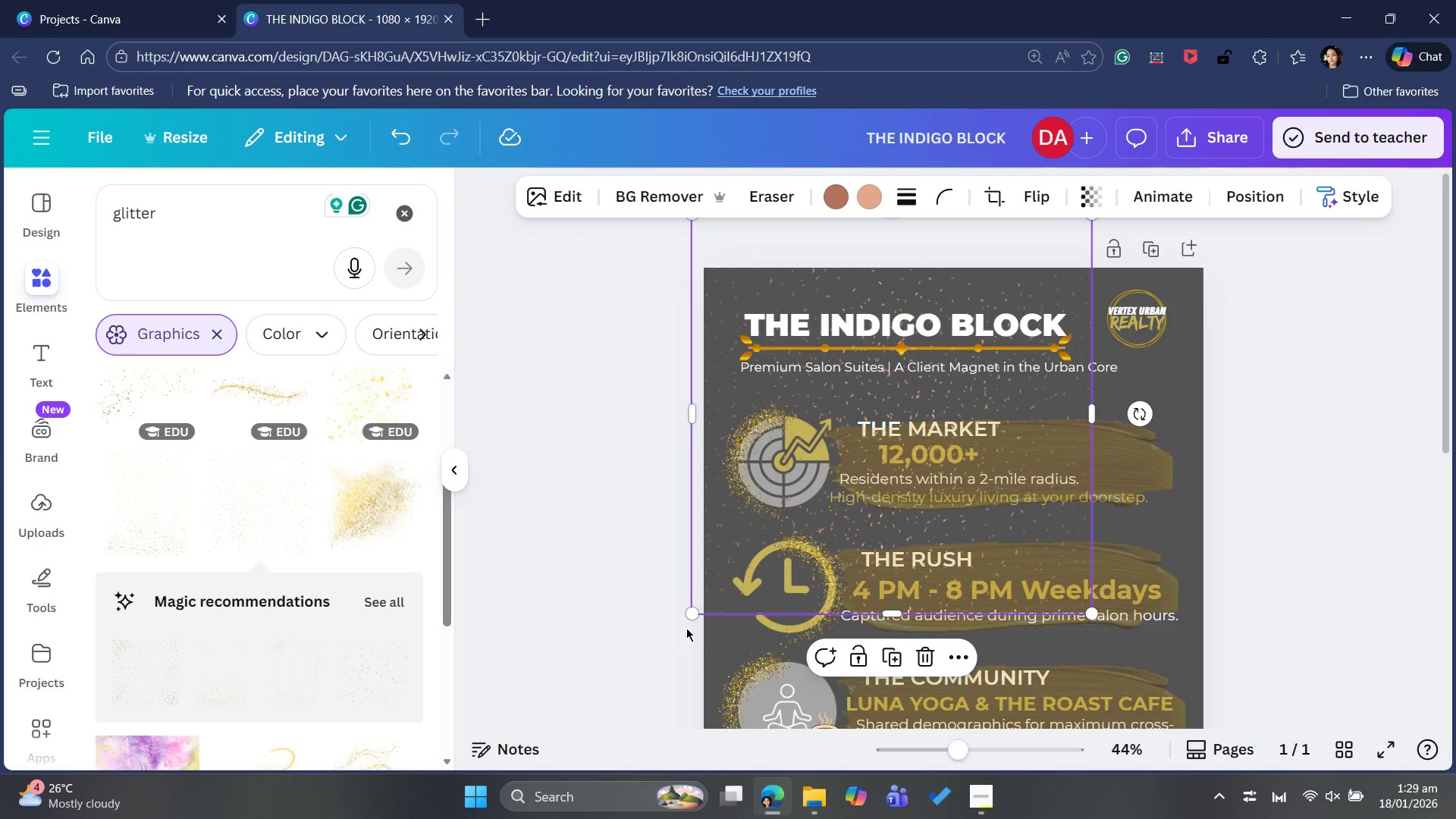 
left_click_drag(start_coordinate=[695, 606], to_coordinate=[920, 297])
 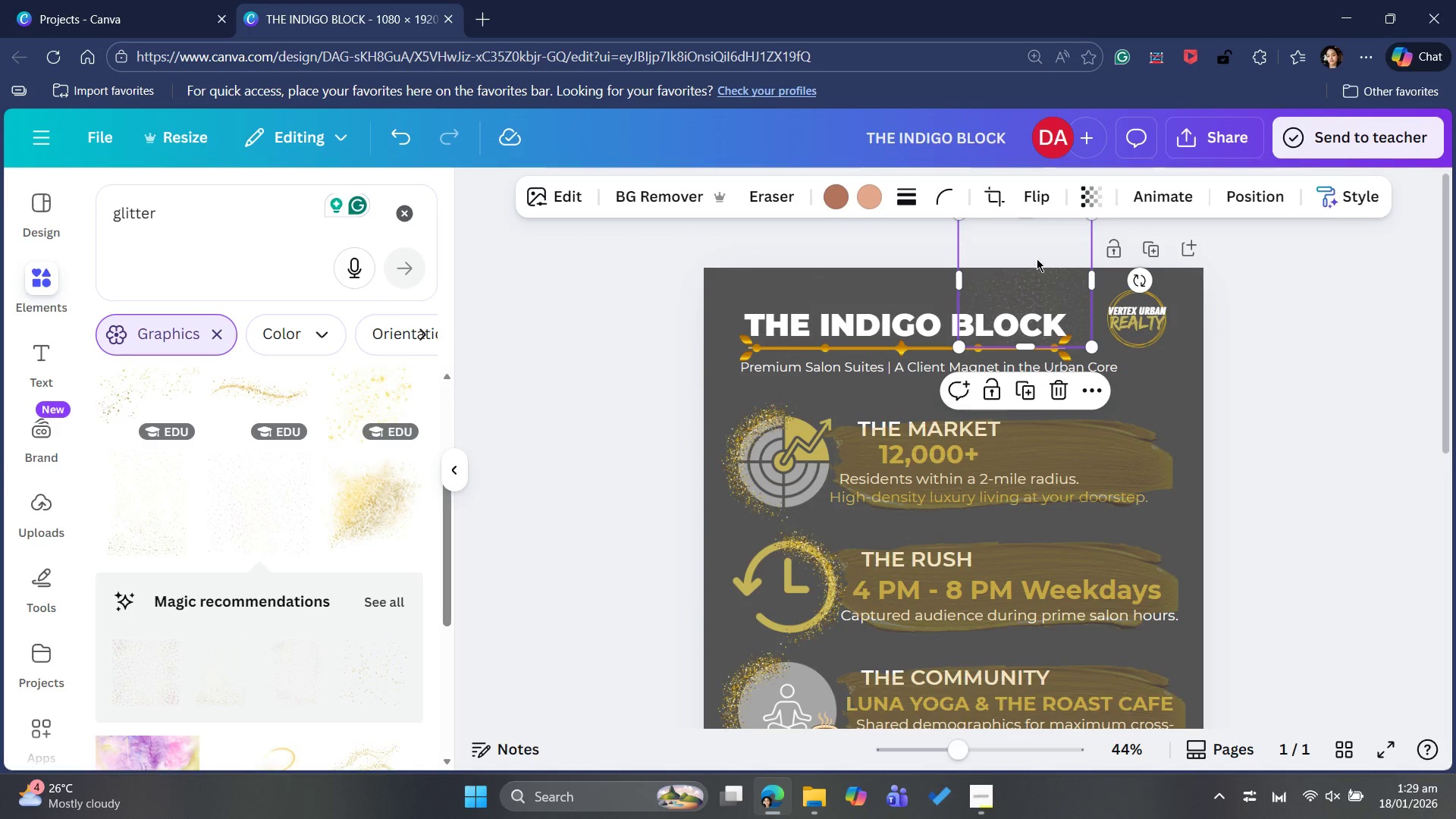 
left_click_drag(start_coordinate=[1037, 259], to_coordinate=[812, 322])
 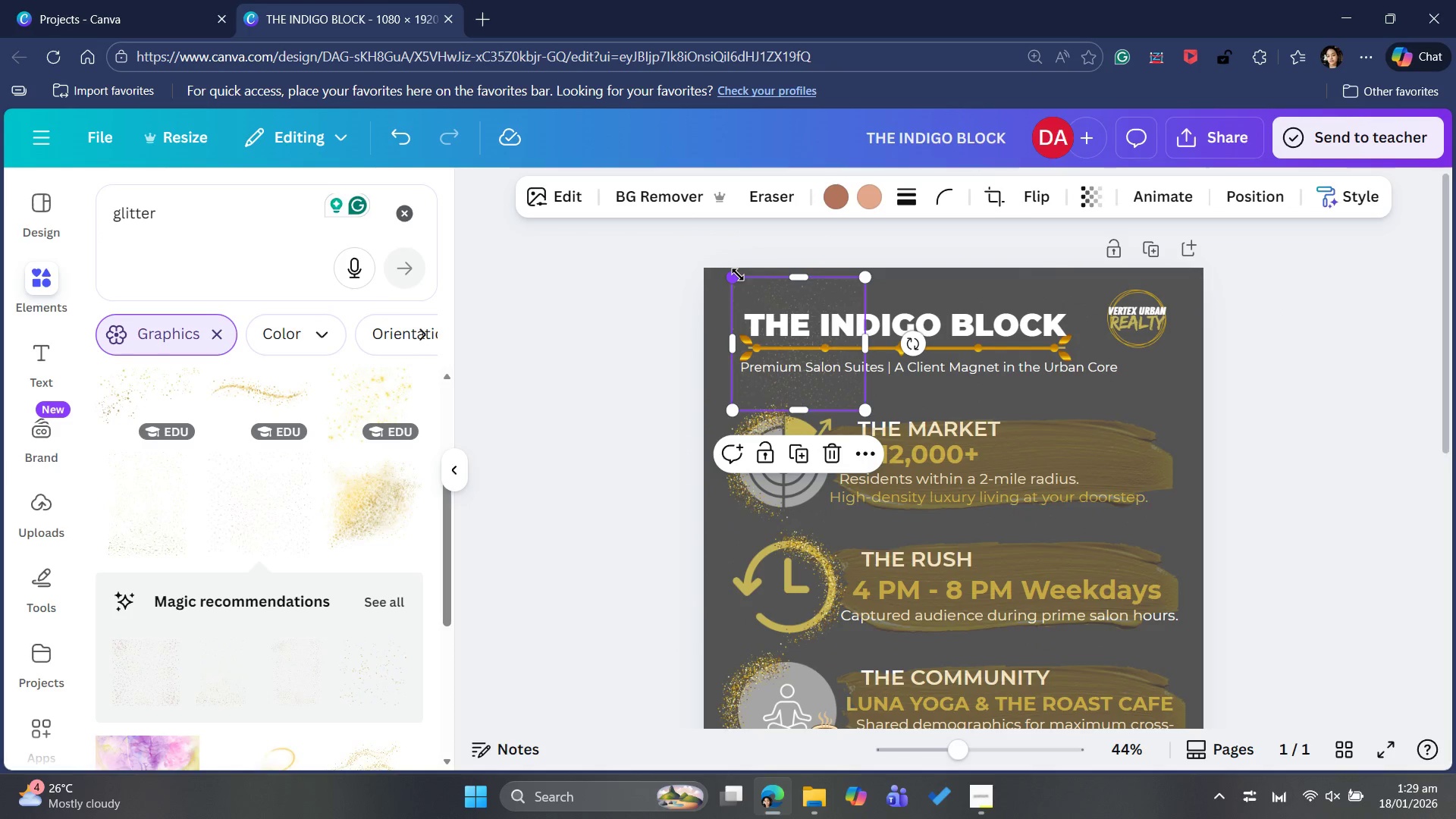 
left_click_drag(start_coordinate=[738, 275], to_coordinate=[752, 300])
 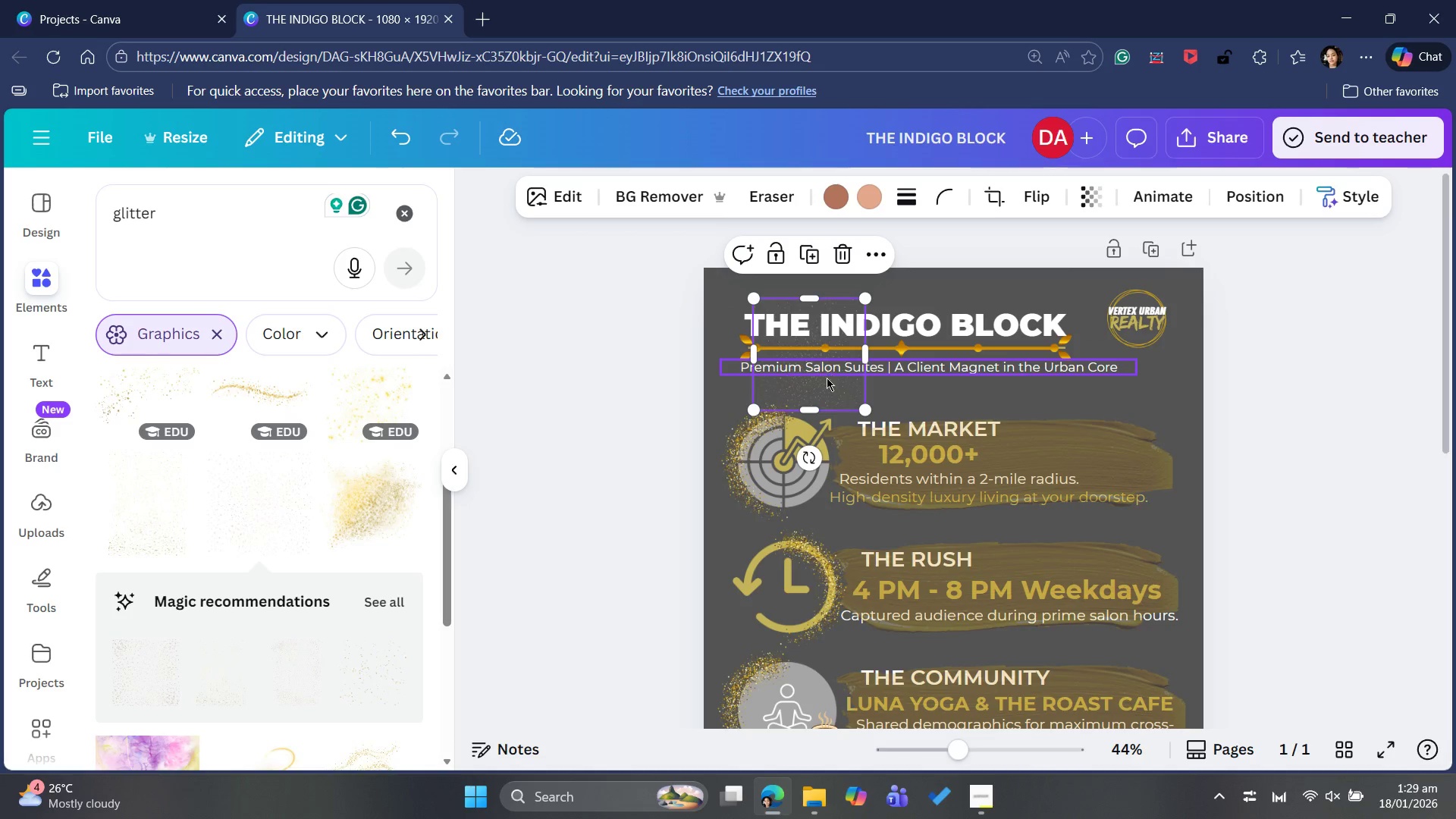 
left_click_drag(start_coordinate=[827, 381], to_coordinate=[802, 372])
 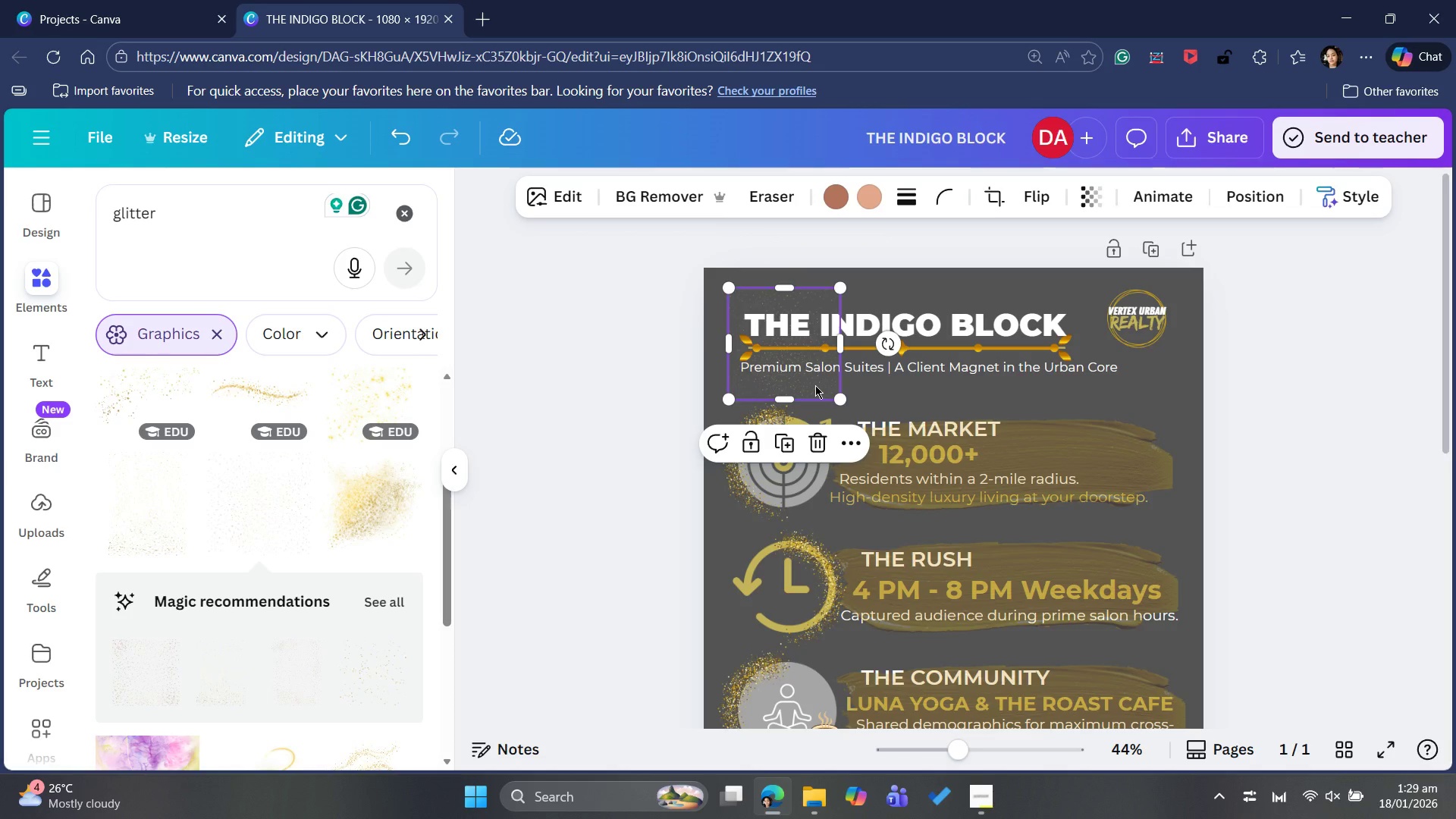 
key(Control+C)
 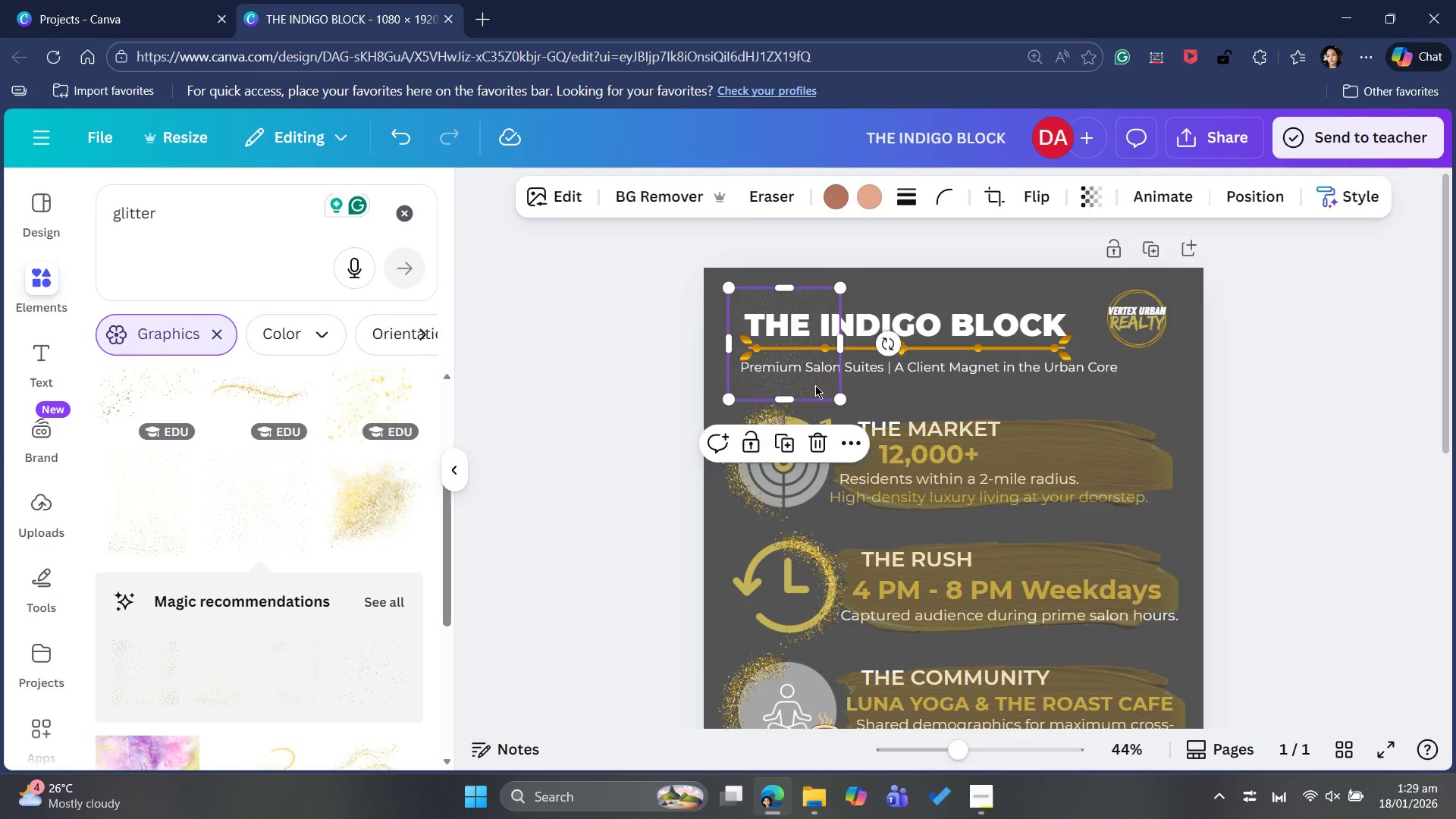 
key(Control+V)
 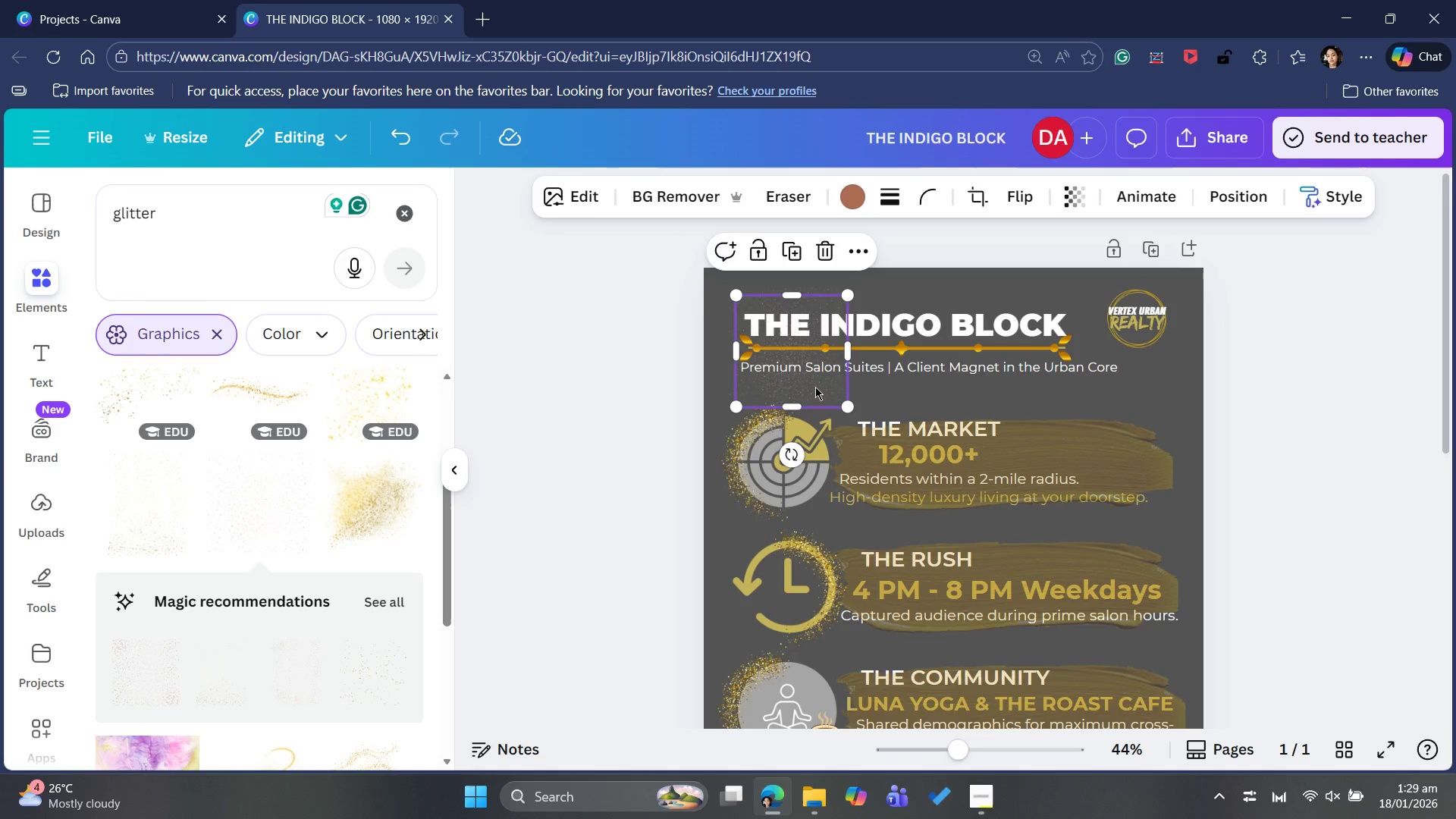 
left_click_drag(start_coordinate=[815, 387], to_coordinate=[899, 382])
 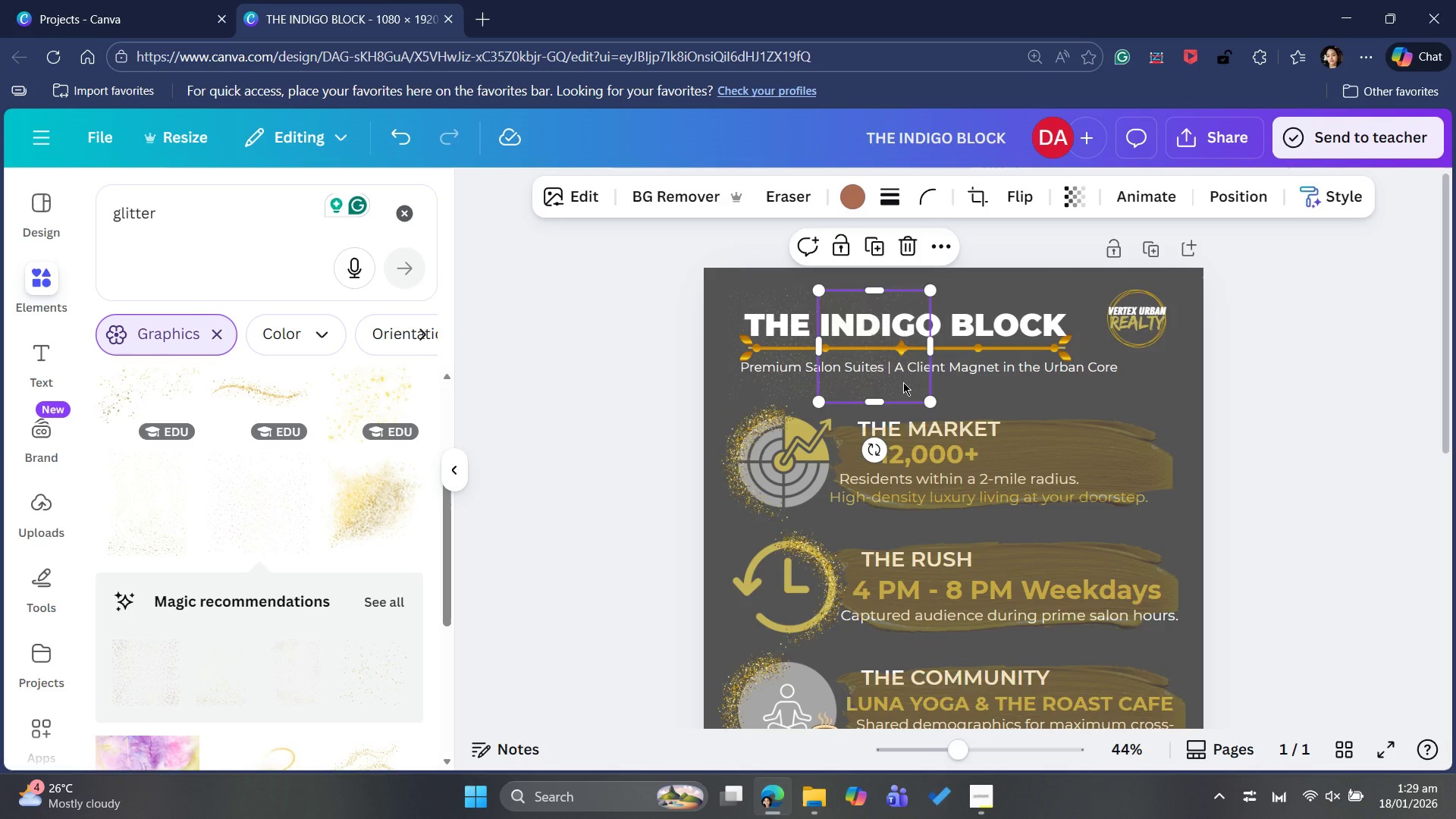 
key(Control+C)
 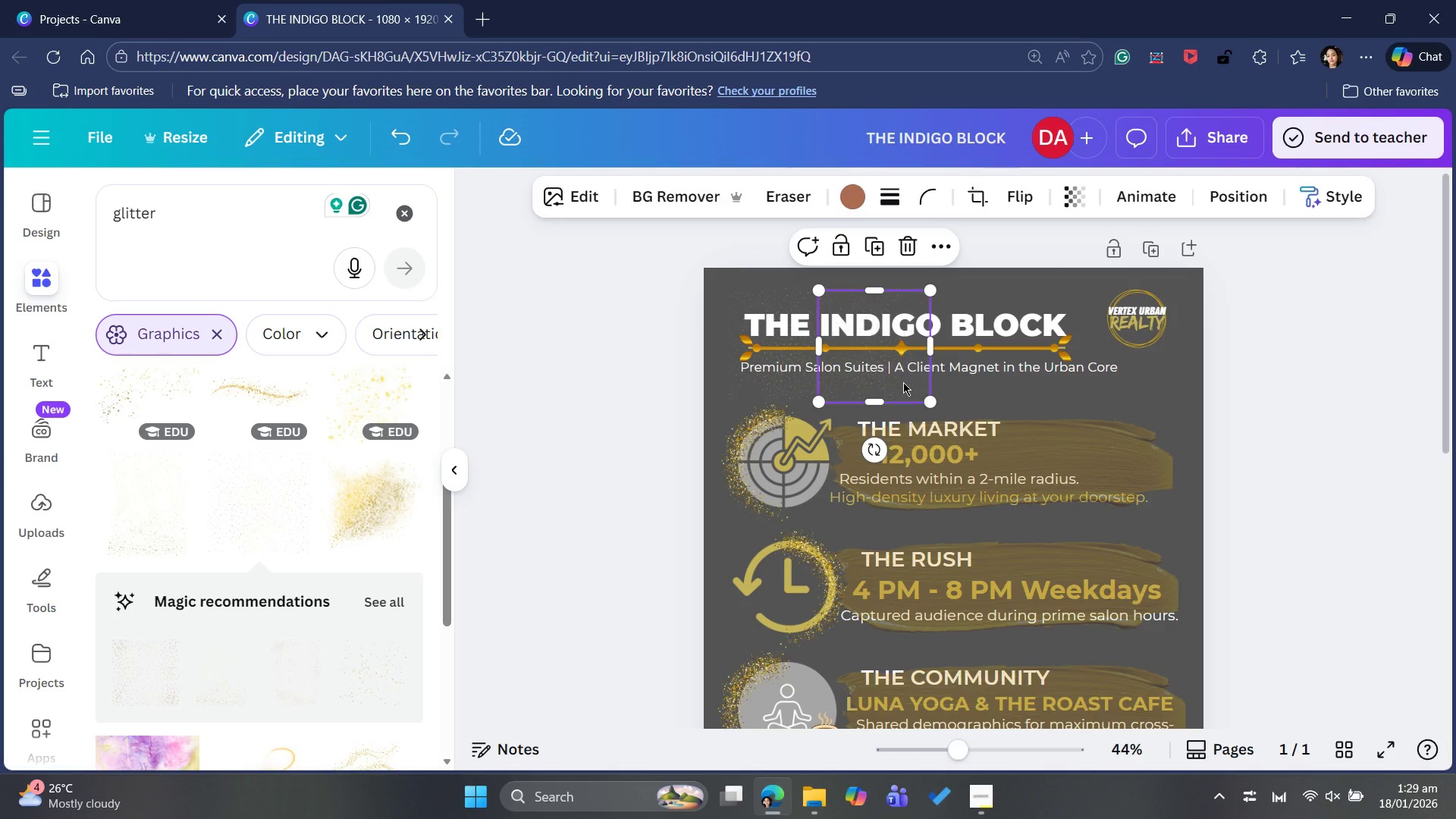 
key(Control+V)
 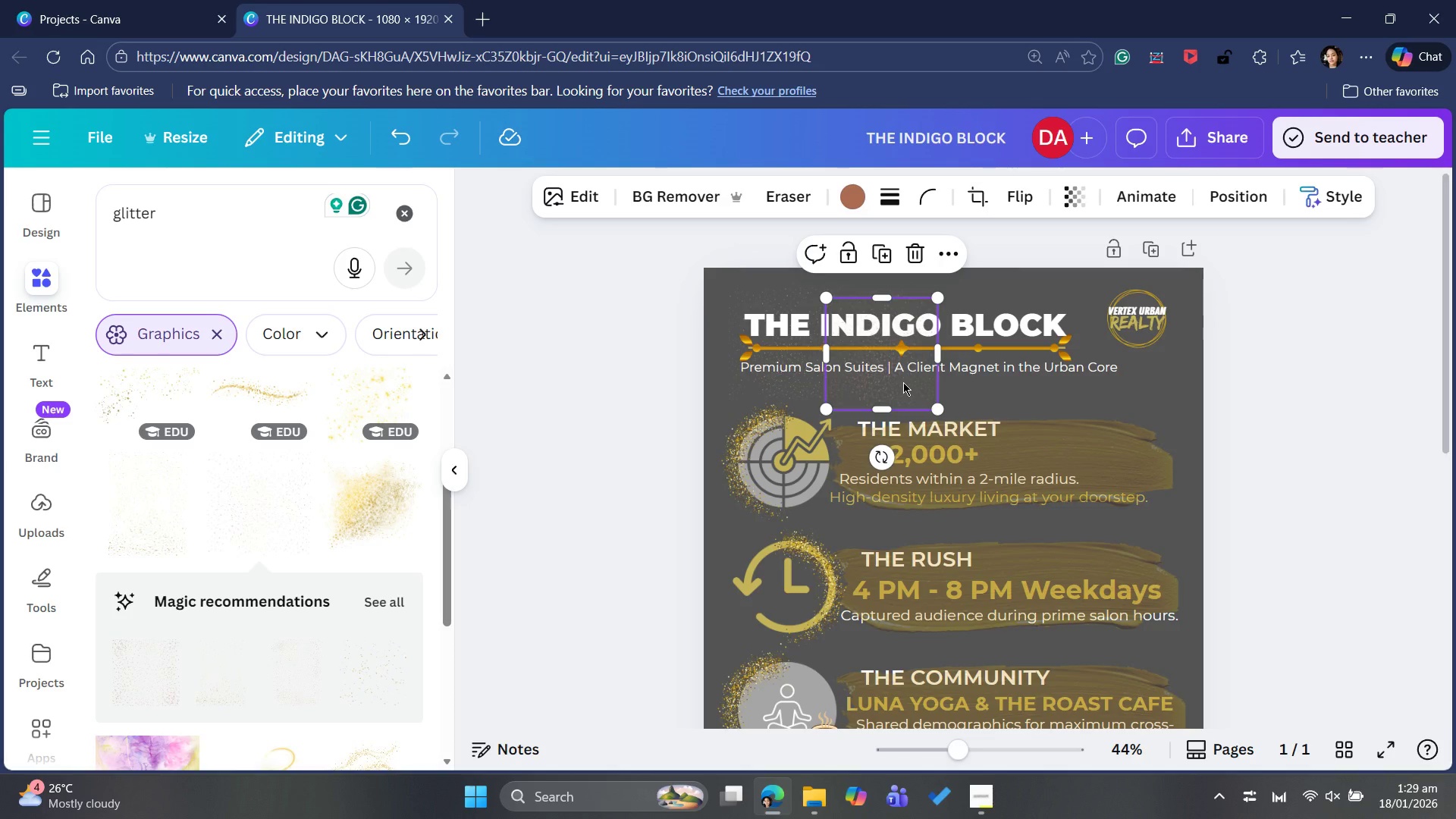 
left_click_drag(start_coordinate=[903, 382], to_coordinate=[979, 379])
 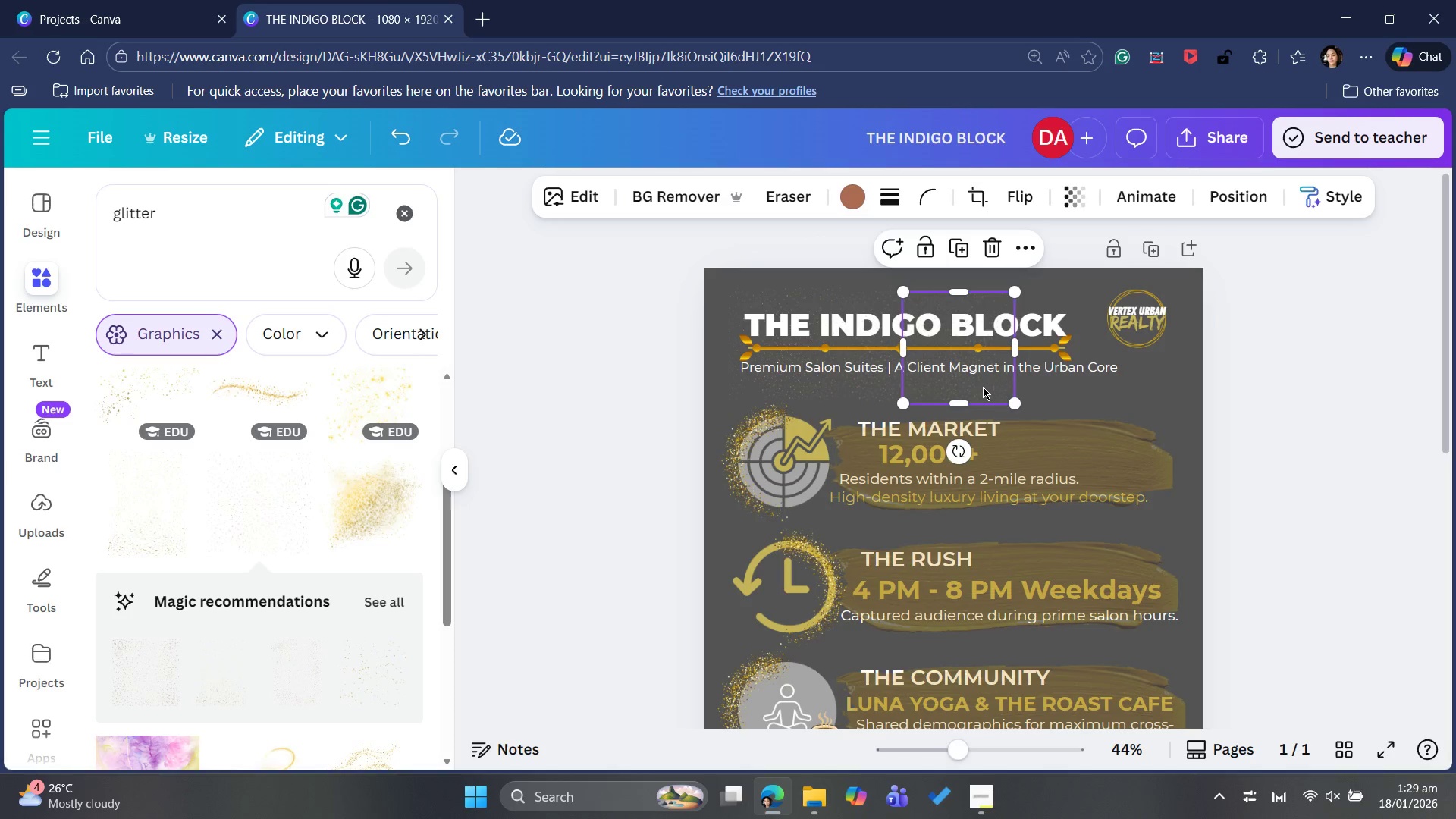 
key(Control+C)
 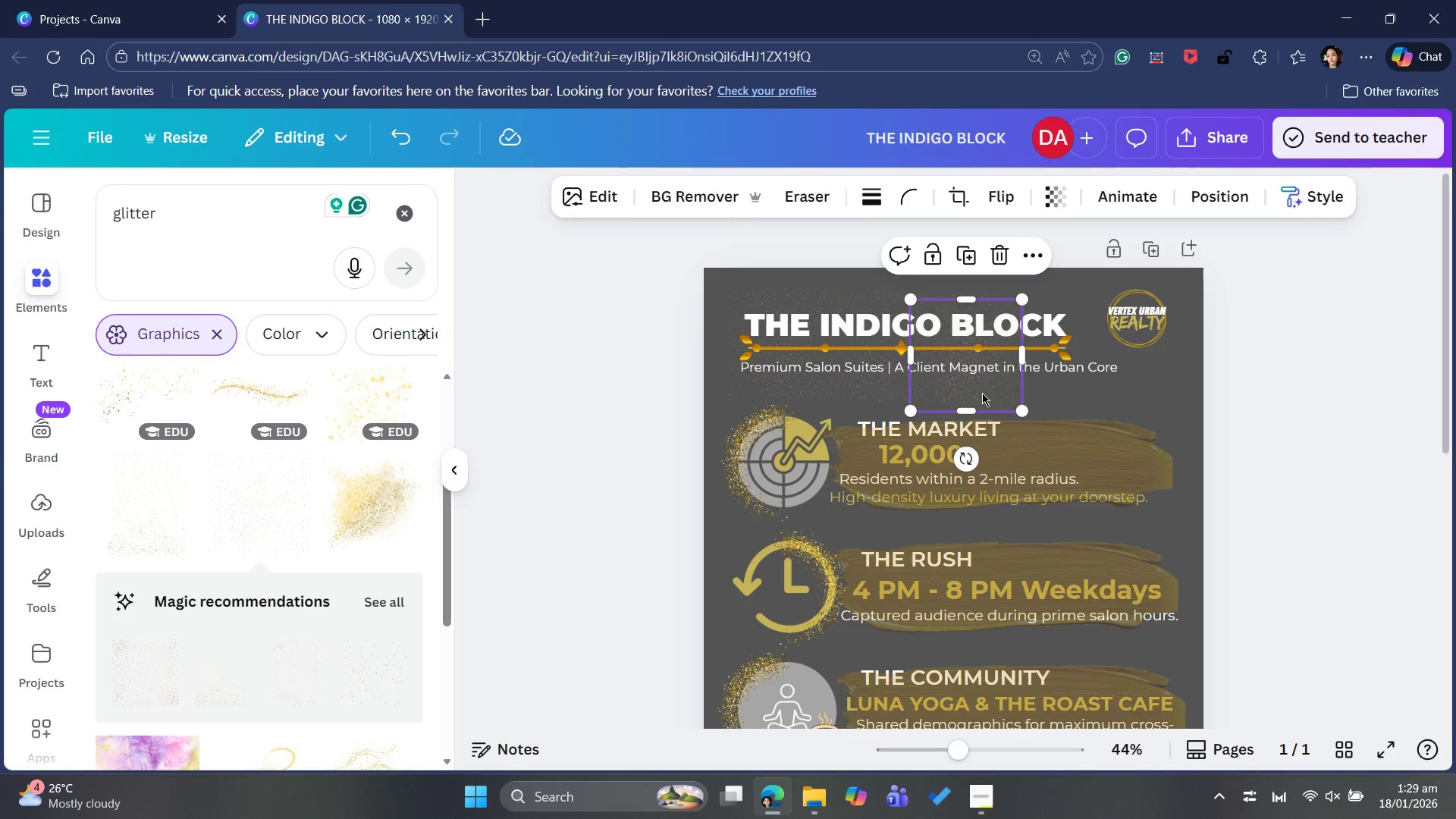 
key(Control+V)
 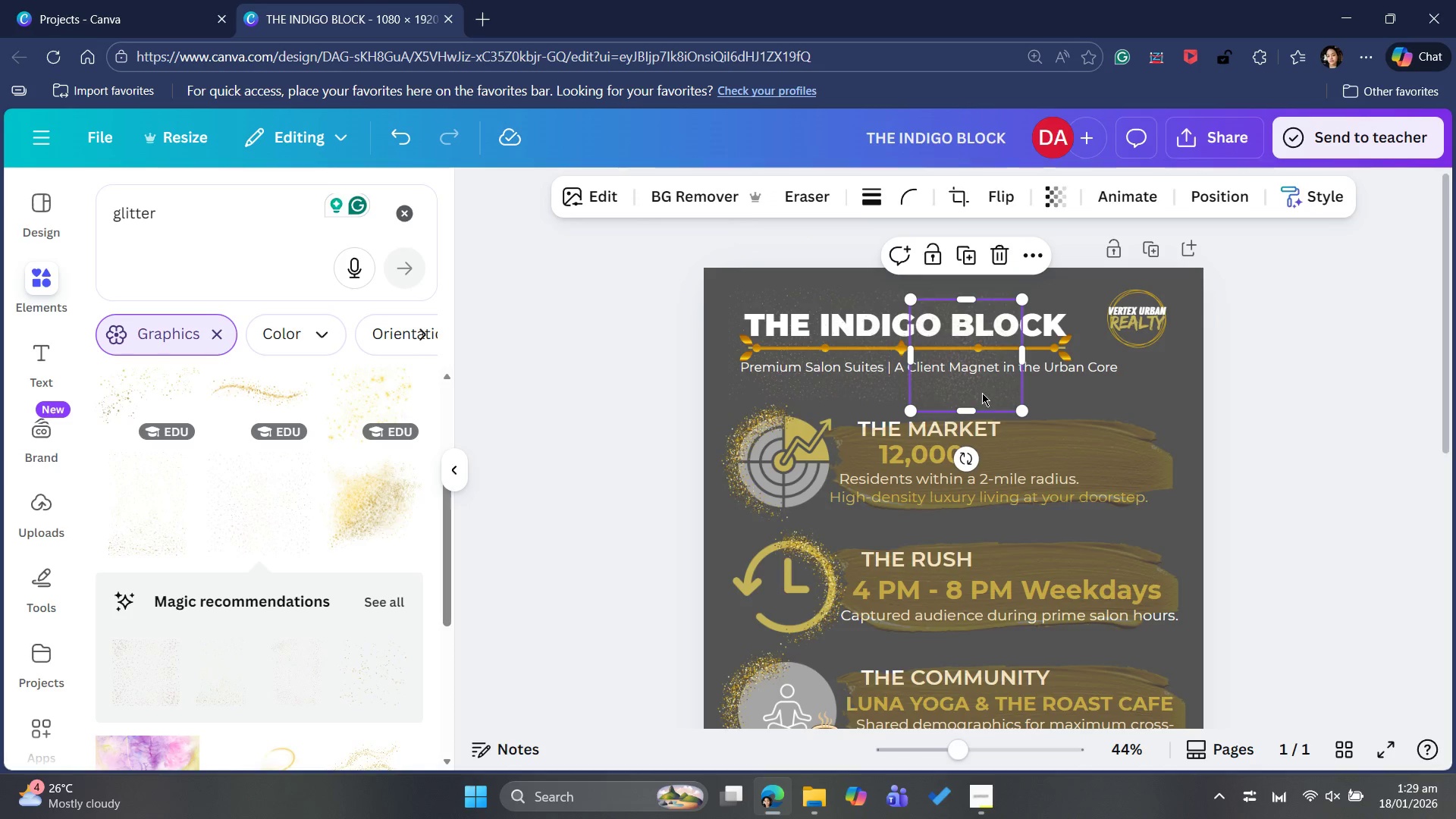 
left_click_drag(start_coordinate=[982, 393], to_coordinate=[984, 399])
 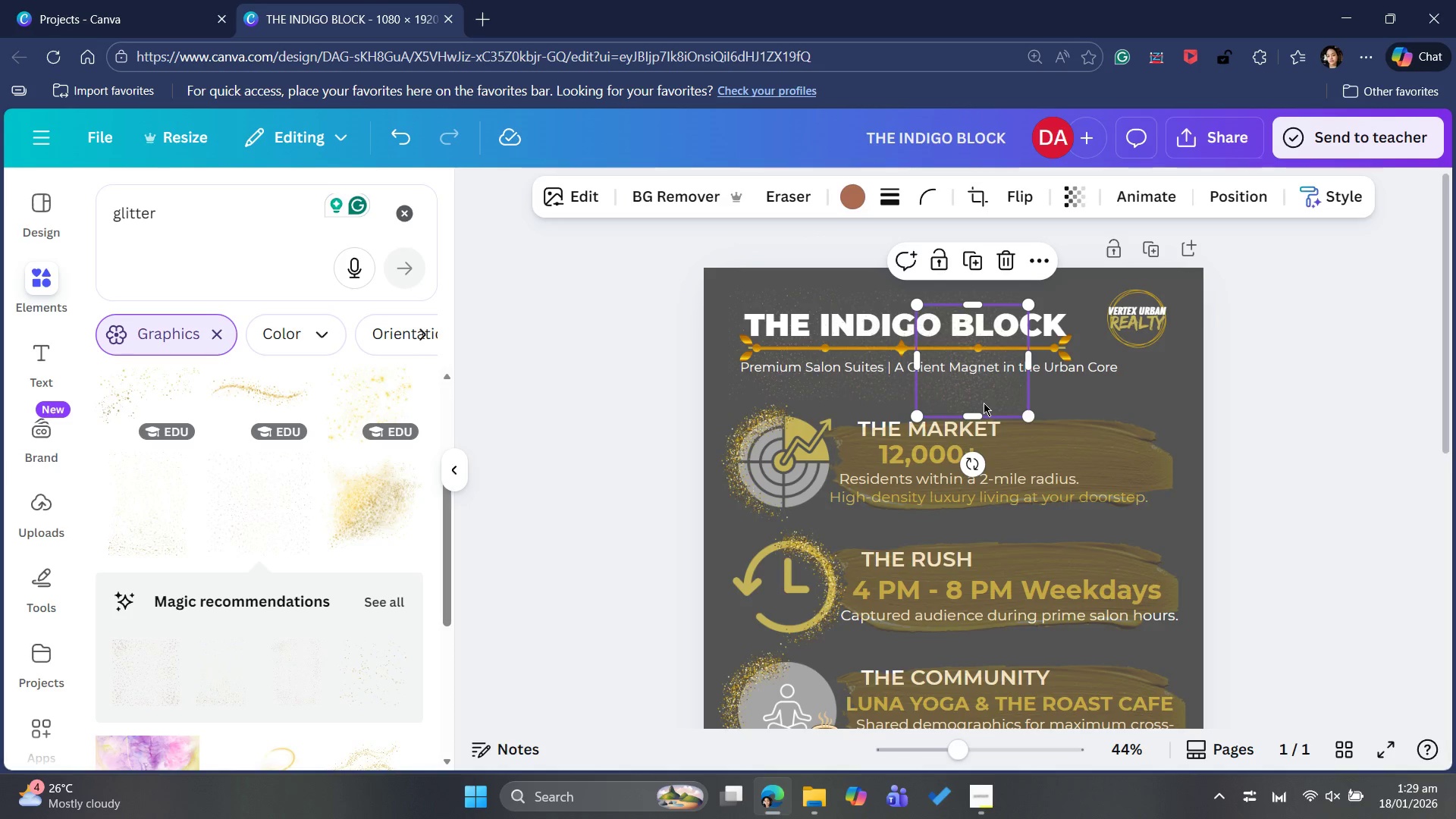 
left_click_drag(start_coordinate=[984, 403], to_coordinate=[1063, 397])
 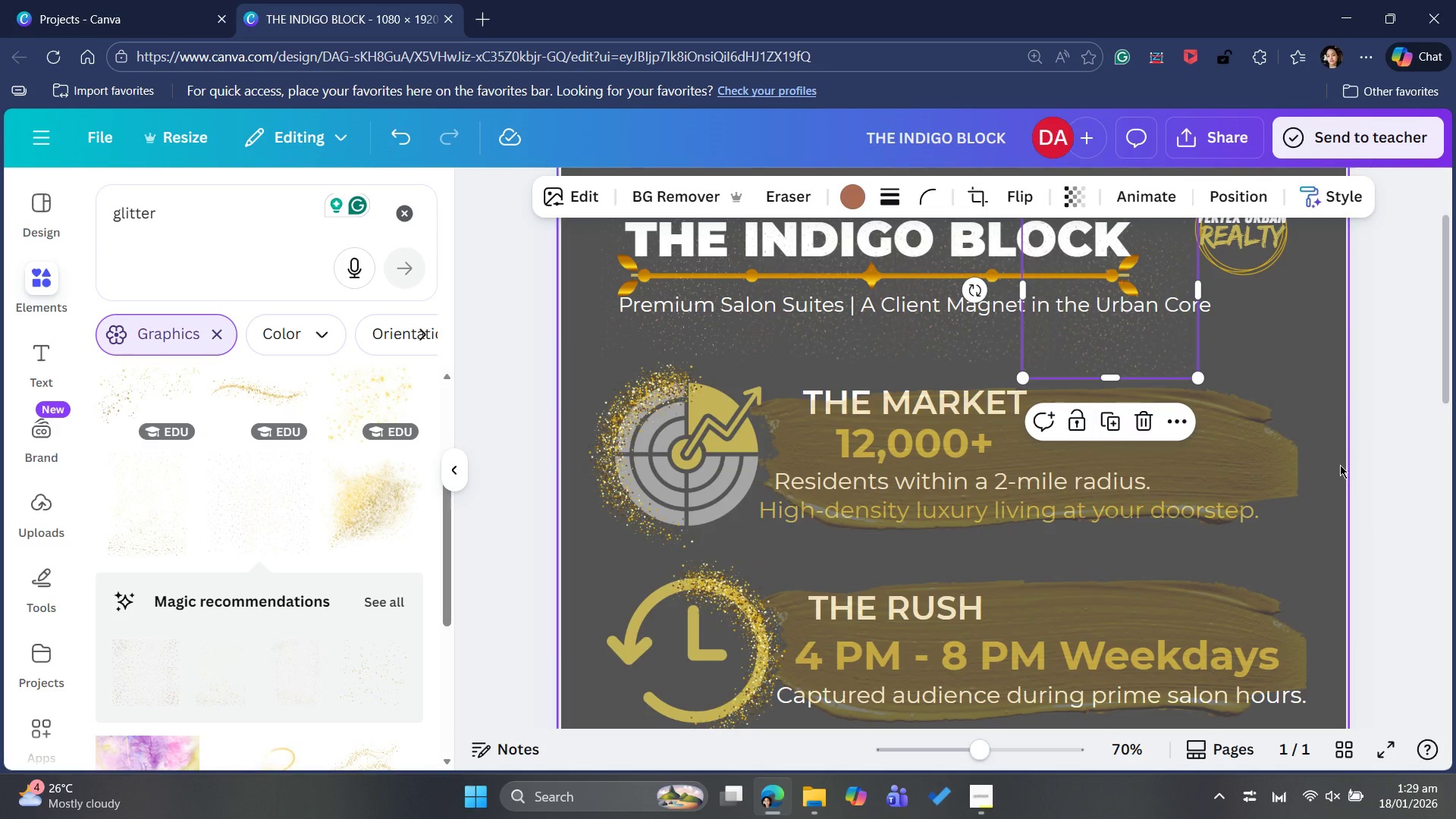 
scroll: coordinate [1351, 453], scroll_direction: up, amount: 3.0
 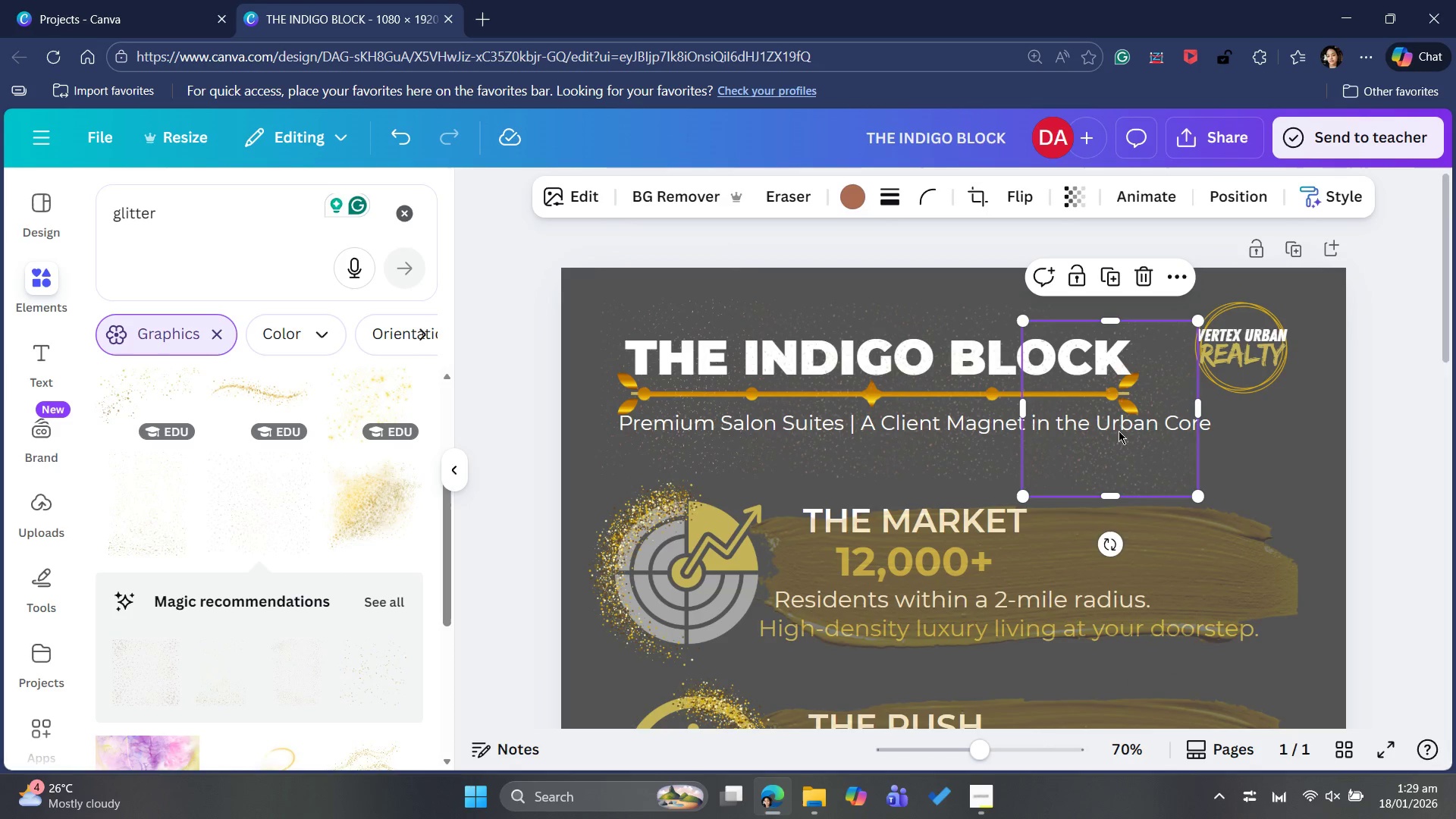 
left_click_drag(start_coordinate=[1119, 439], to_coordinate=[1118, 424])
 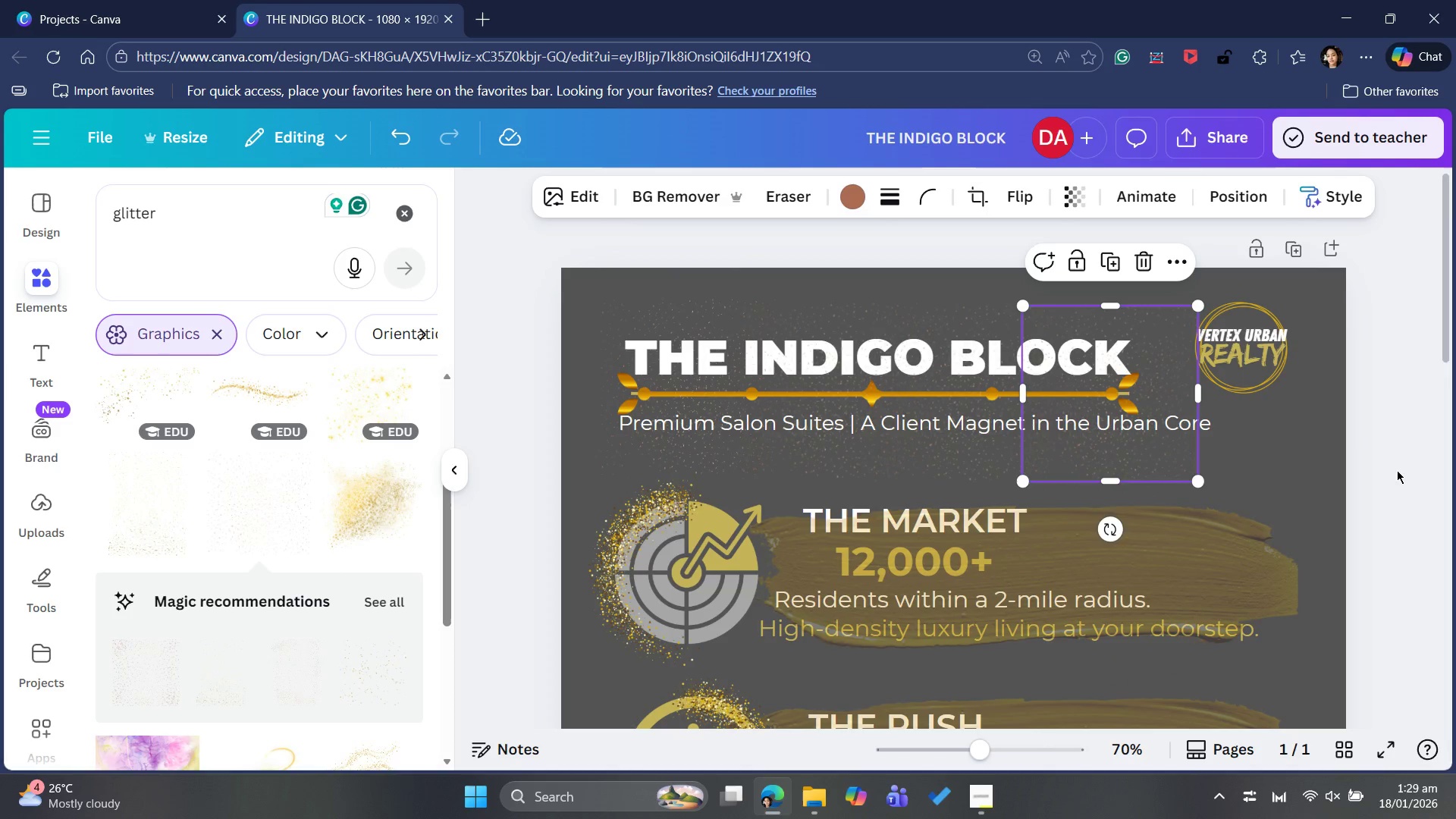 
left_click_drag(start_coordinate=[1394, 471], to_coordinate=[1392, 467])
 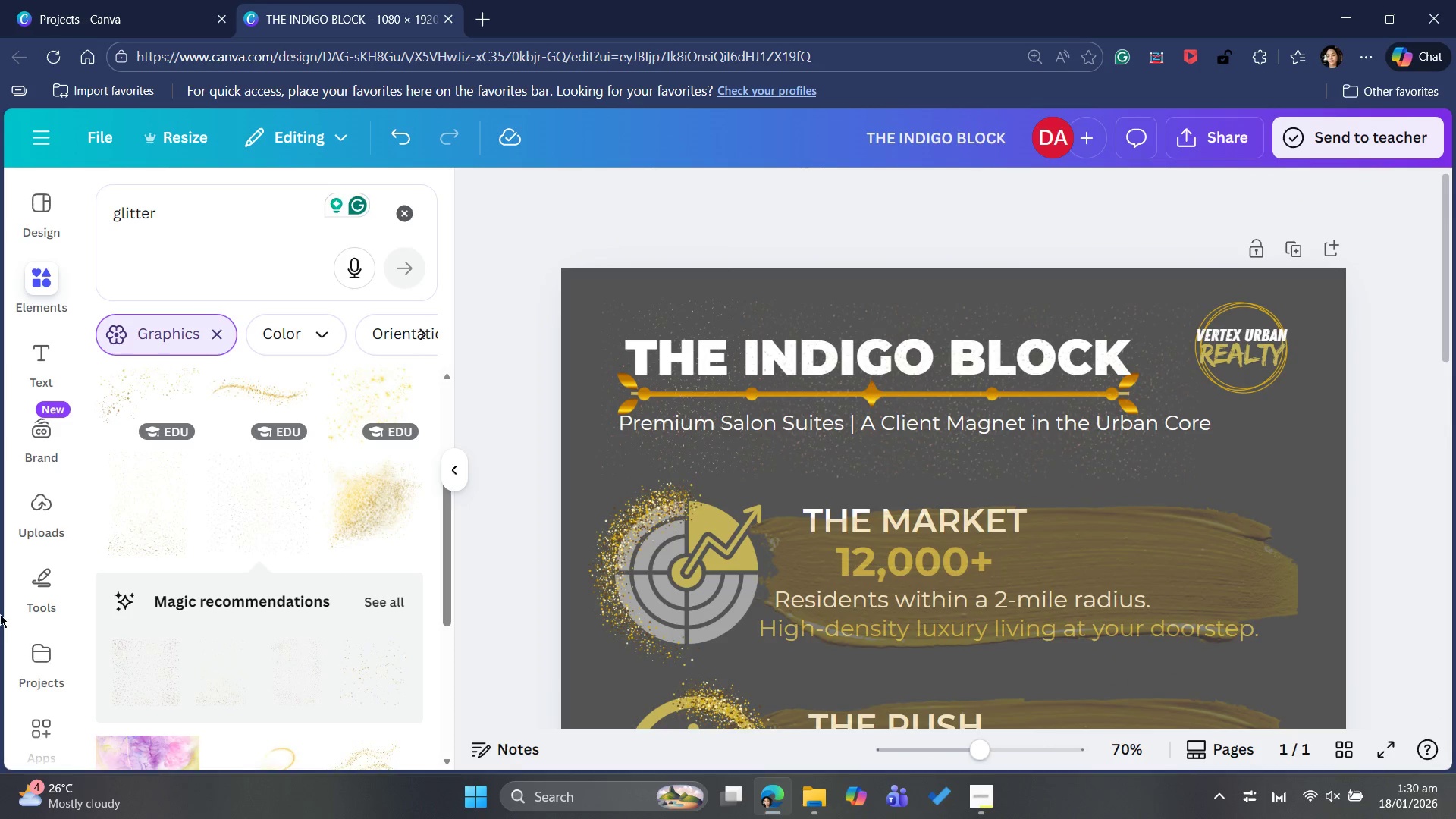 
wait(6.33)
 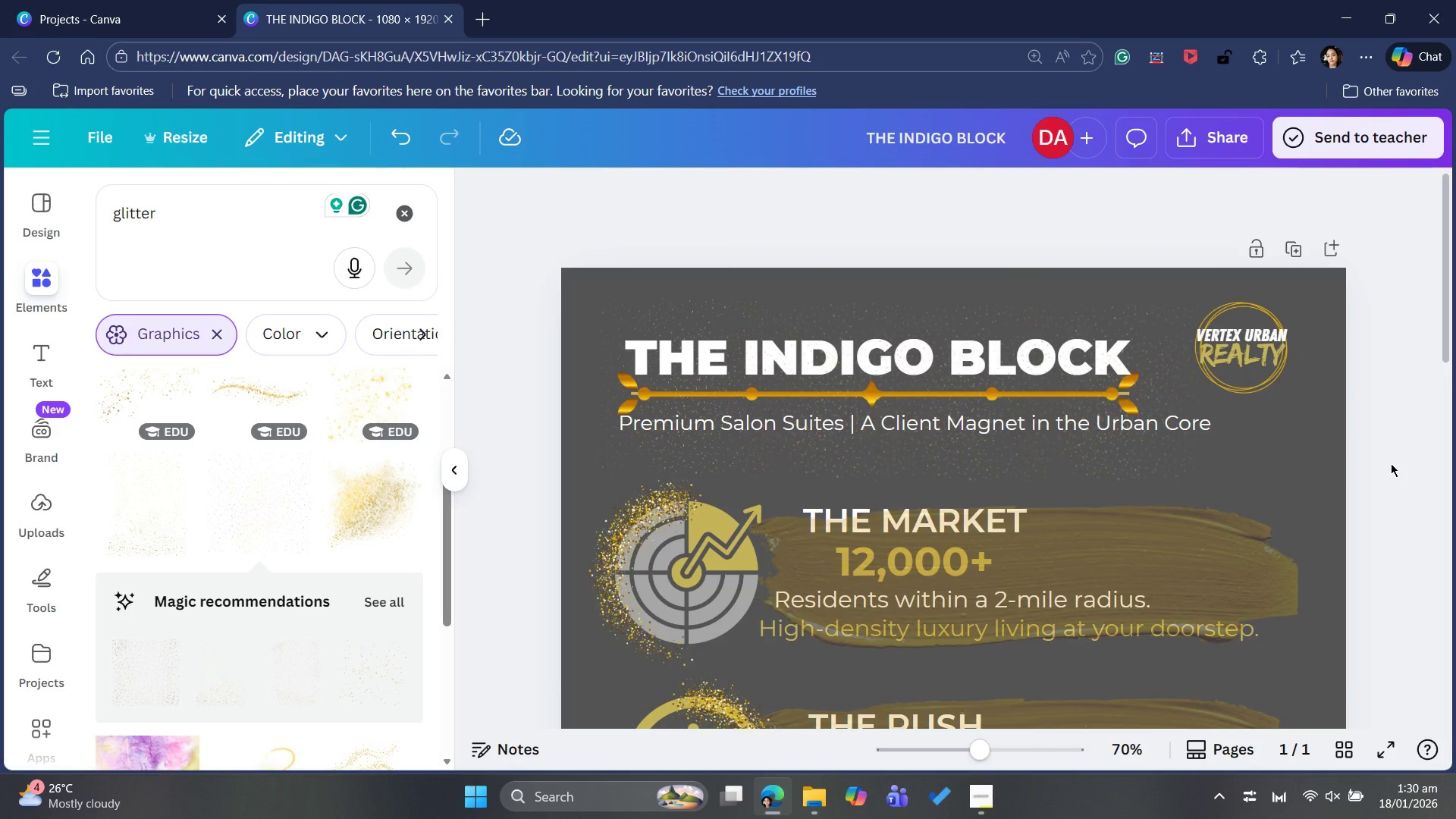 
scroll: coordinate [182, 654], scroll_direction: down, amount: 9.0
 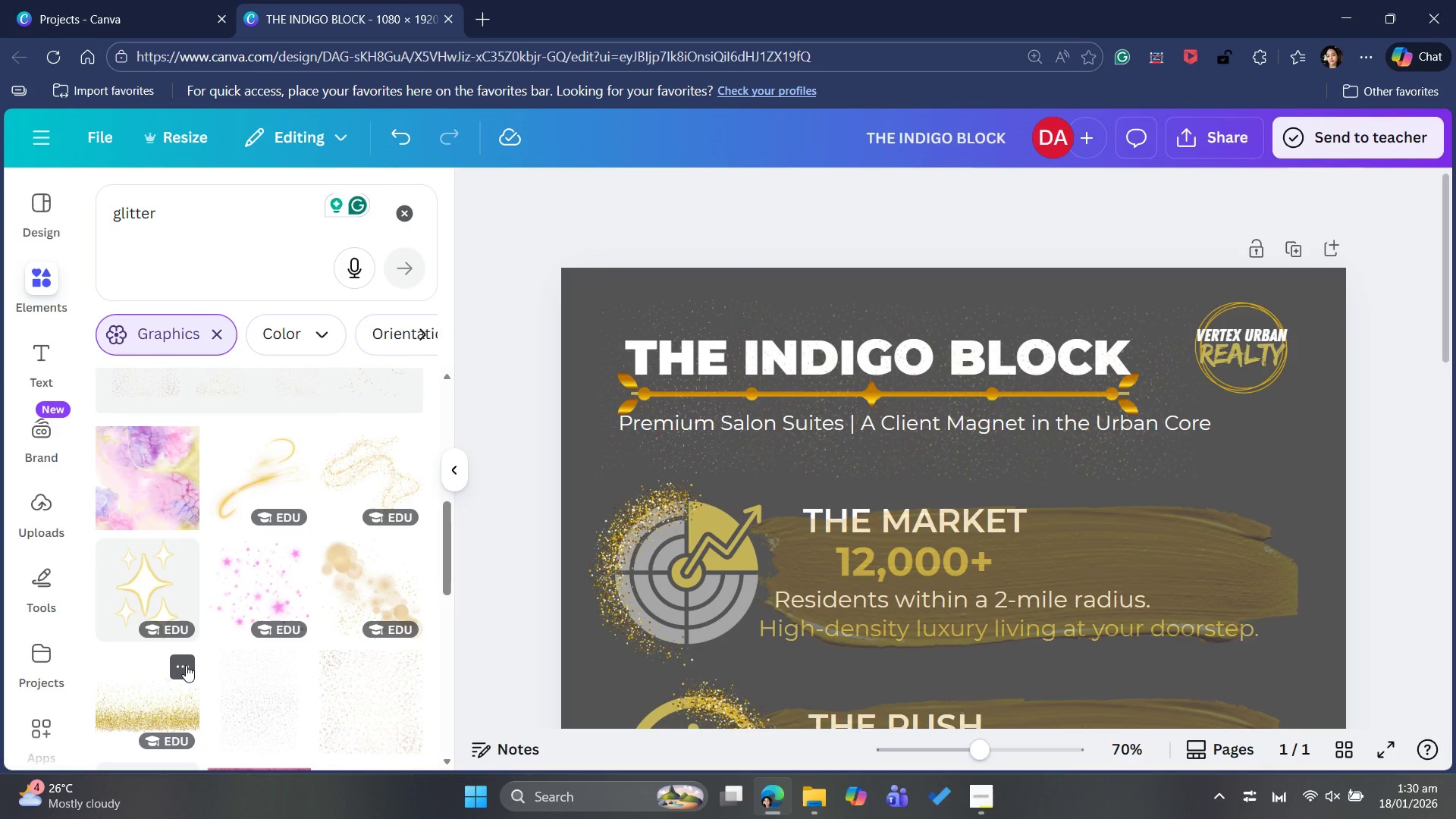 
scroll: coordinate [186, 666], scroll_direction: up, amount: 11.0
 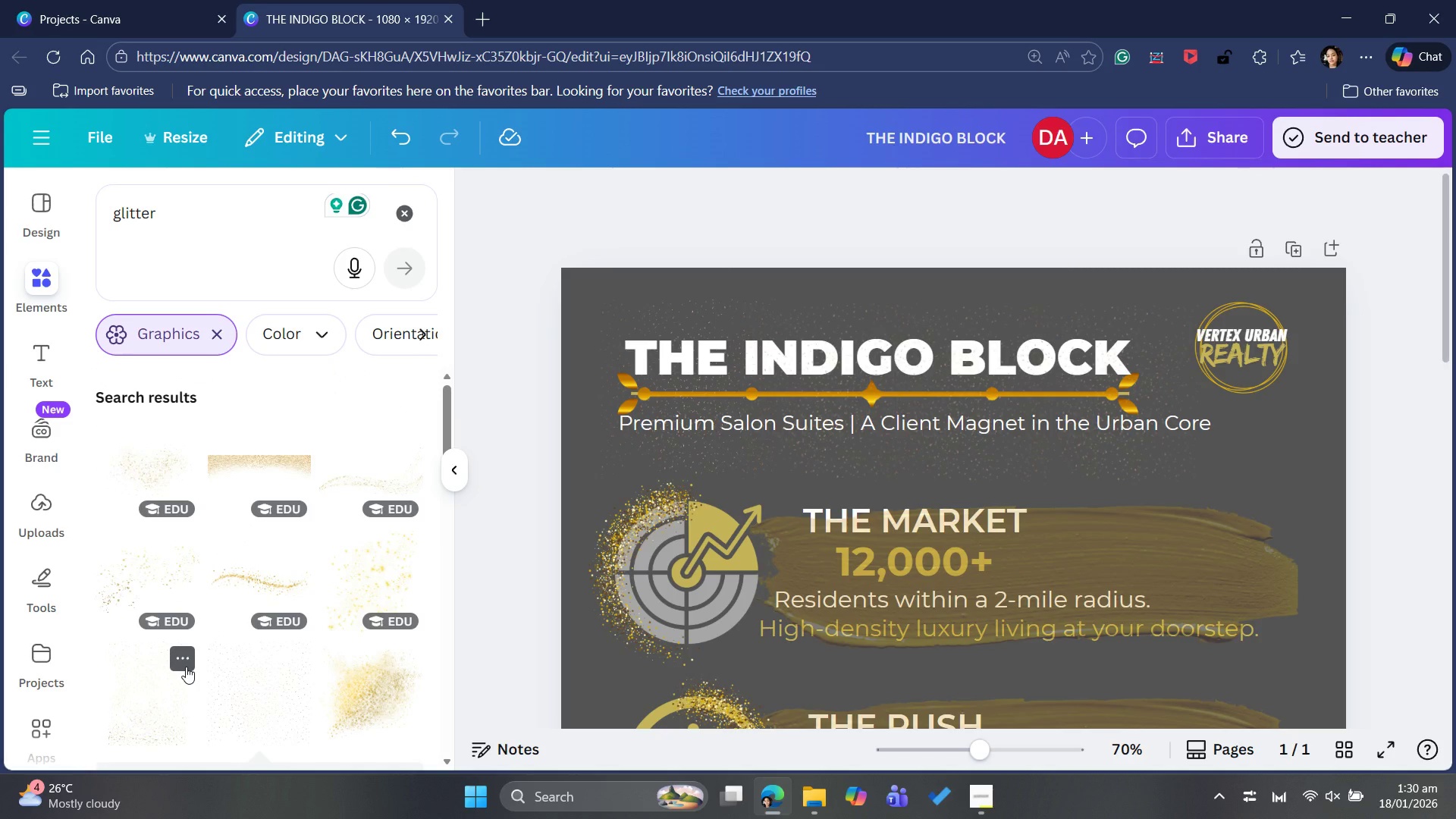 
scroll: coordinate [202, 662], scroll_direction: down, amount: 22.0
 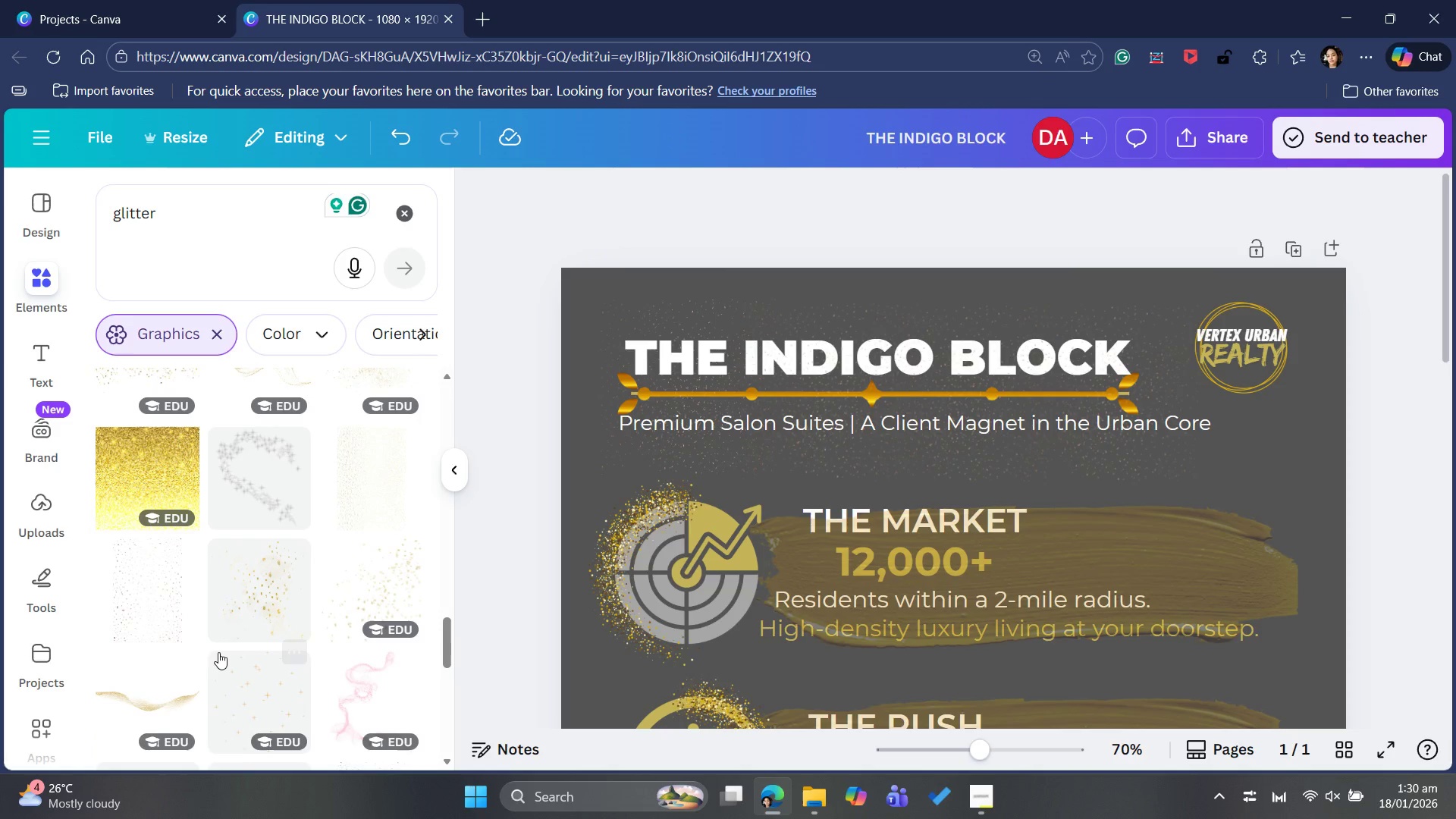 
scroll: coordinate [228, 647], scroll_direction: down, amount: 7.0
 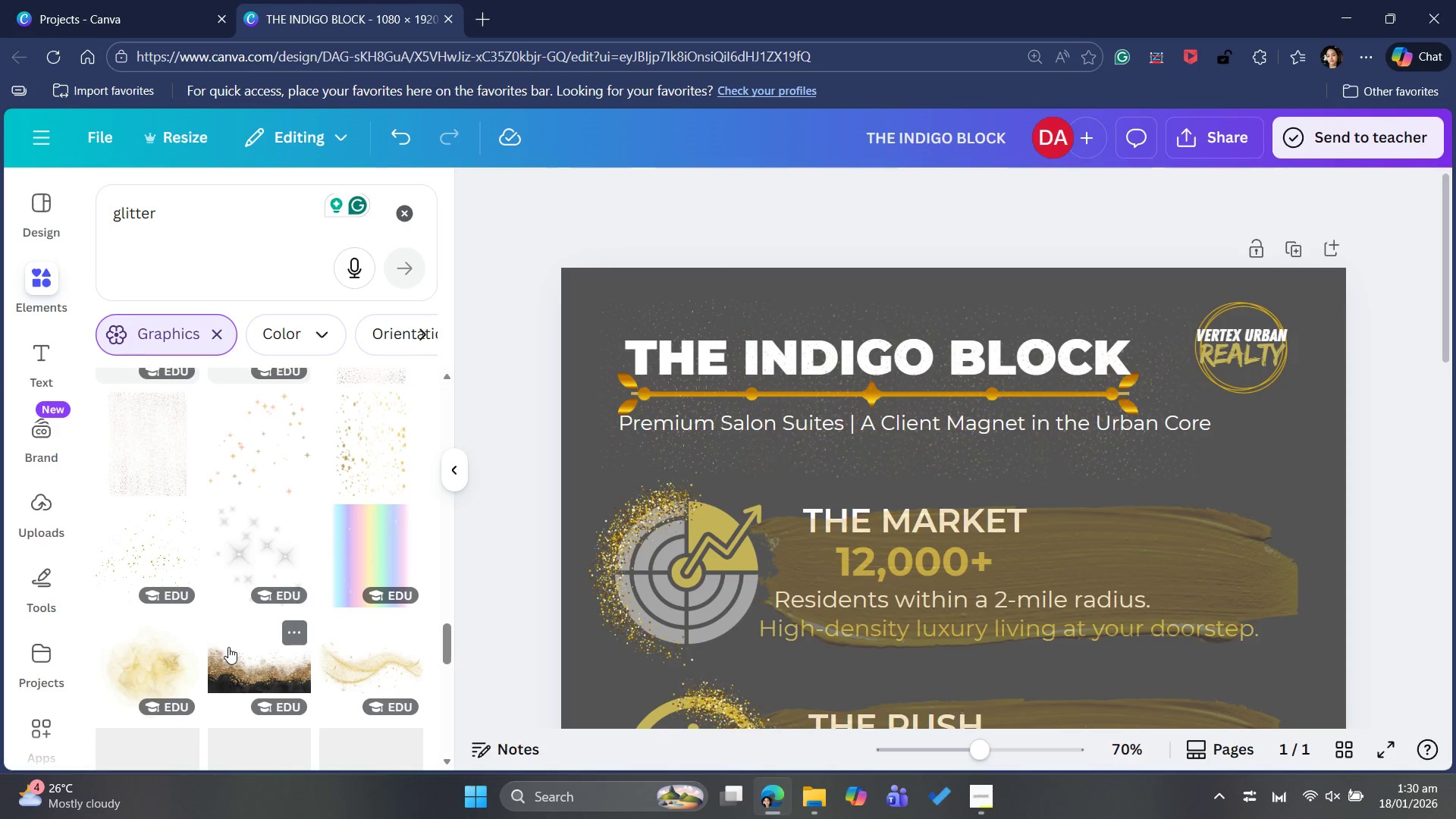 
scroll: coordinate [228, 647], scroll_direction: up, amount: 6.0
 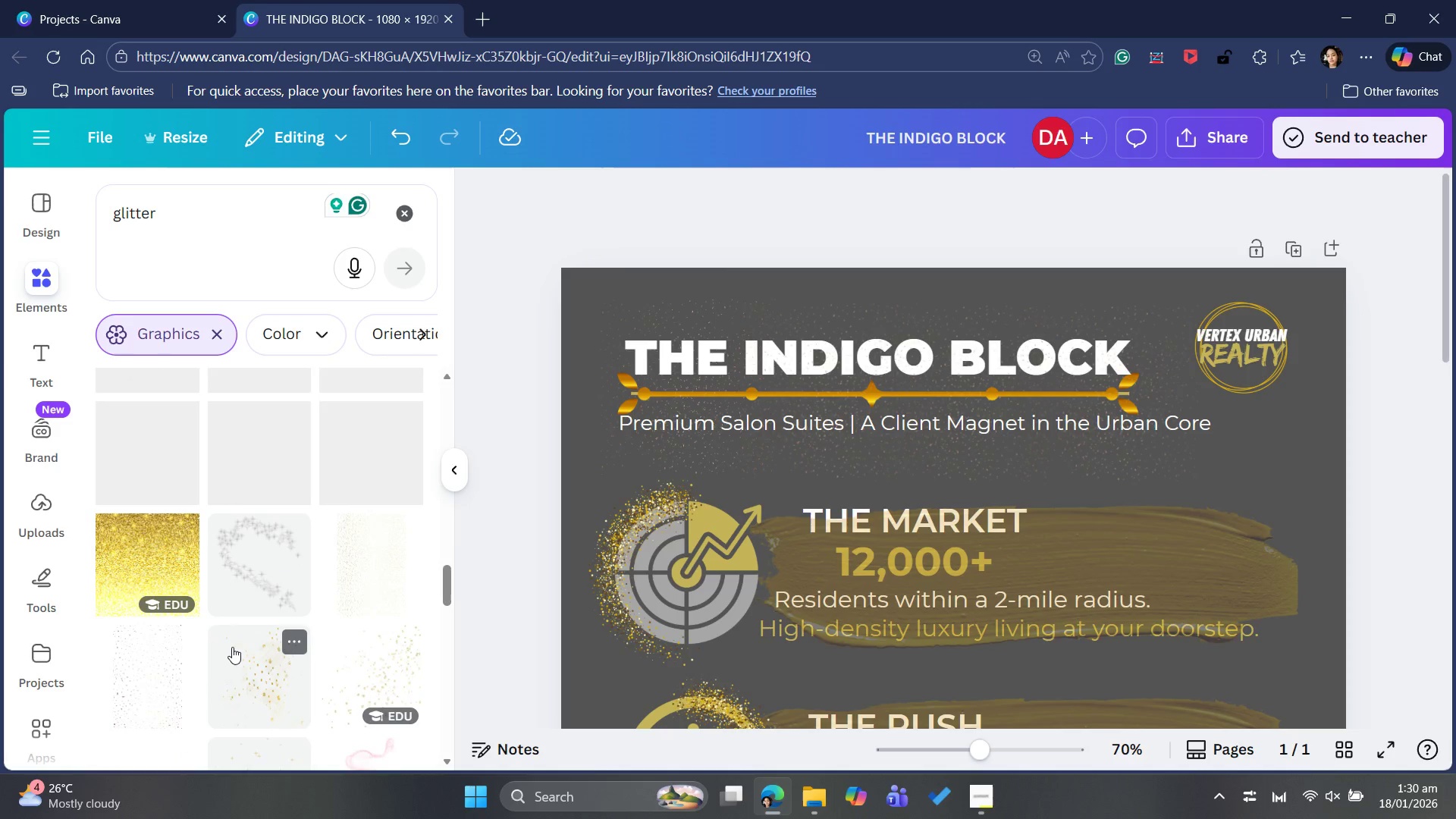 
scroll: coordinate [232, 647], scroll_direction: down, amount: 3.0
 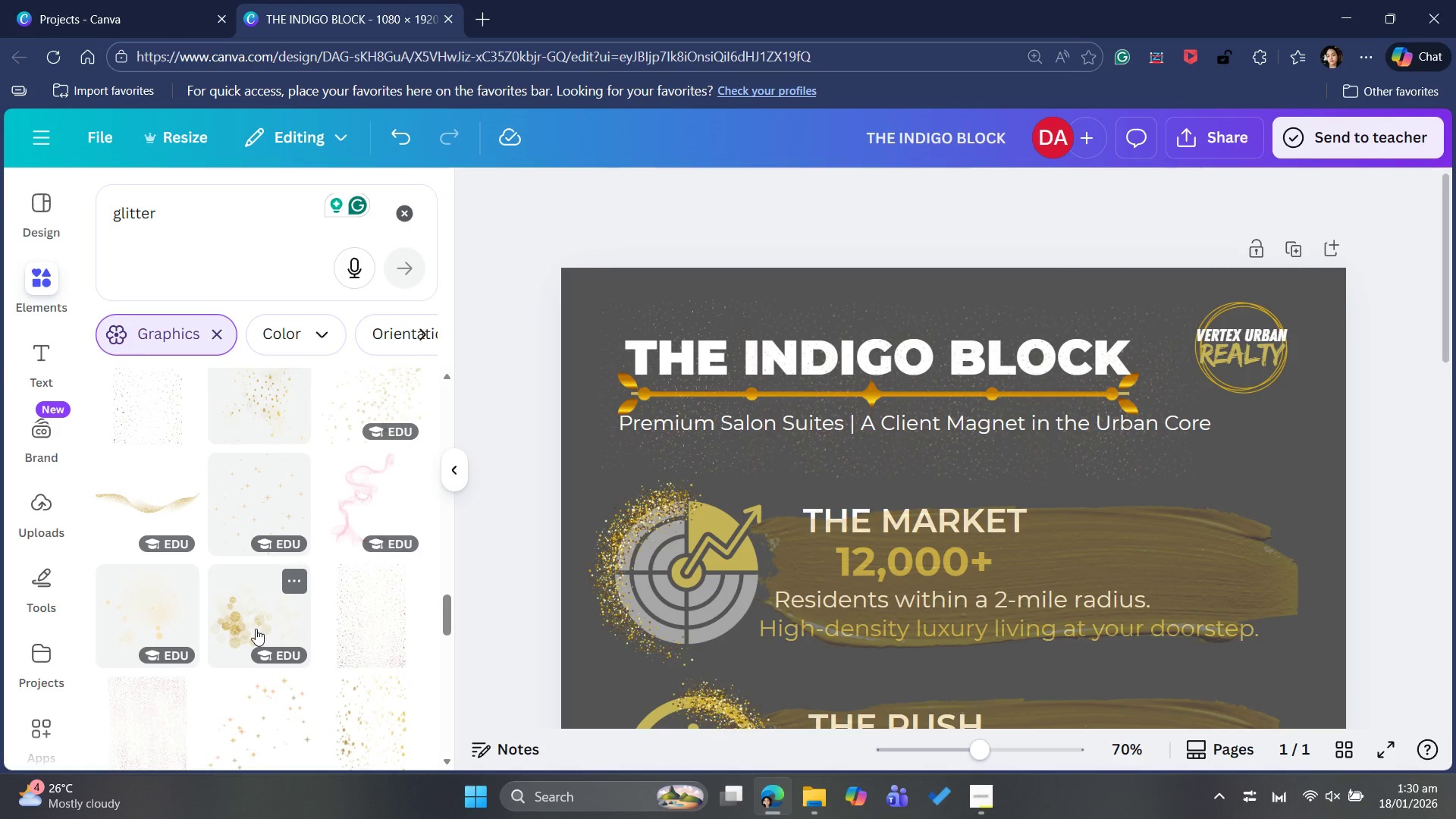 
left_click([258, 625])
 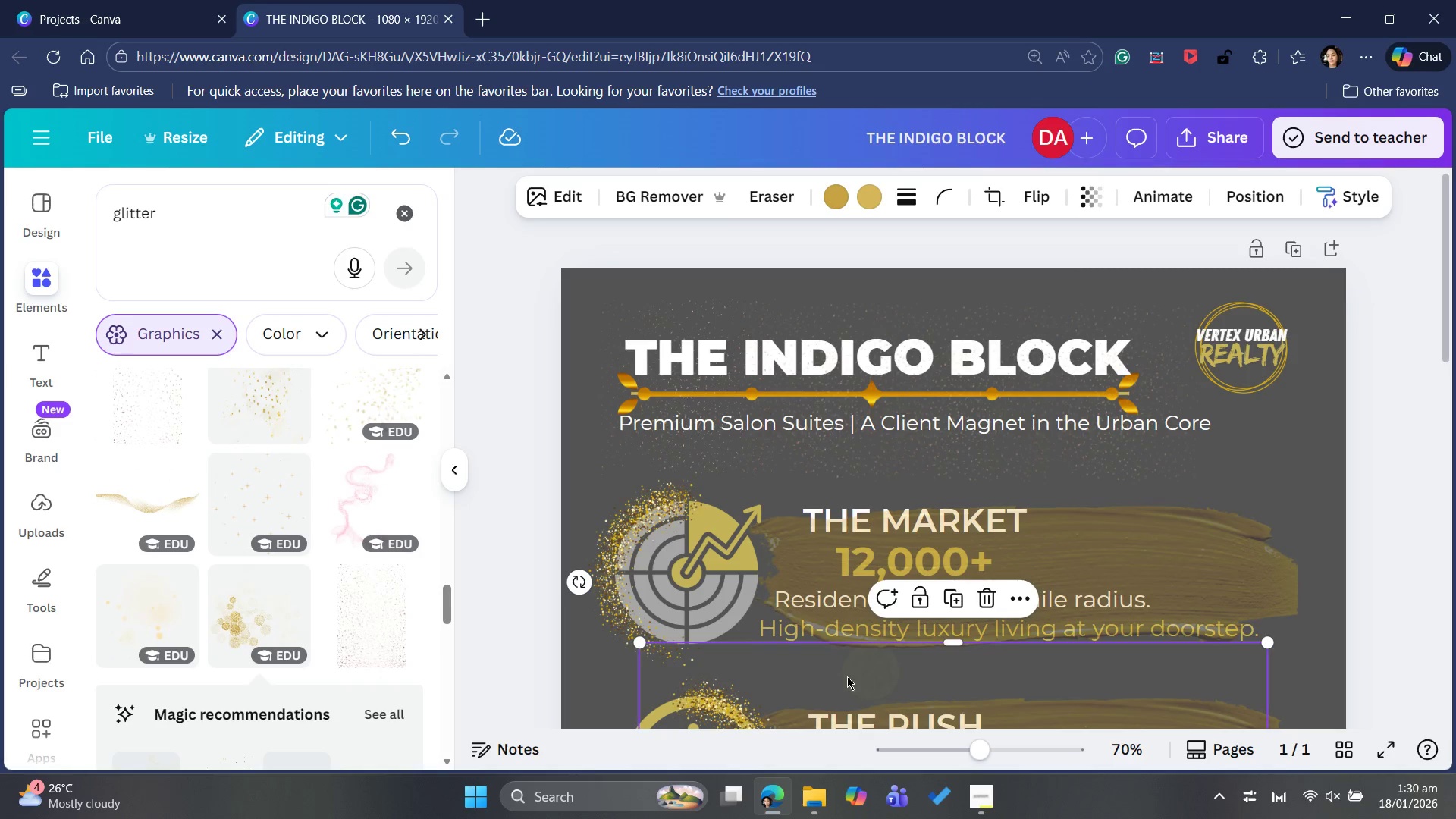 
left_click_drag(start_coordinate=[843, 677], to_coordinate=[766, 339])
 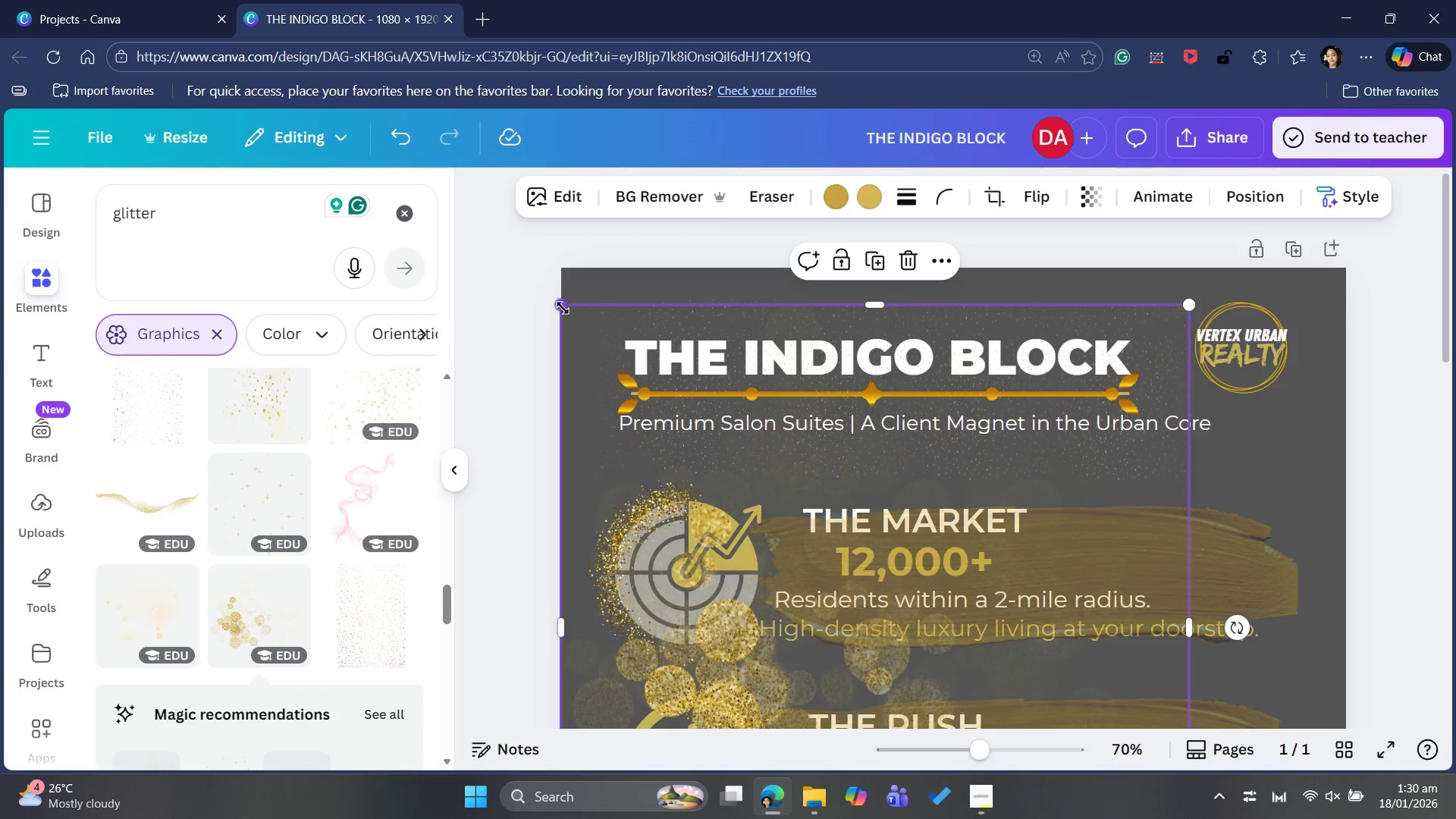 
left_click_drag(start_coordinate=[566, 312], to_coordinate=[1004, 565])
 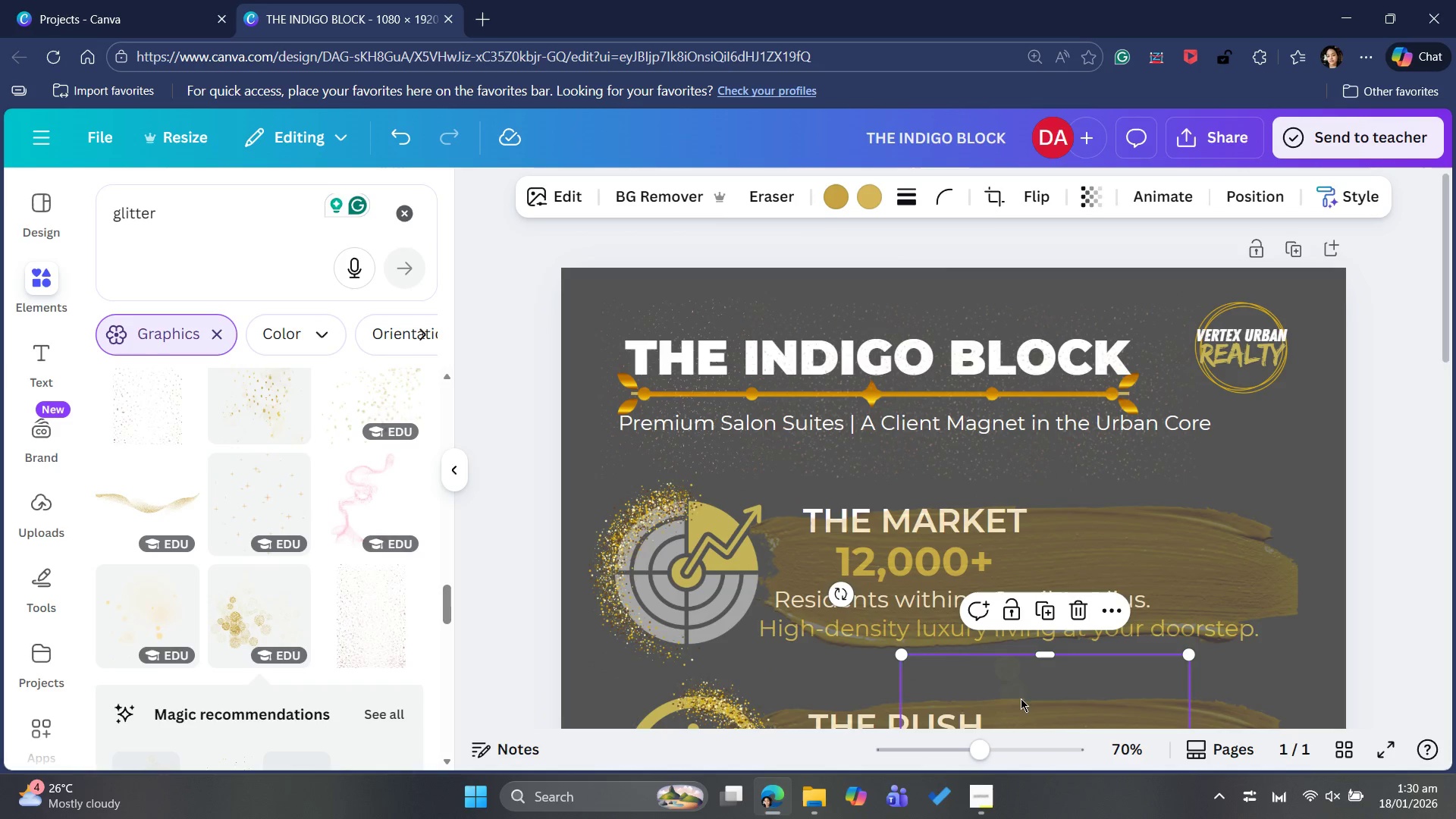 
left_click_drag(start_coordinate=[1022, 690], to_coordinate=[664, 296])
 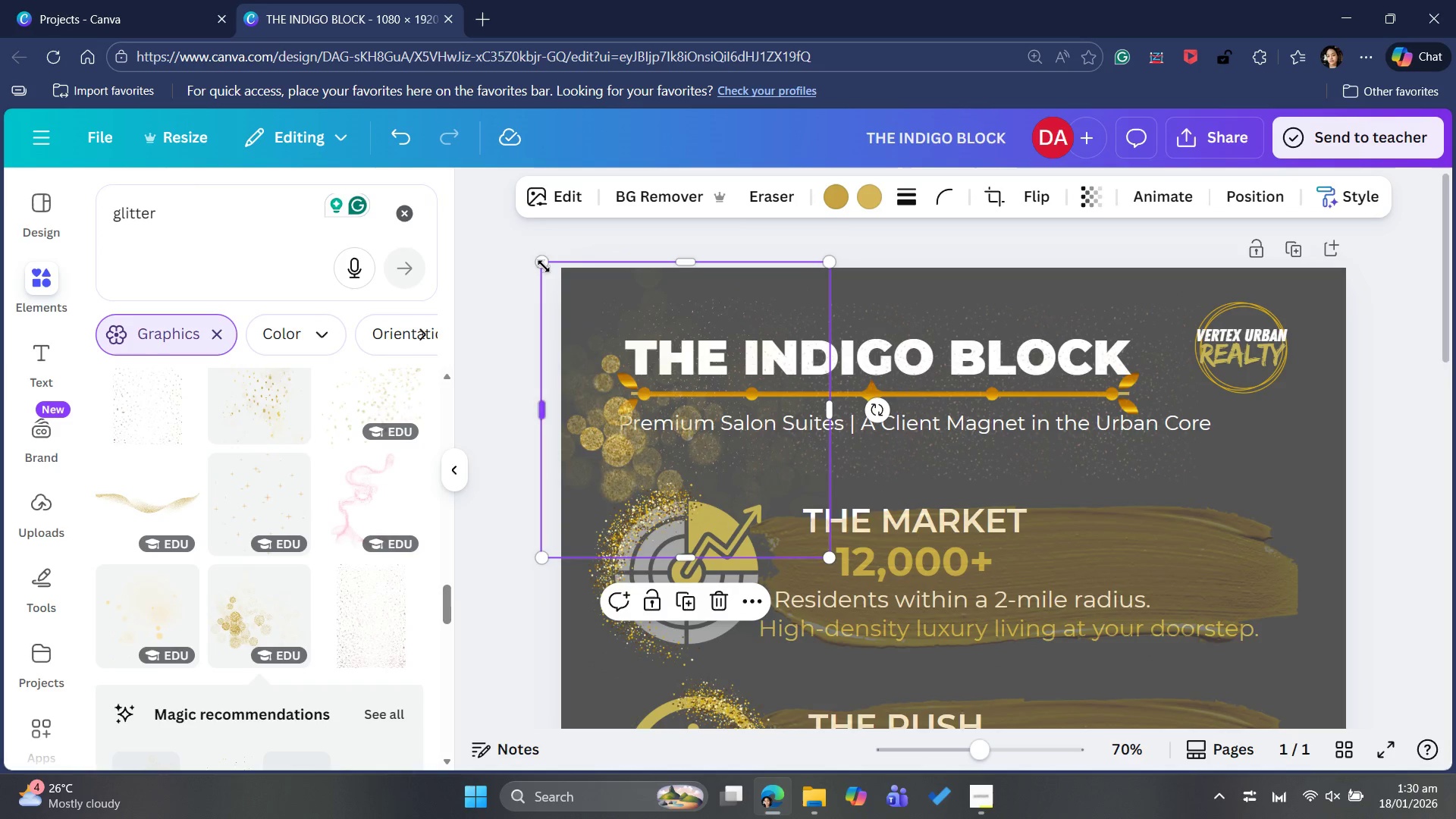 
left_click_drag(start_coordinate=[544, 262], to_coordinate=[661, 328])
 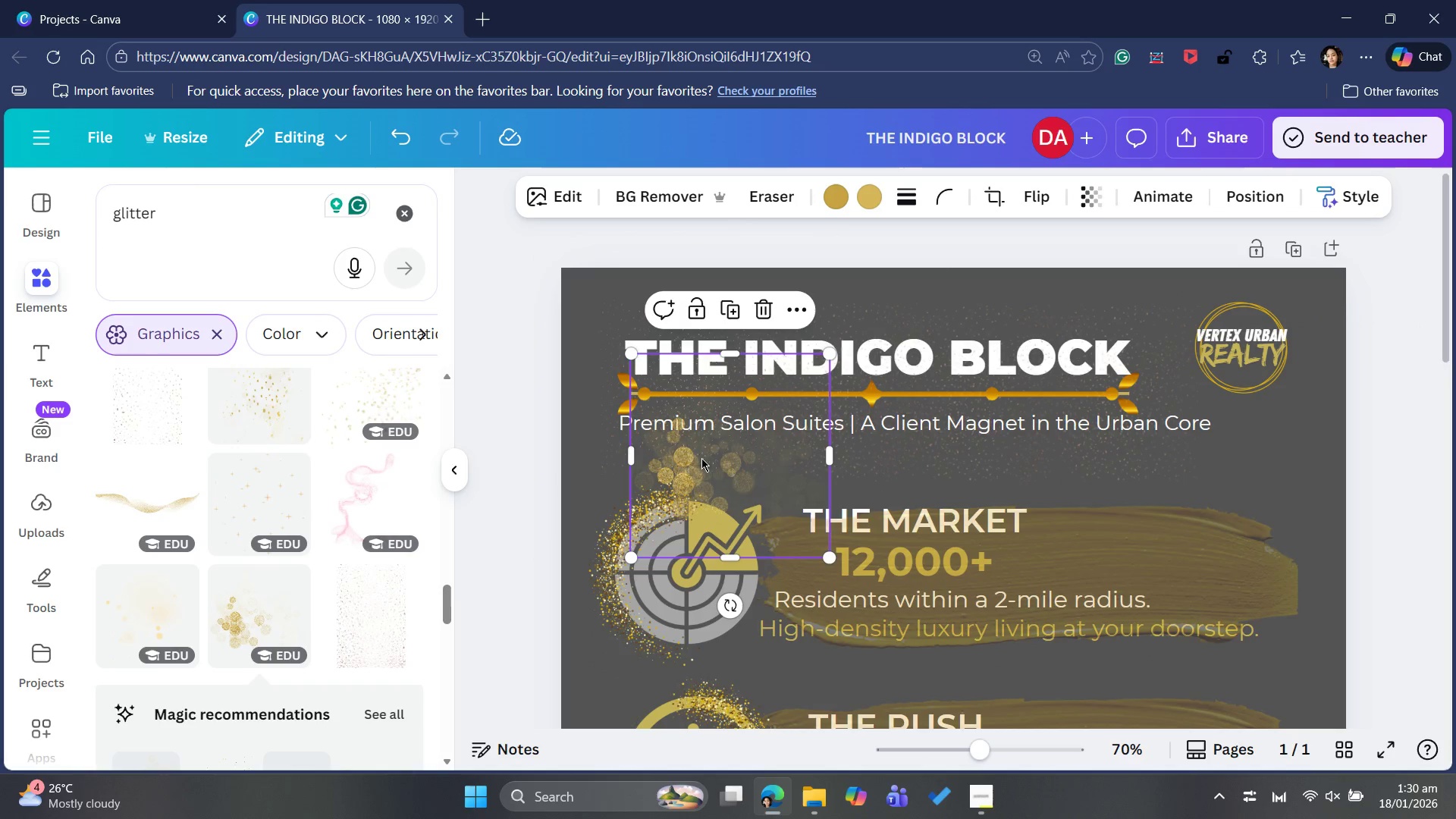 
left_click_drag(start_coordinate=[701, 460], to_coordinate=[671, 372])
 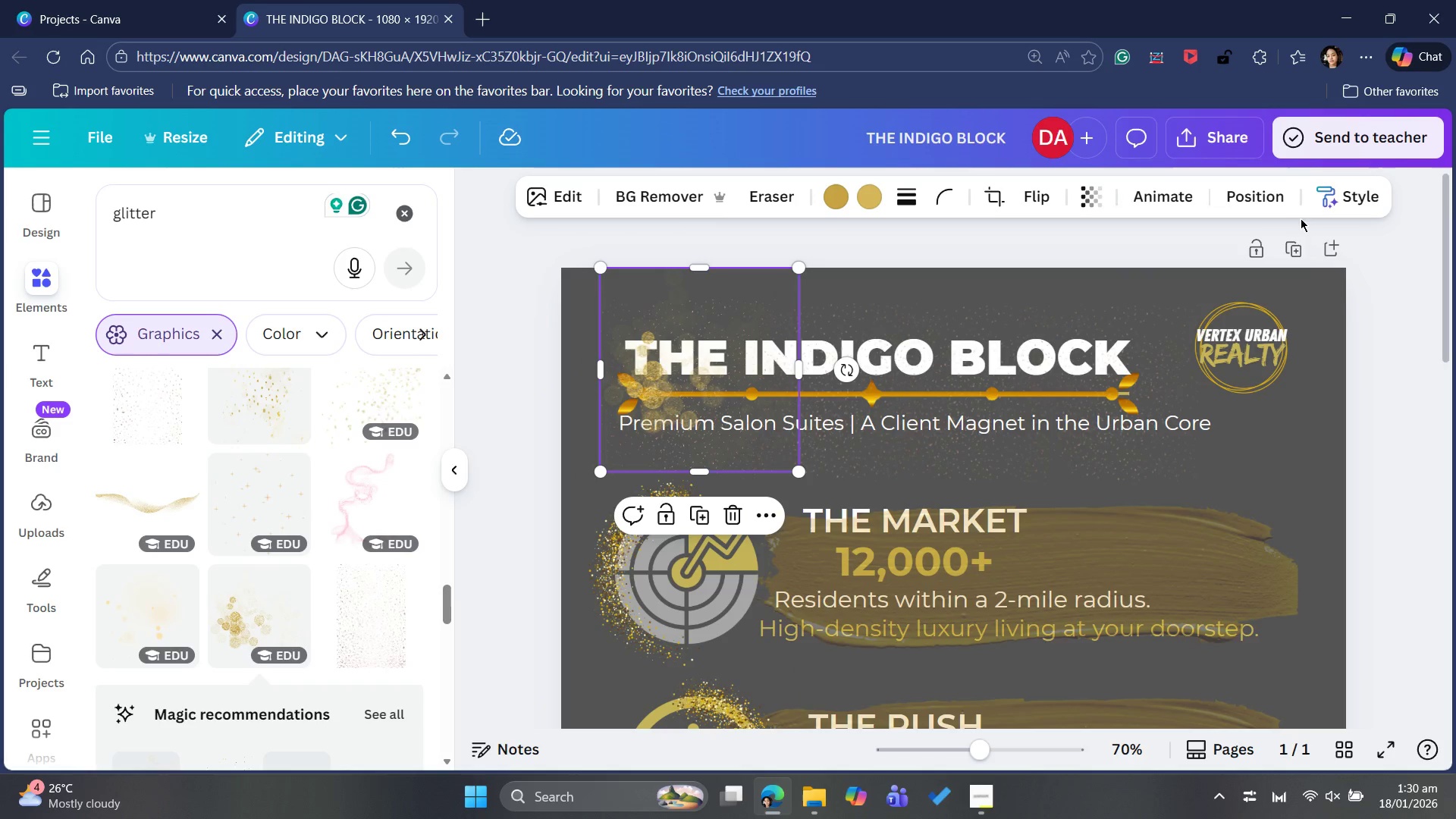 
left_click([1263, 197])
 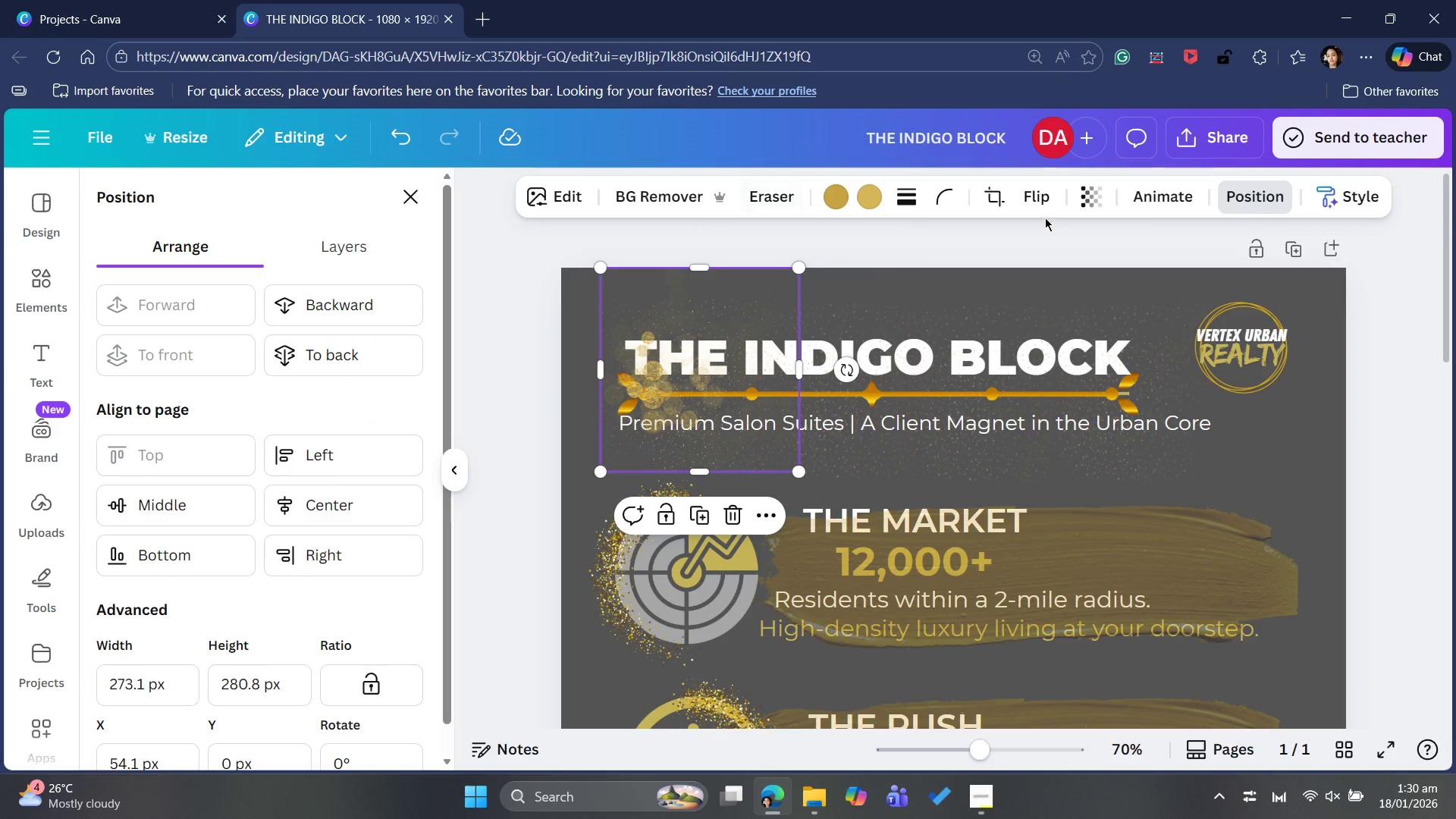 
left_click([1163, 201])
 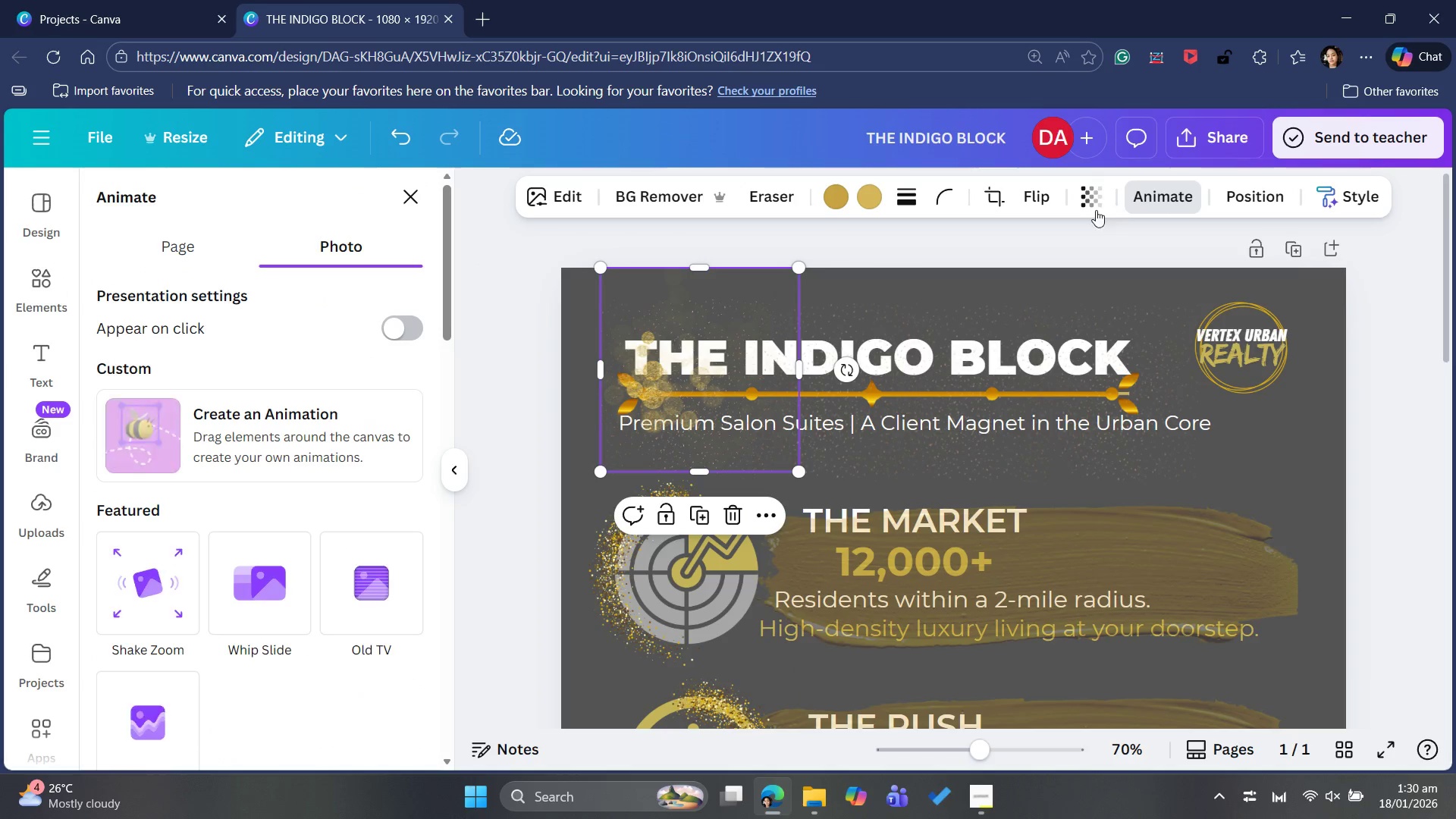 
left_click([1096, 209])
 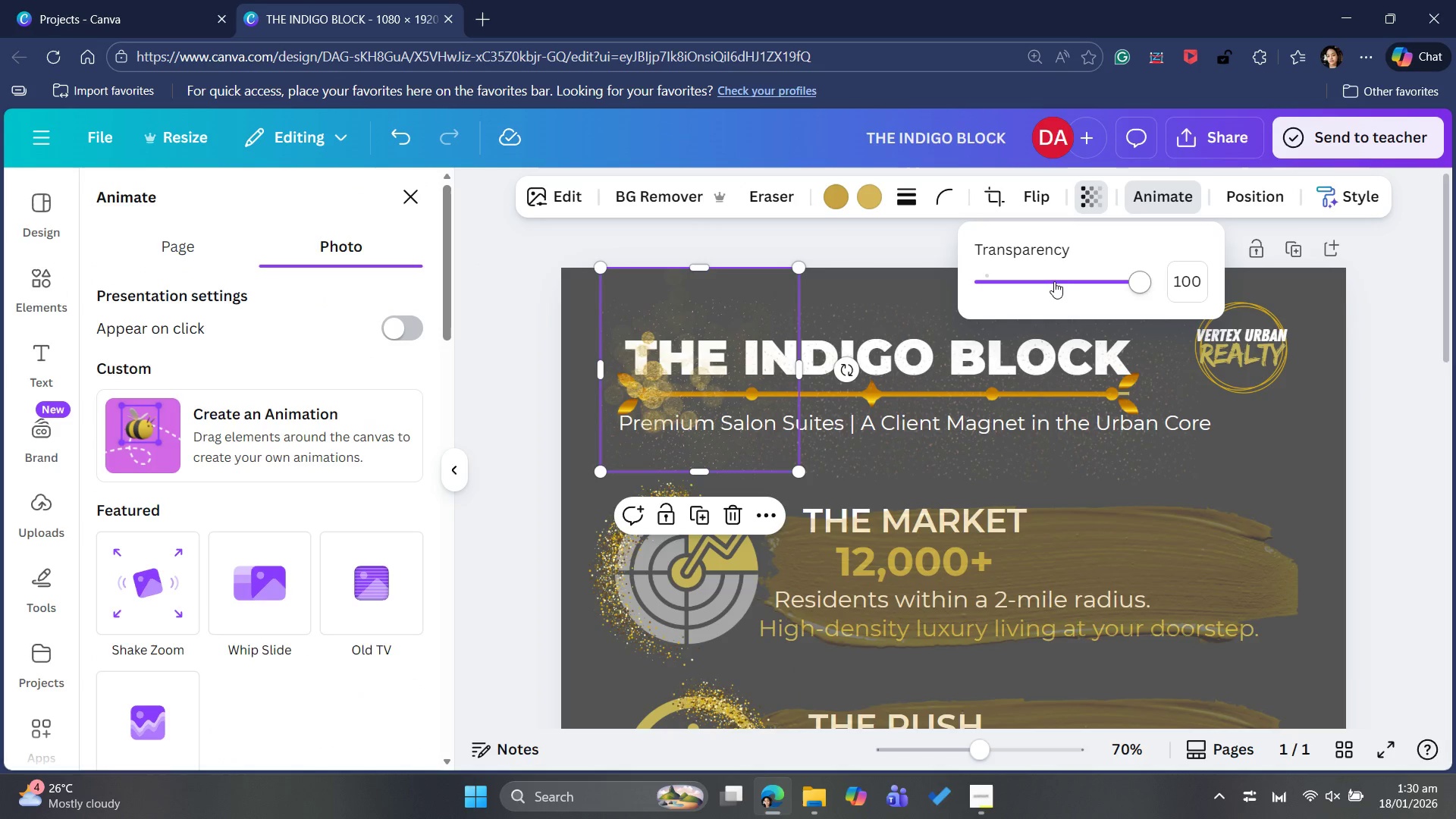 
left_click([1052, 281])
 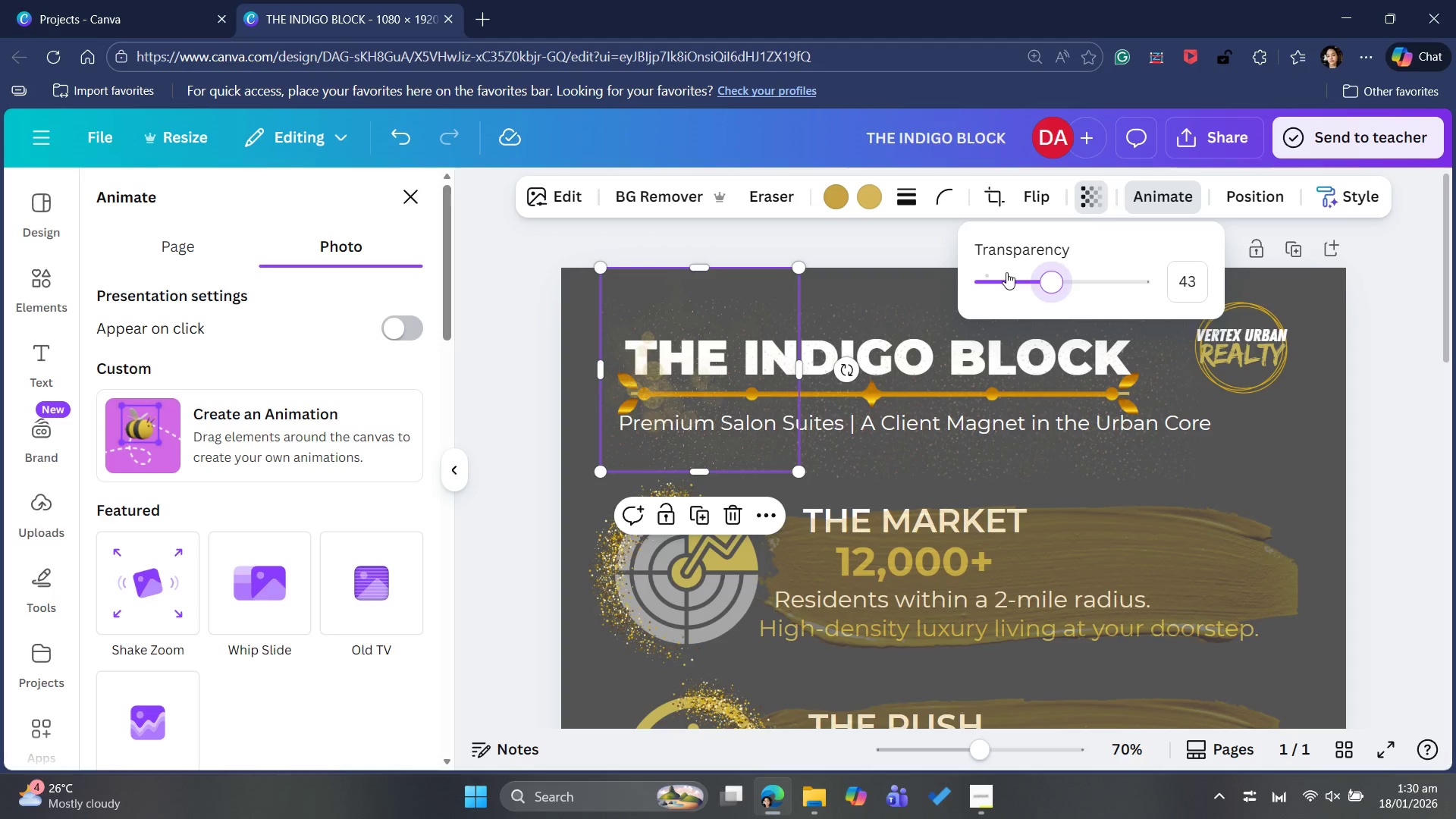 
left_click([1006, 272])
 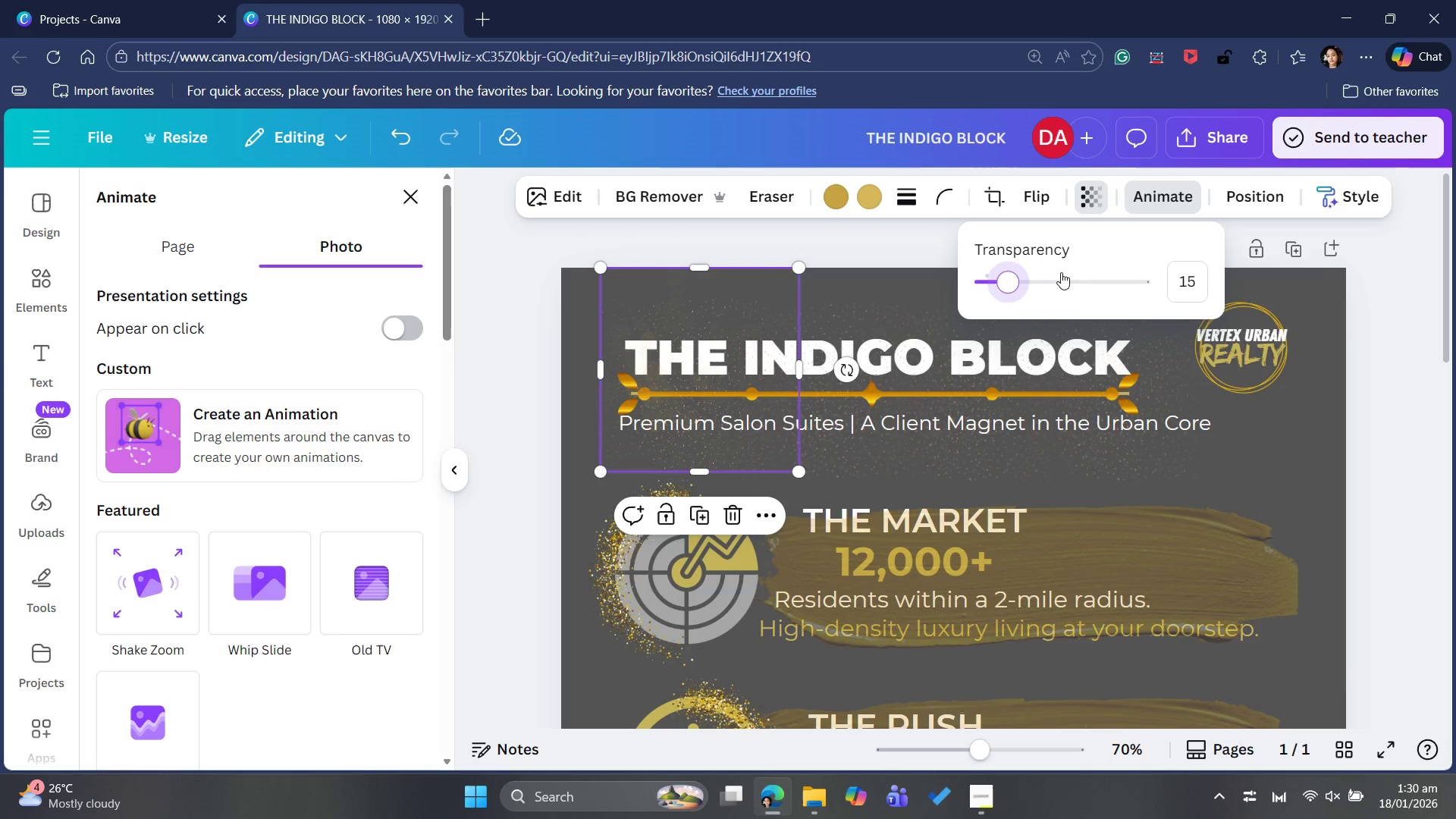 
left_click([1063, 274])
 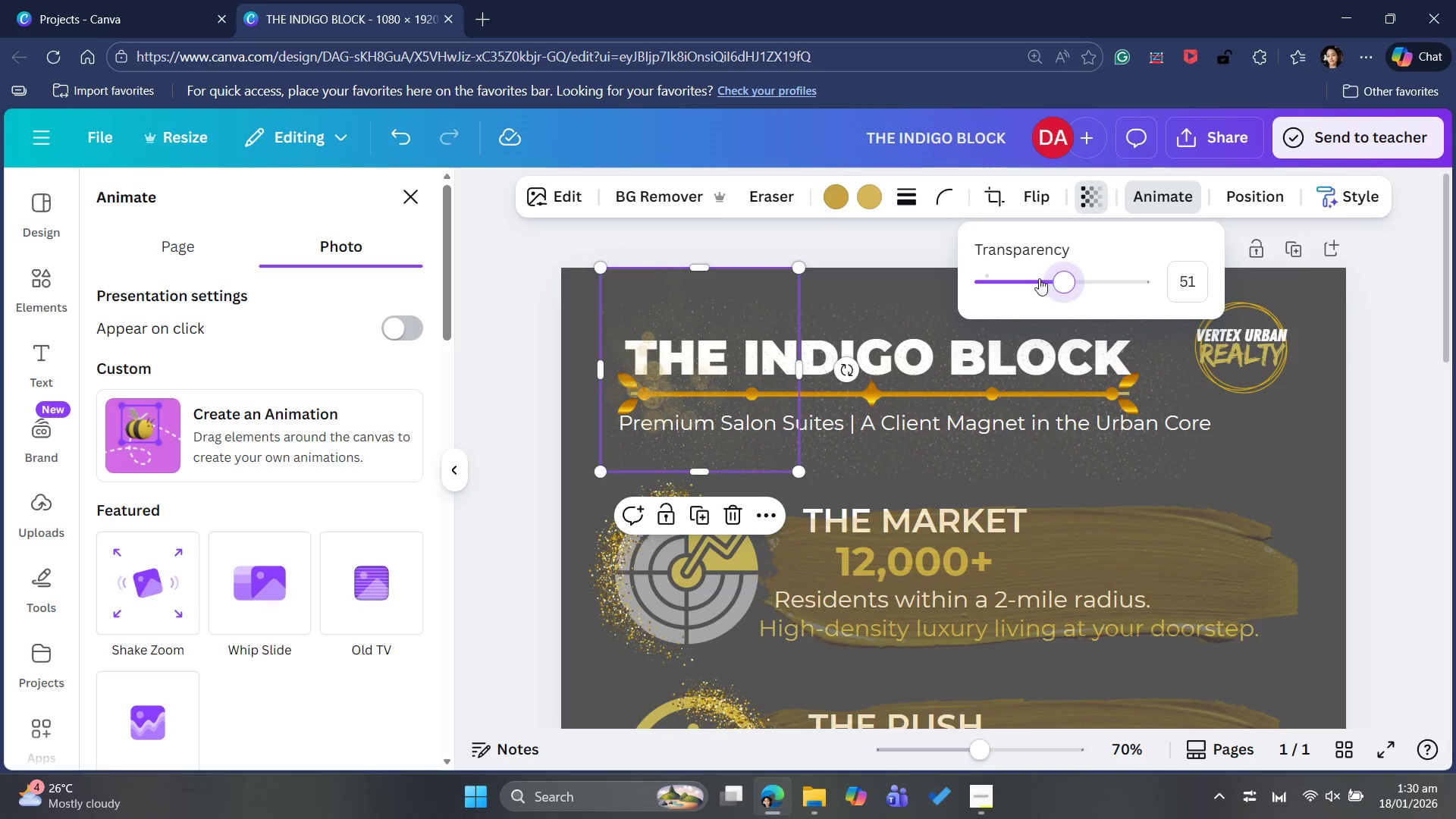 
left_click([1037, 278])
 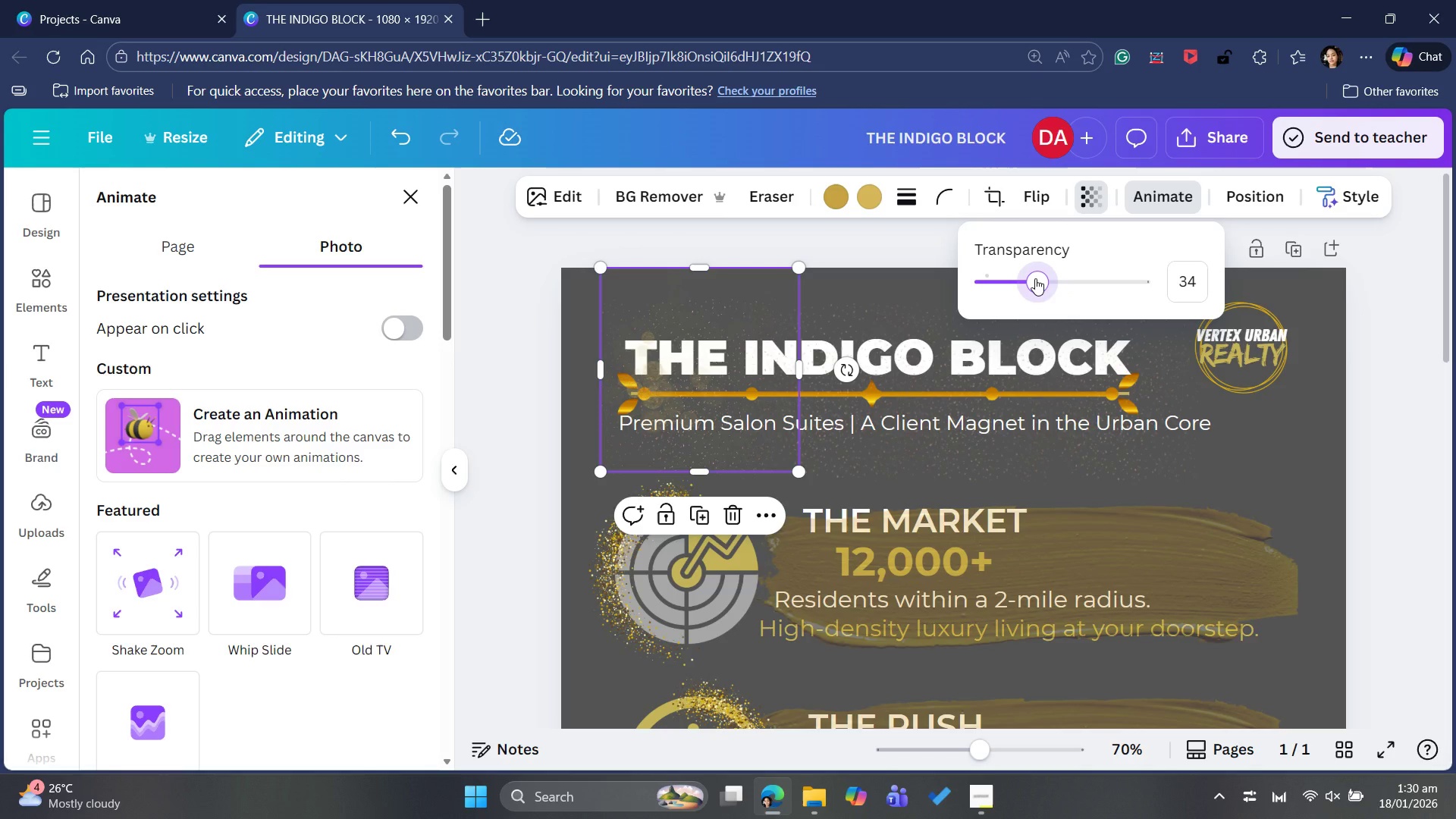 
key(Backspace)
 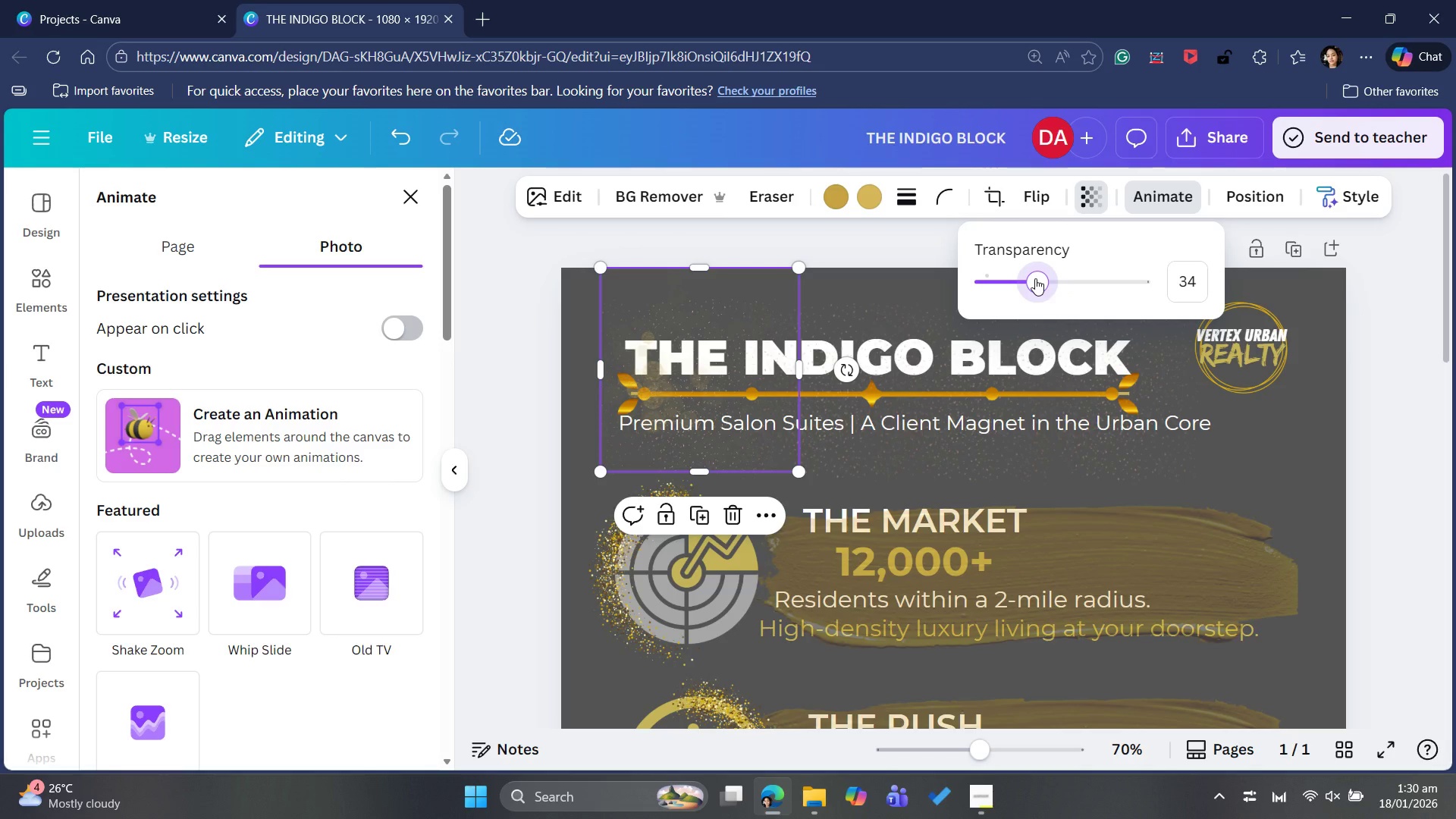 
key(Delete)
 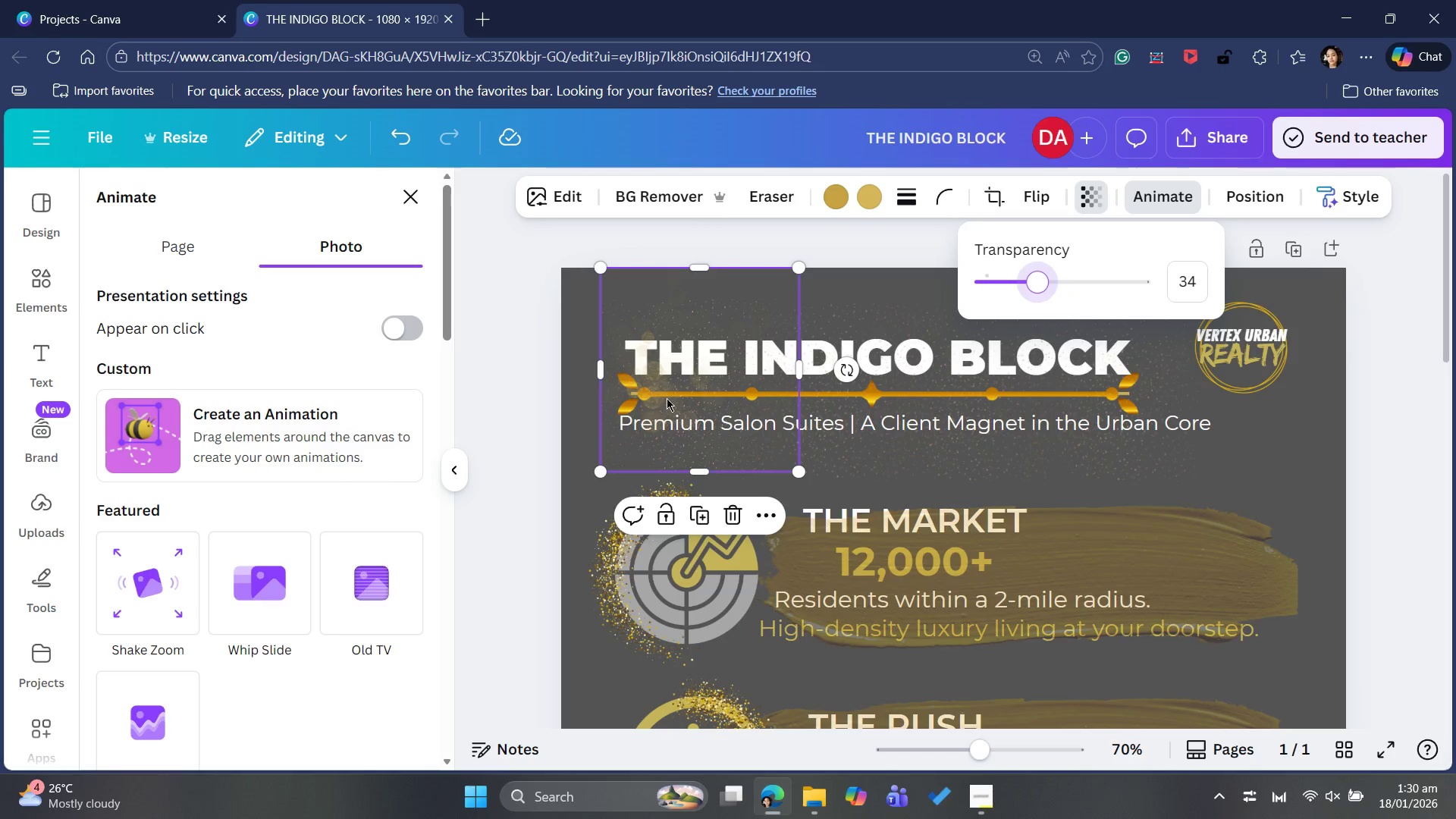 
left_click([671, 413])
 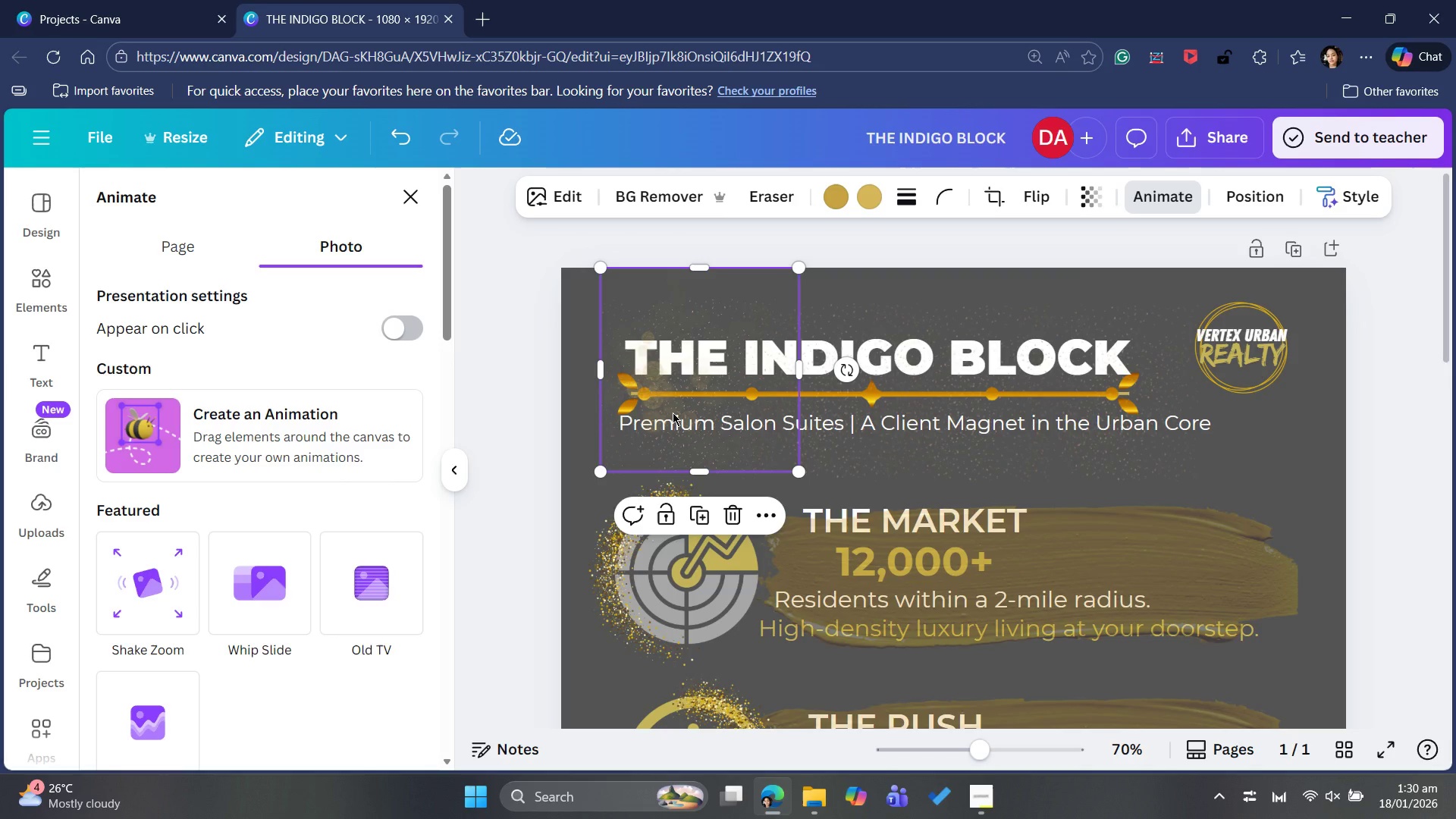 
key(Delete)
 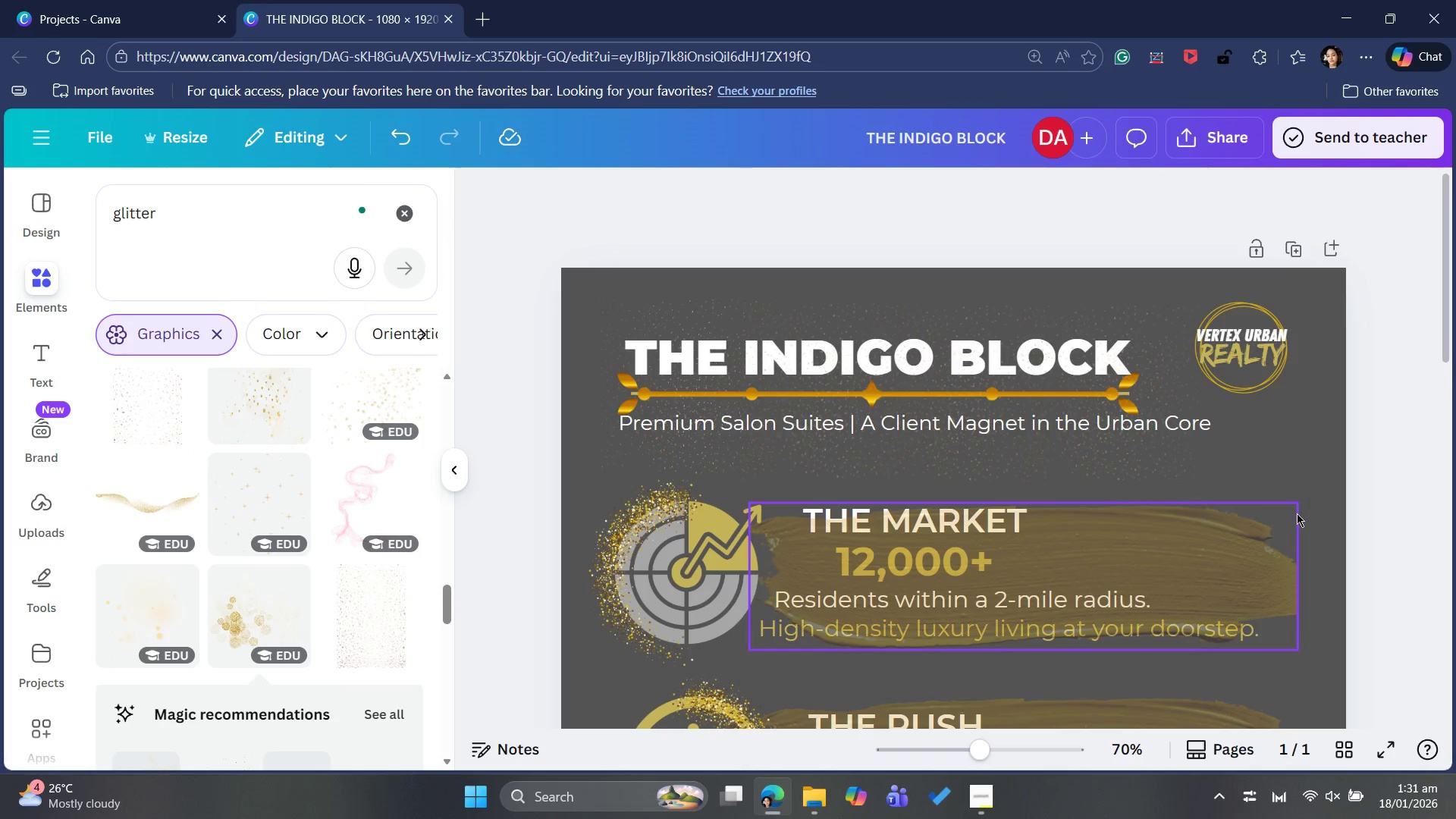 
scroll: coordinate [1411, 532], scroll_direction: down, amount: 10.0
 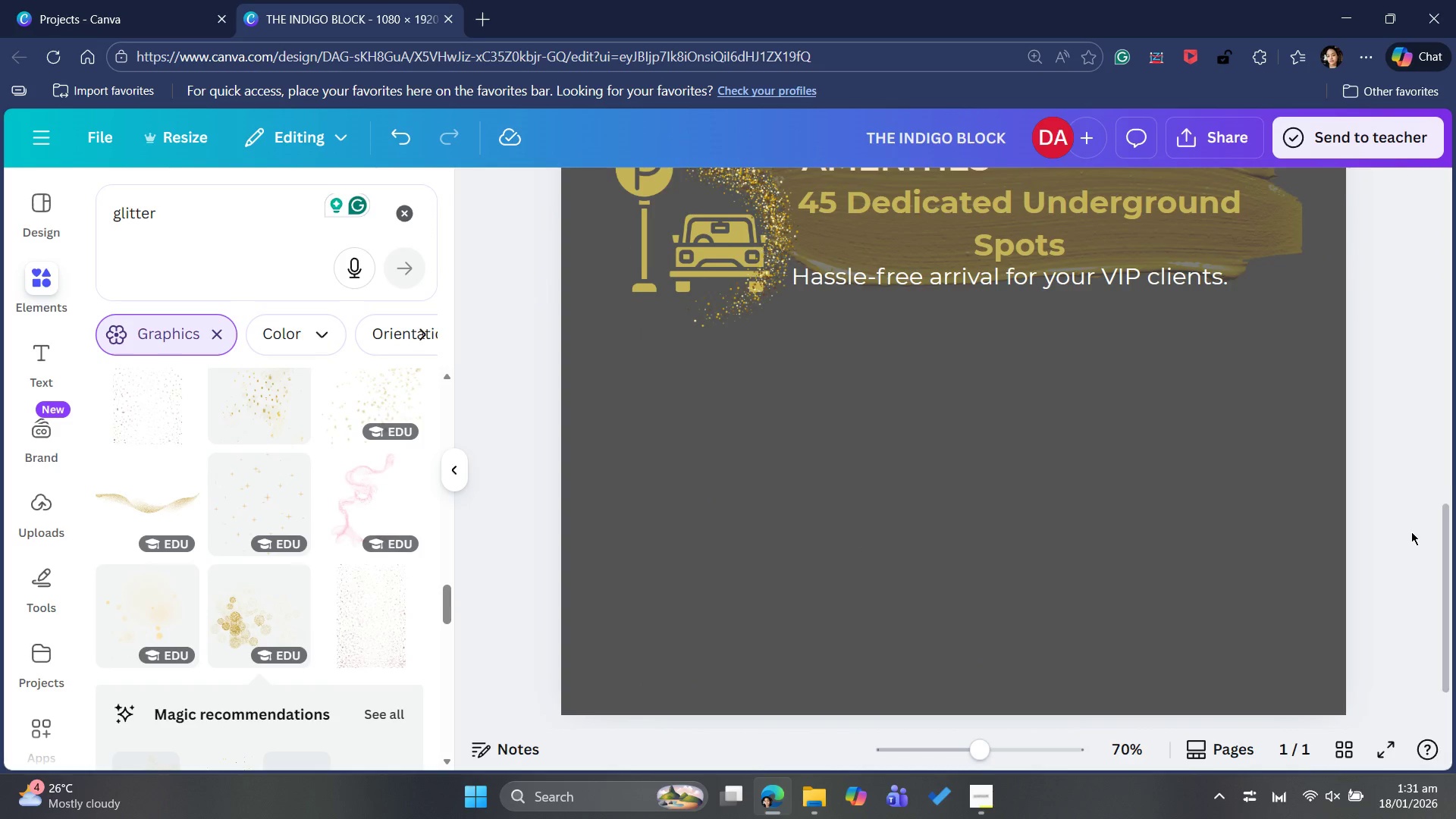 
scroll: coordinate [1411, 532], scroll_direction: up, amount: 4.0
 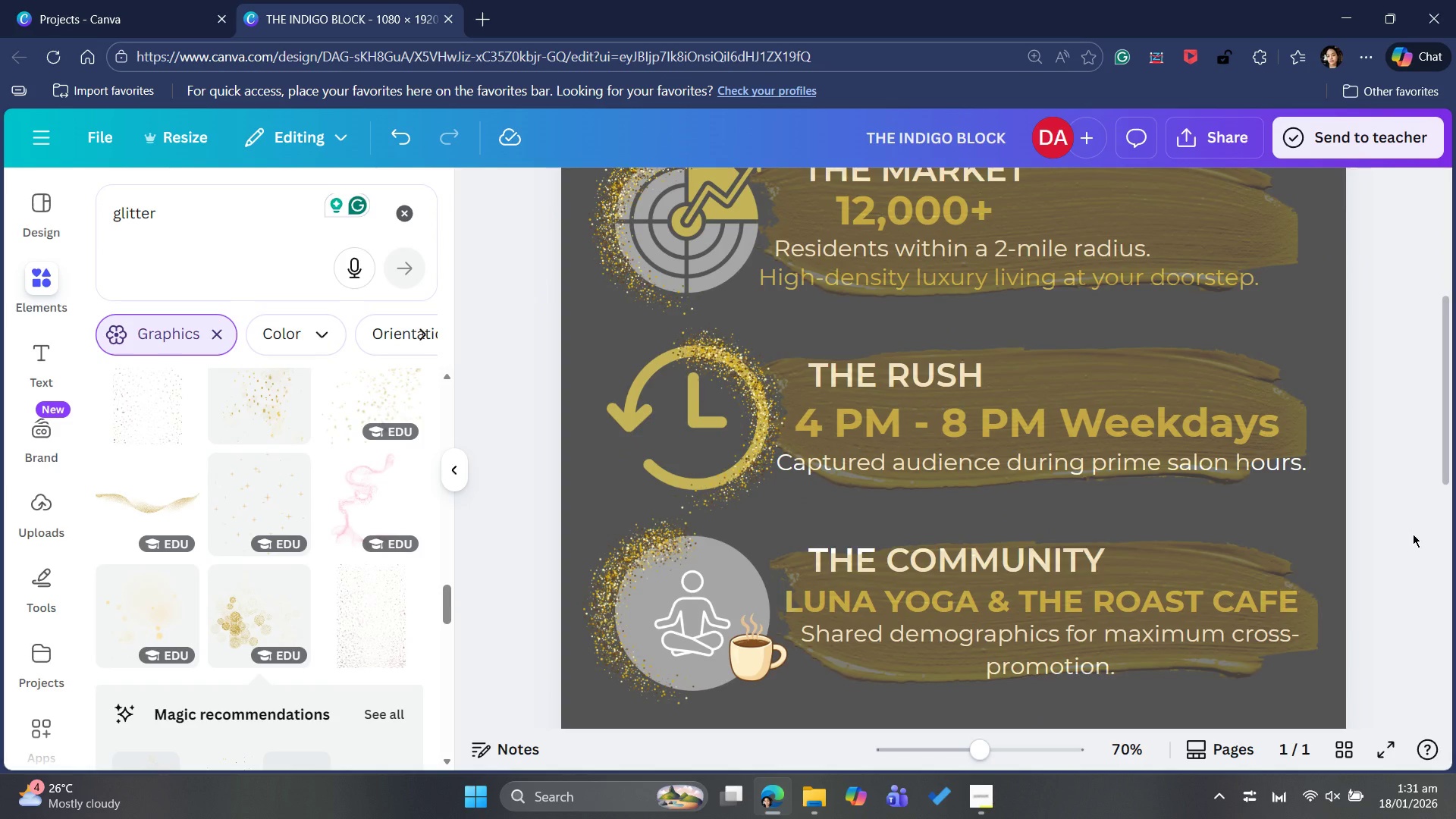 
wait(6.04)
 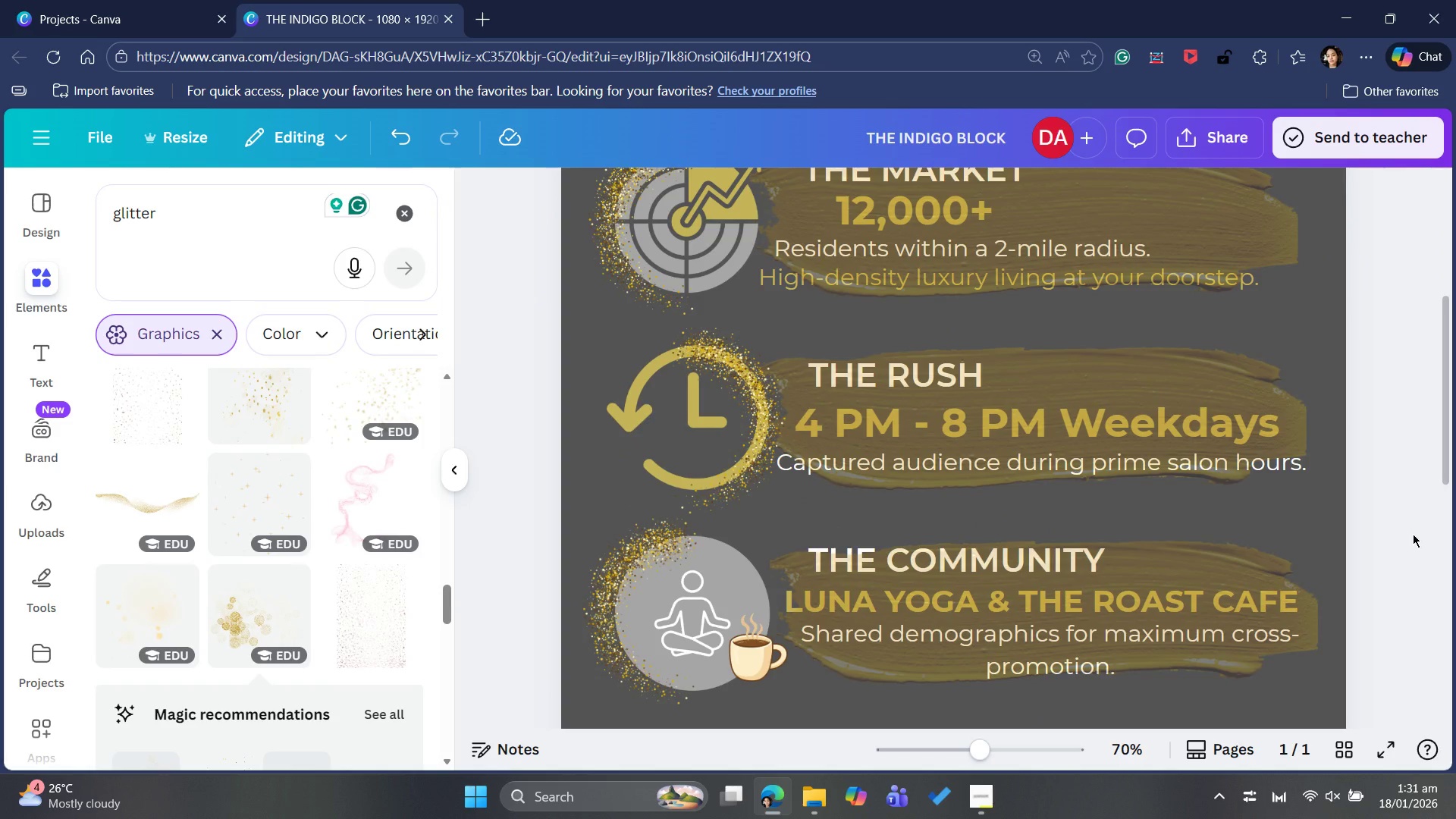 
scroll: coordinate [1420, 529], scroll_direction: up, amount: 13.0
 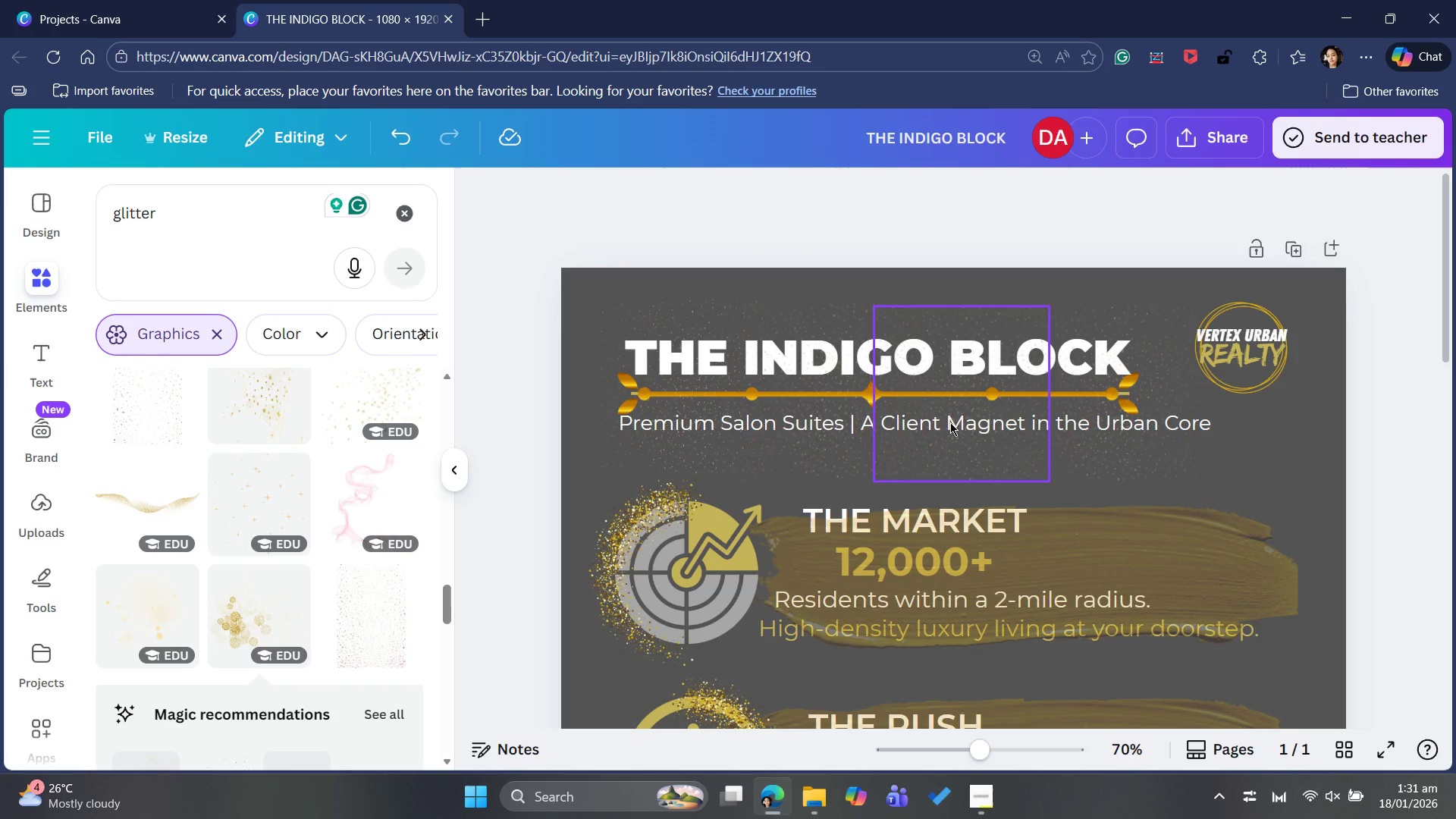 
left_click([624, 425])
 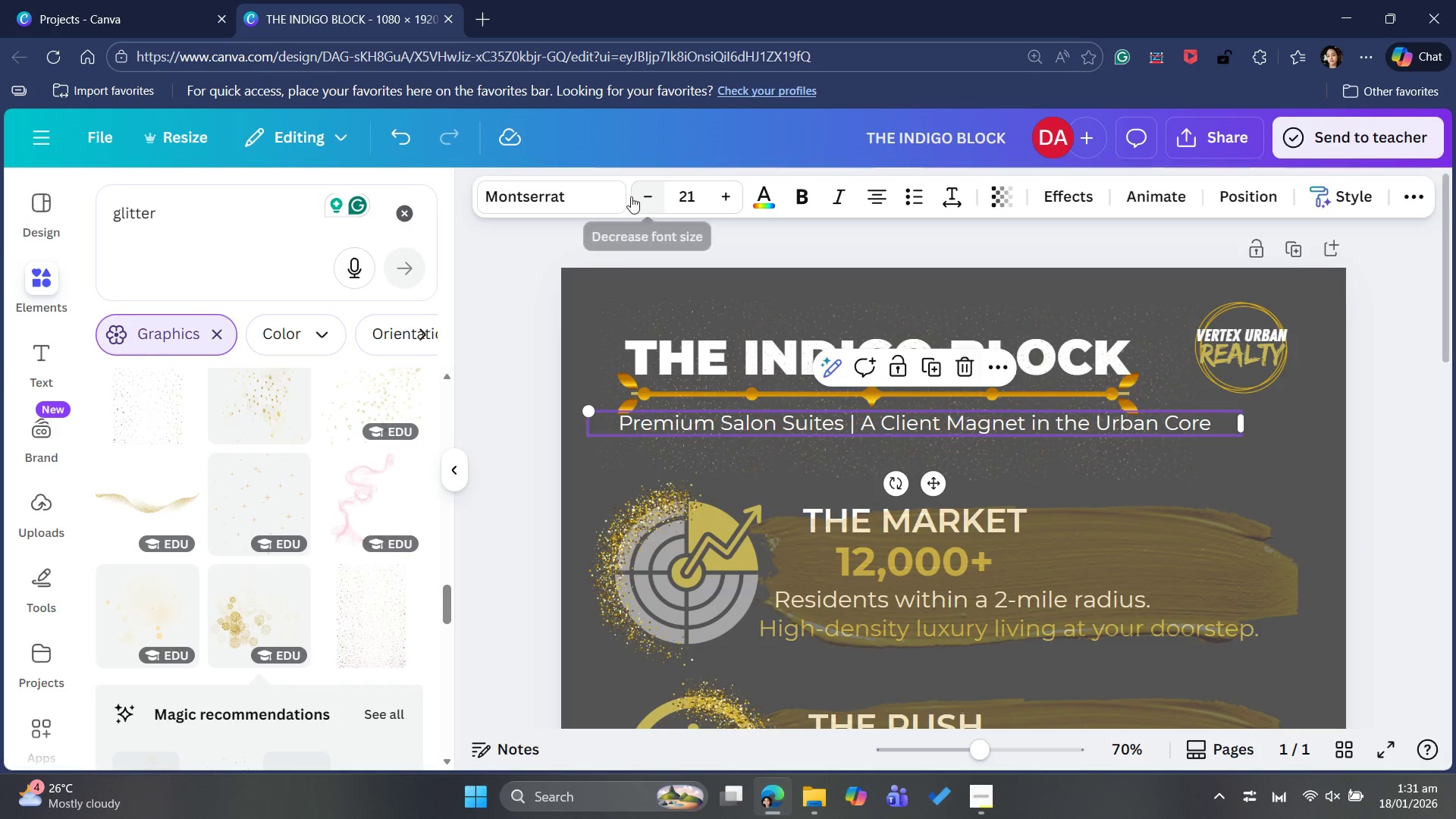 
left_click([613, 190])
 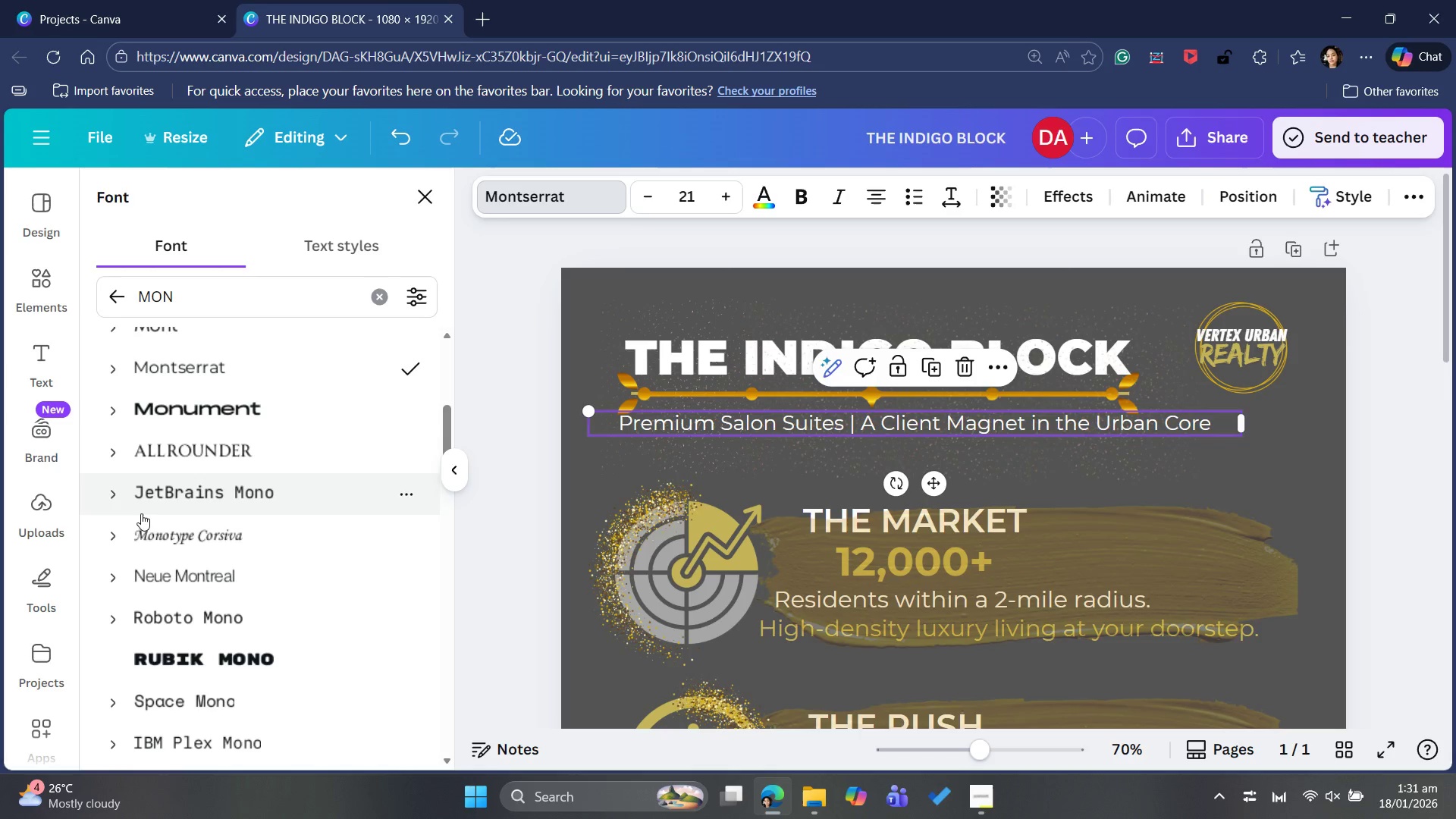 
left_click([117, 538])
 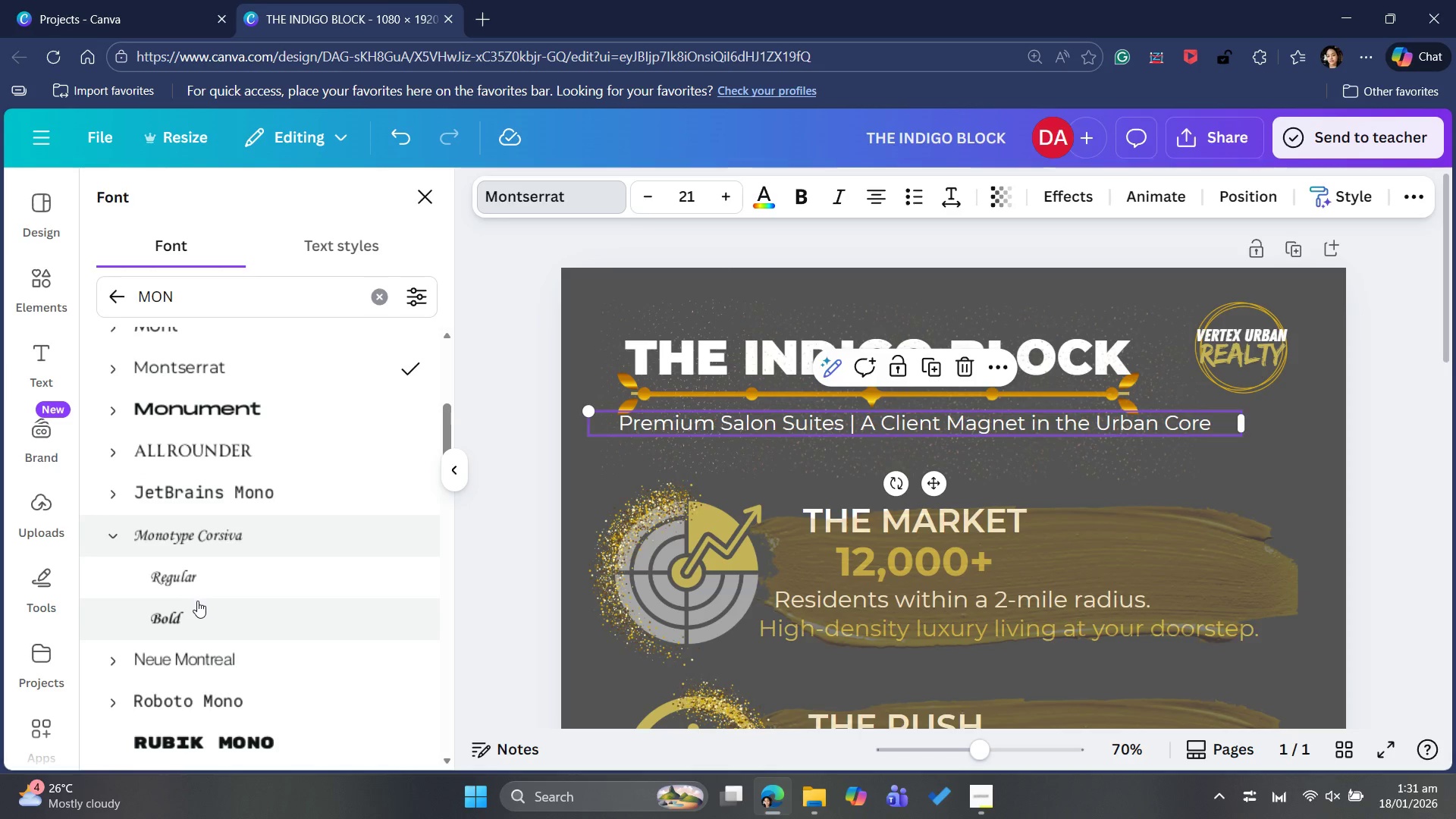 
left_click([201, 592])
 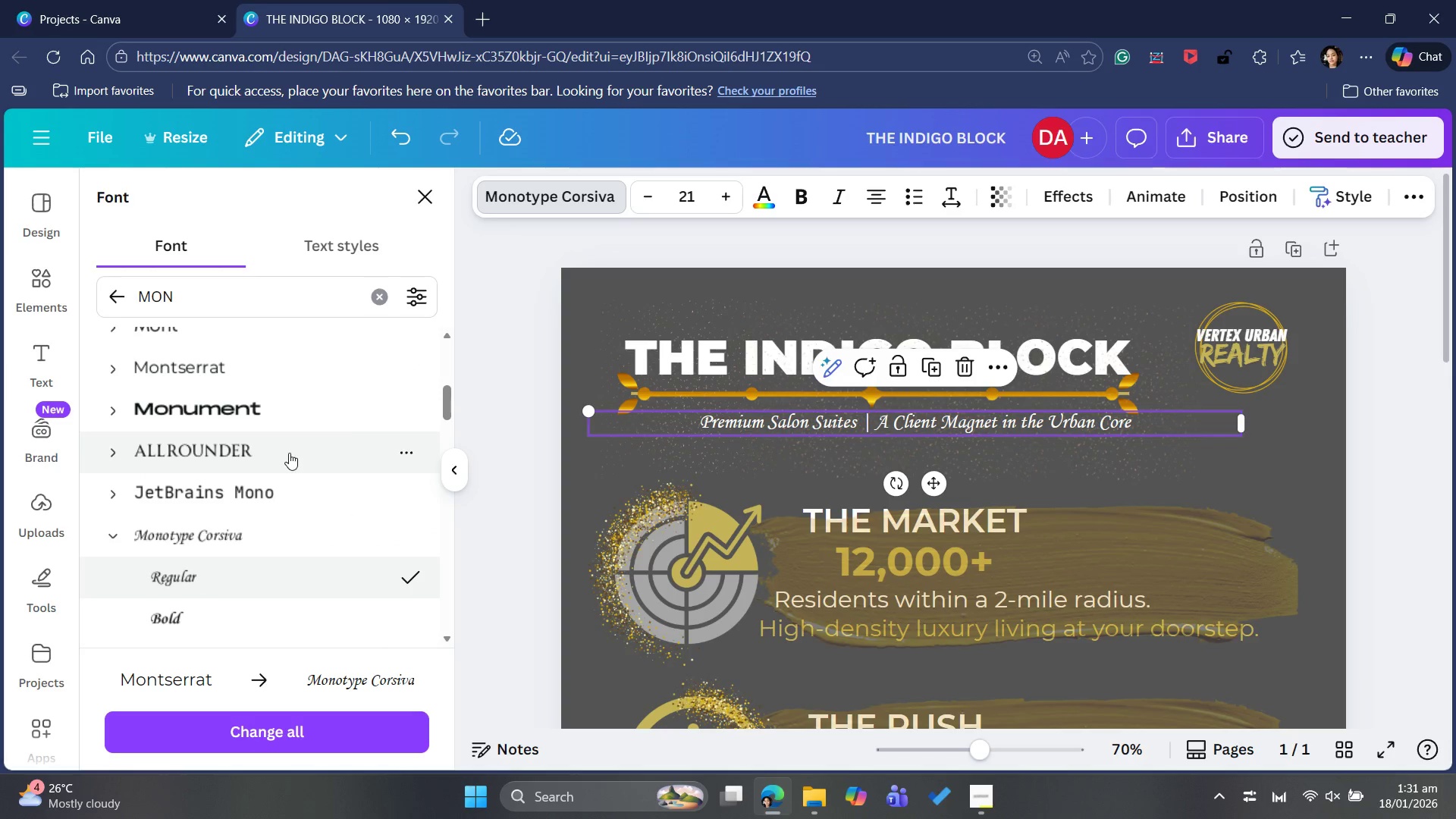 
wait(6.47)
 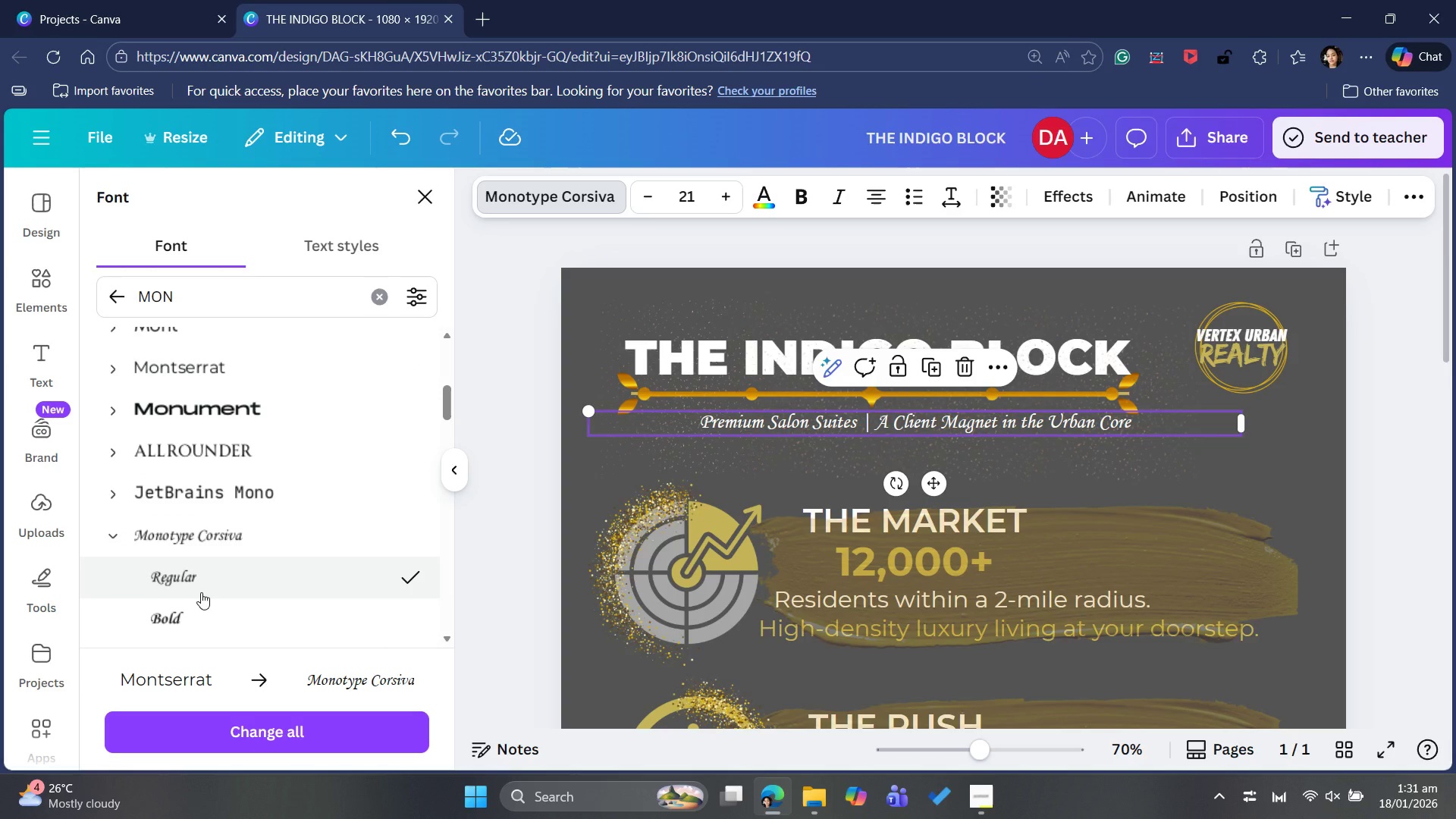 
left_click([109, 451])
 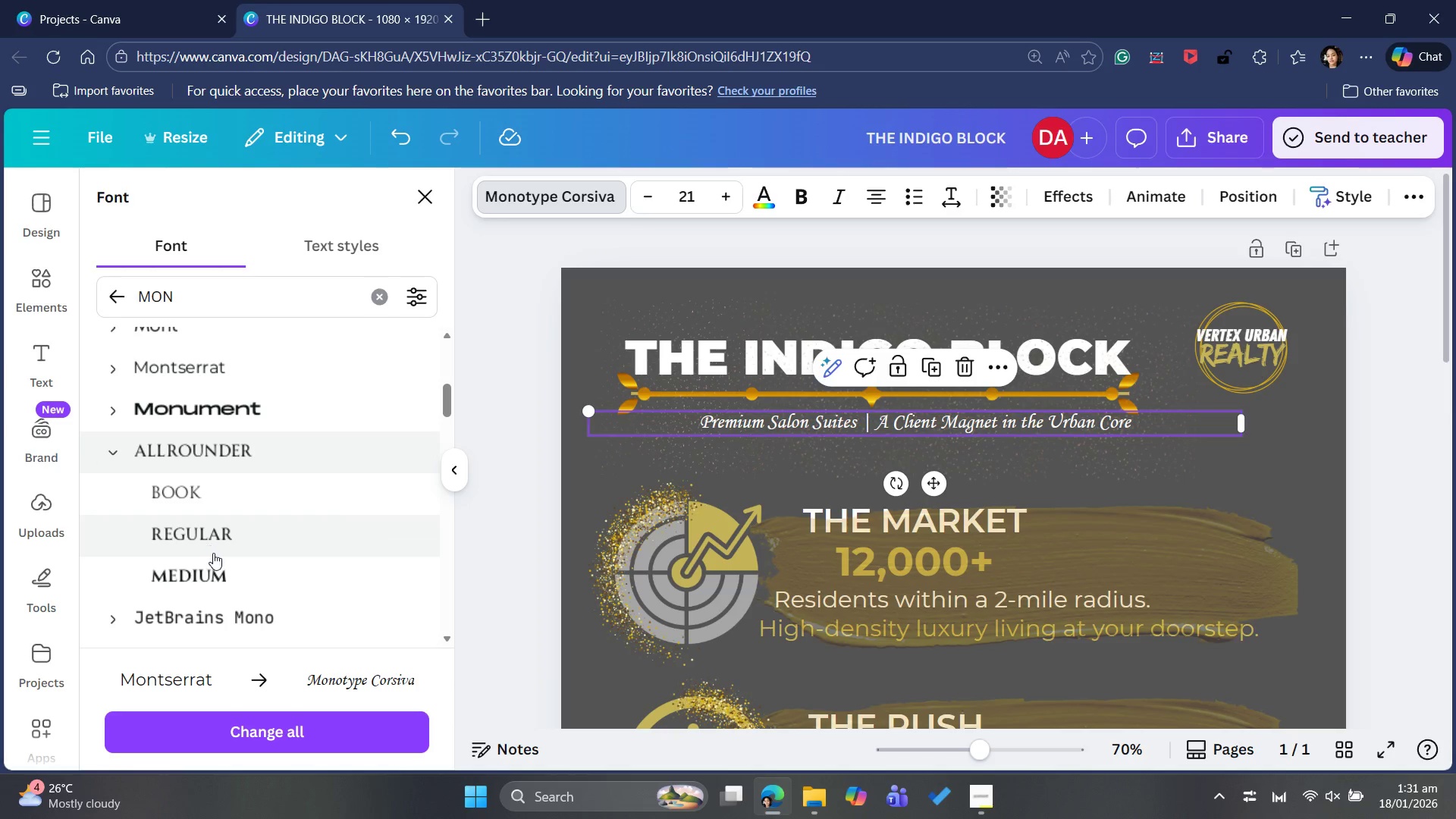 
scroll: coordinate [258, 538], scroll_direction: down, amount: 3.0
 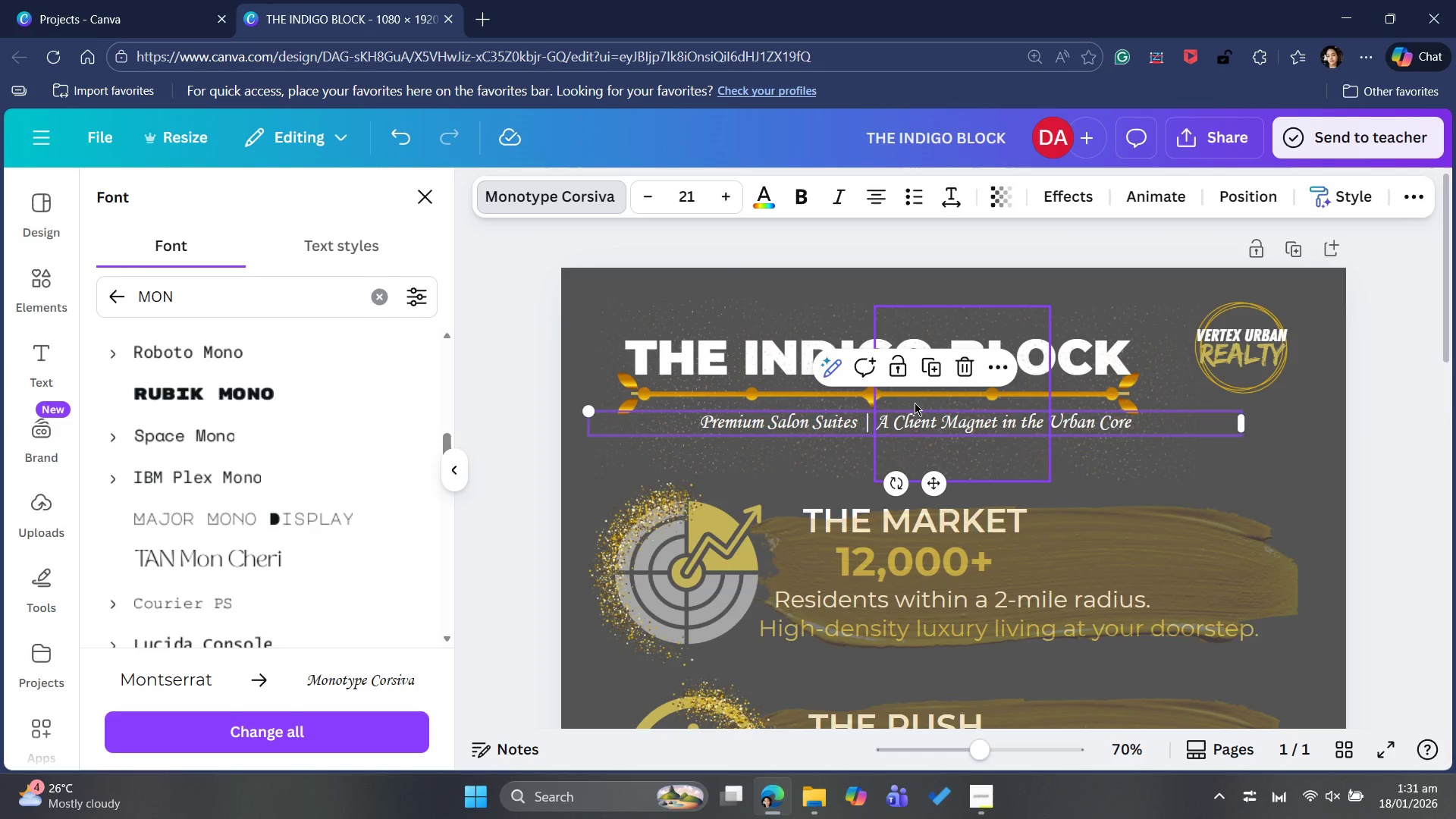 
wait(5.88)
 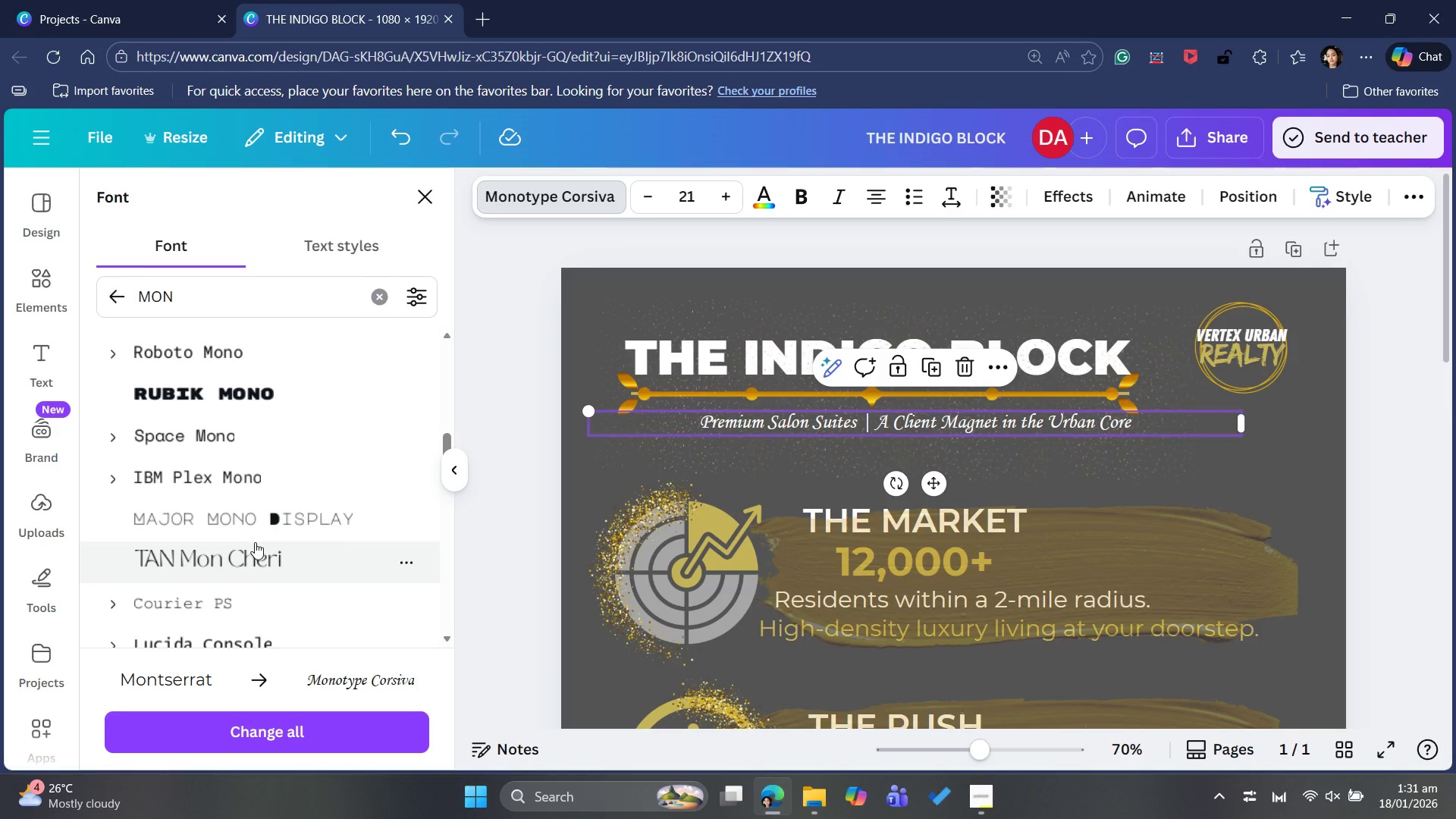 
left_click_drag(start_coordinate=[649, 422], to_coordinate=[602, 416])
 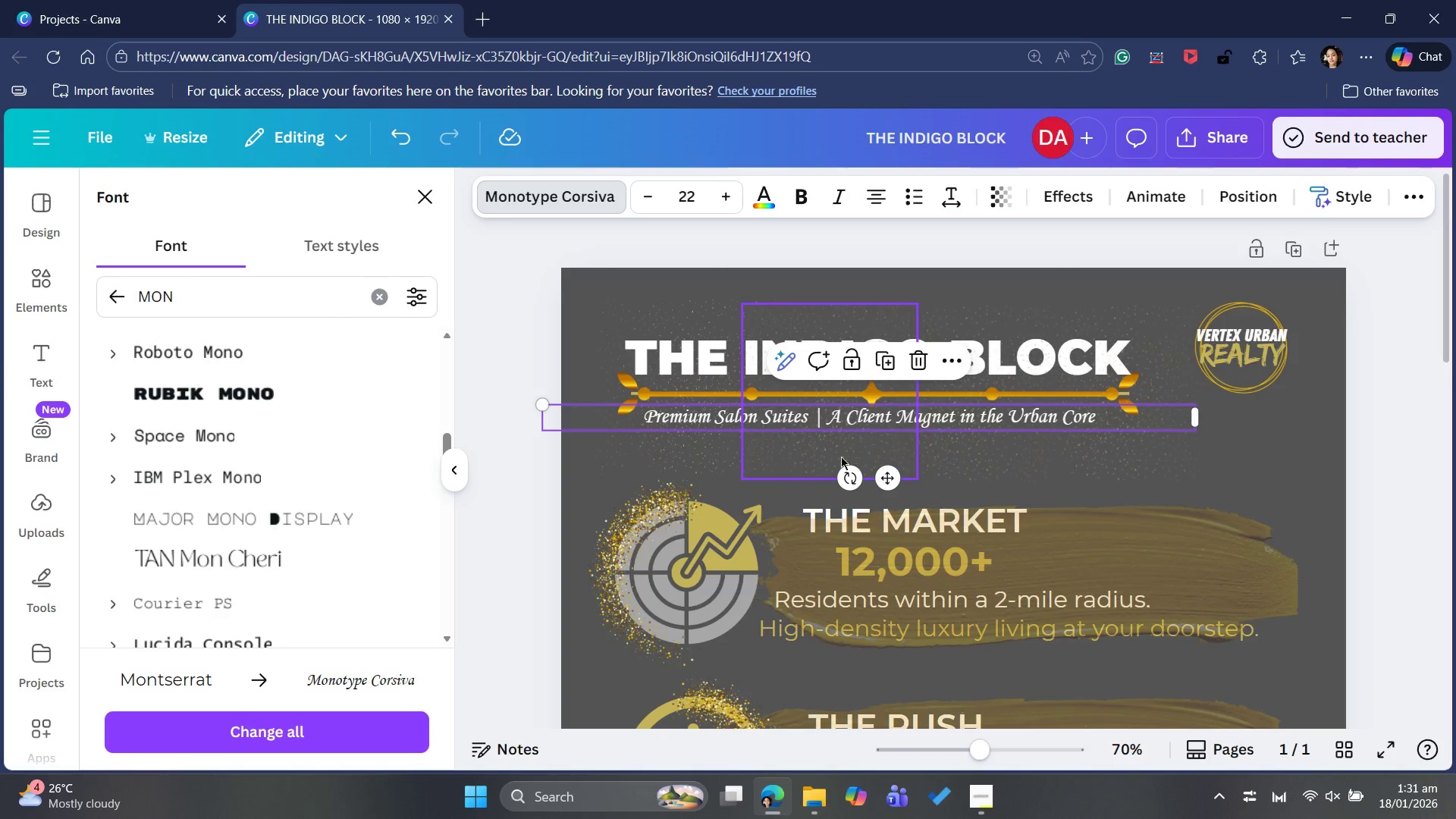 
wait(5.97)
 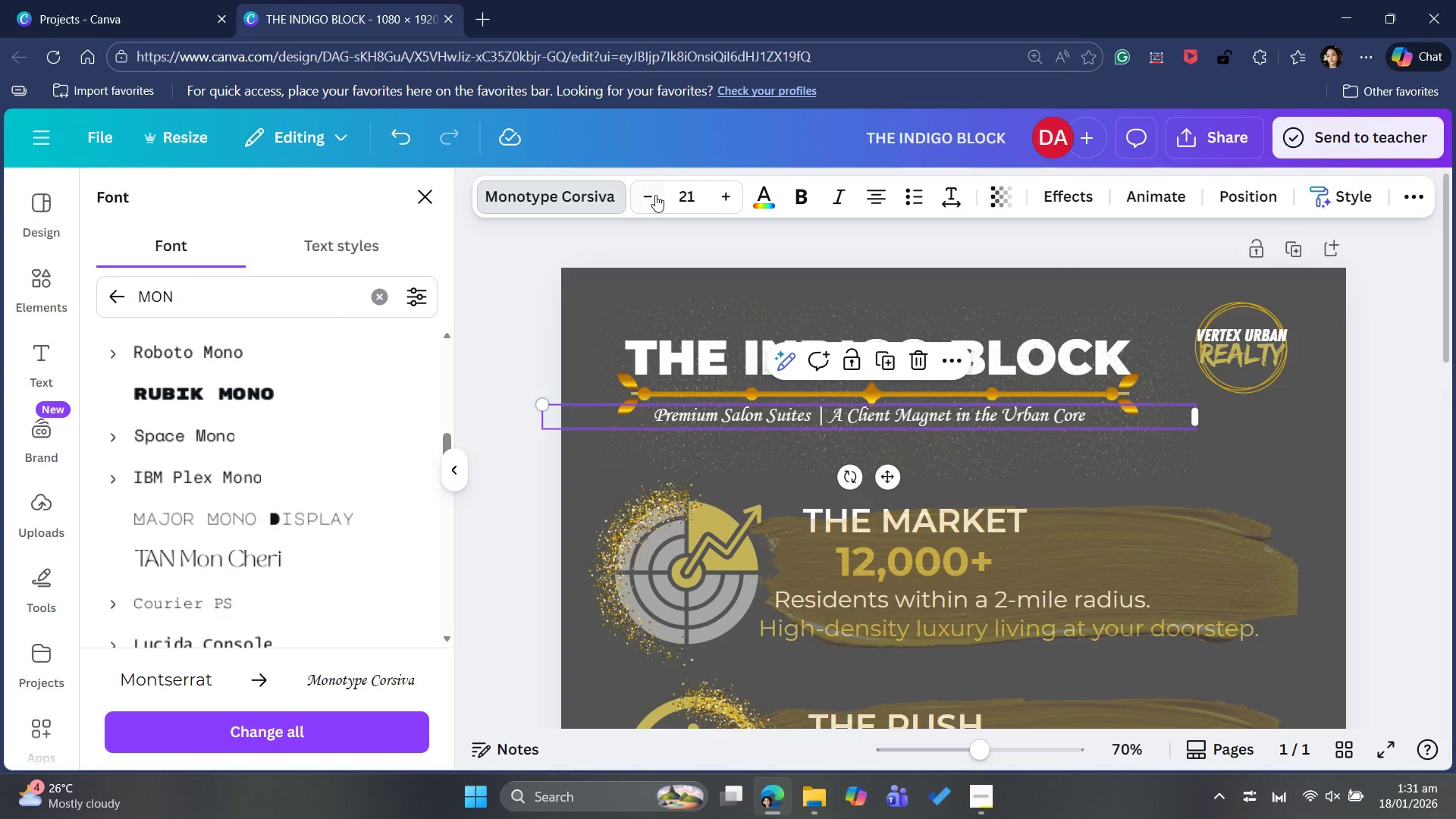 
left_click_drag(start_coordinate=[888, 482], to_coordinate=[894, 482])
 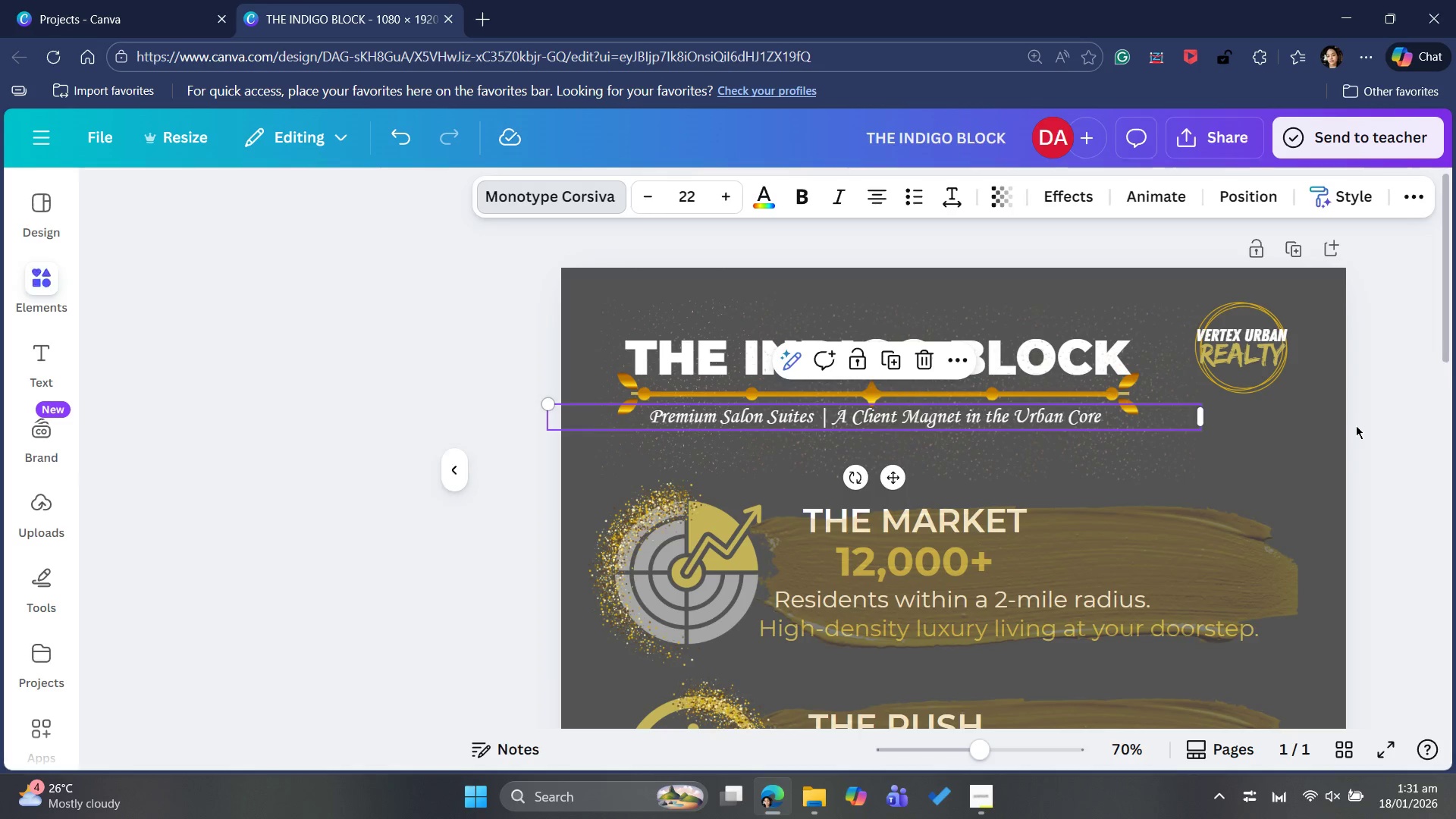 
left_click([1356, 428])
 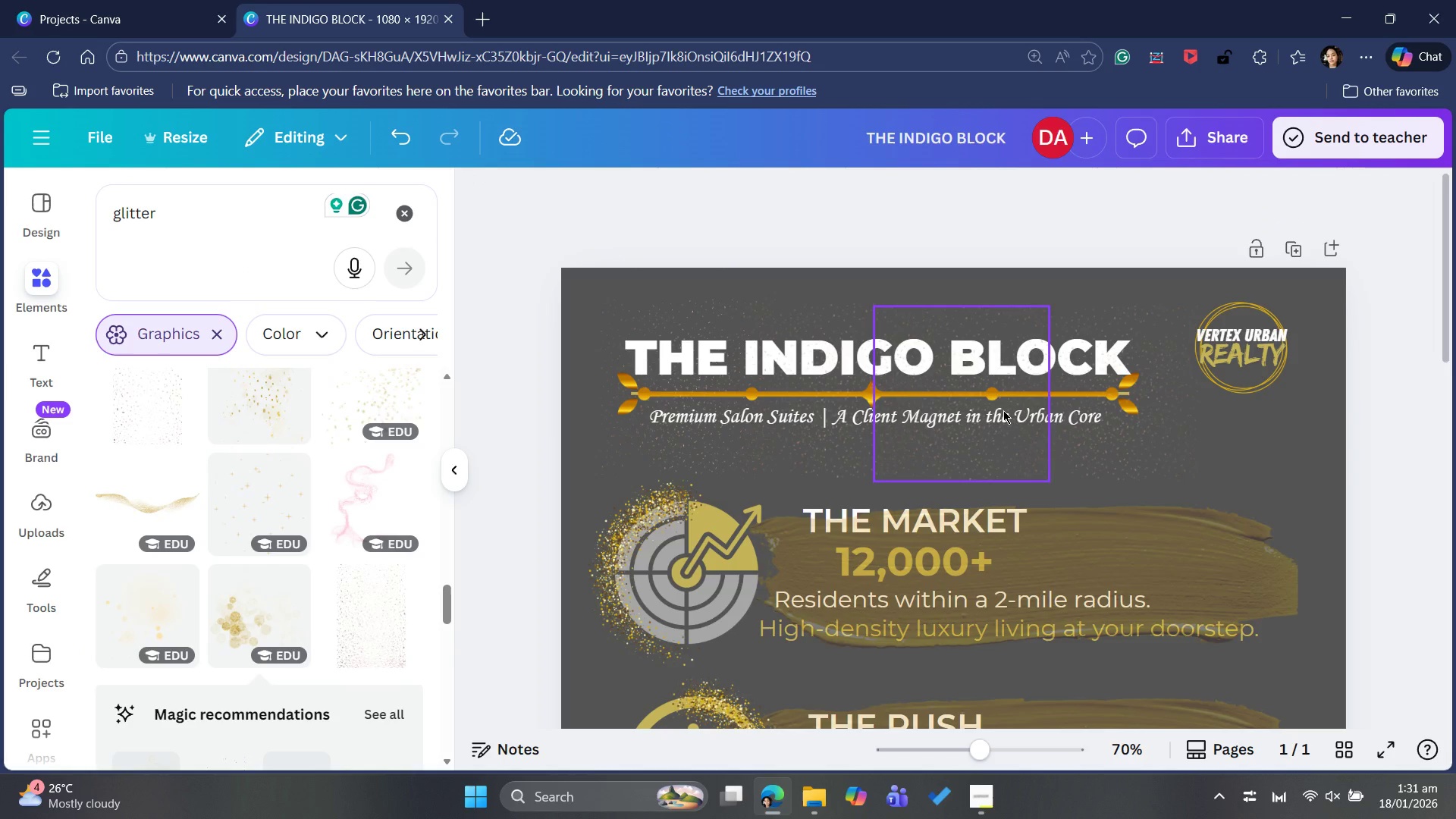 
wait(8.02)
 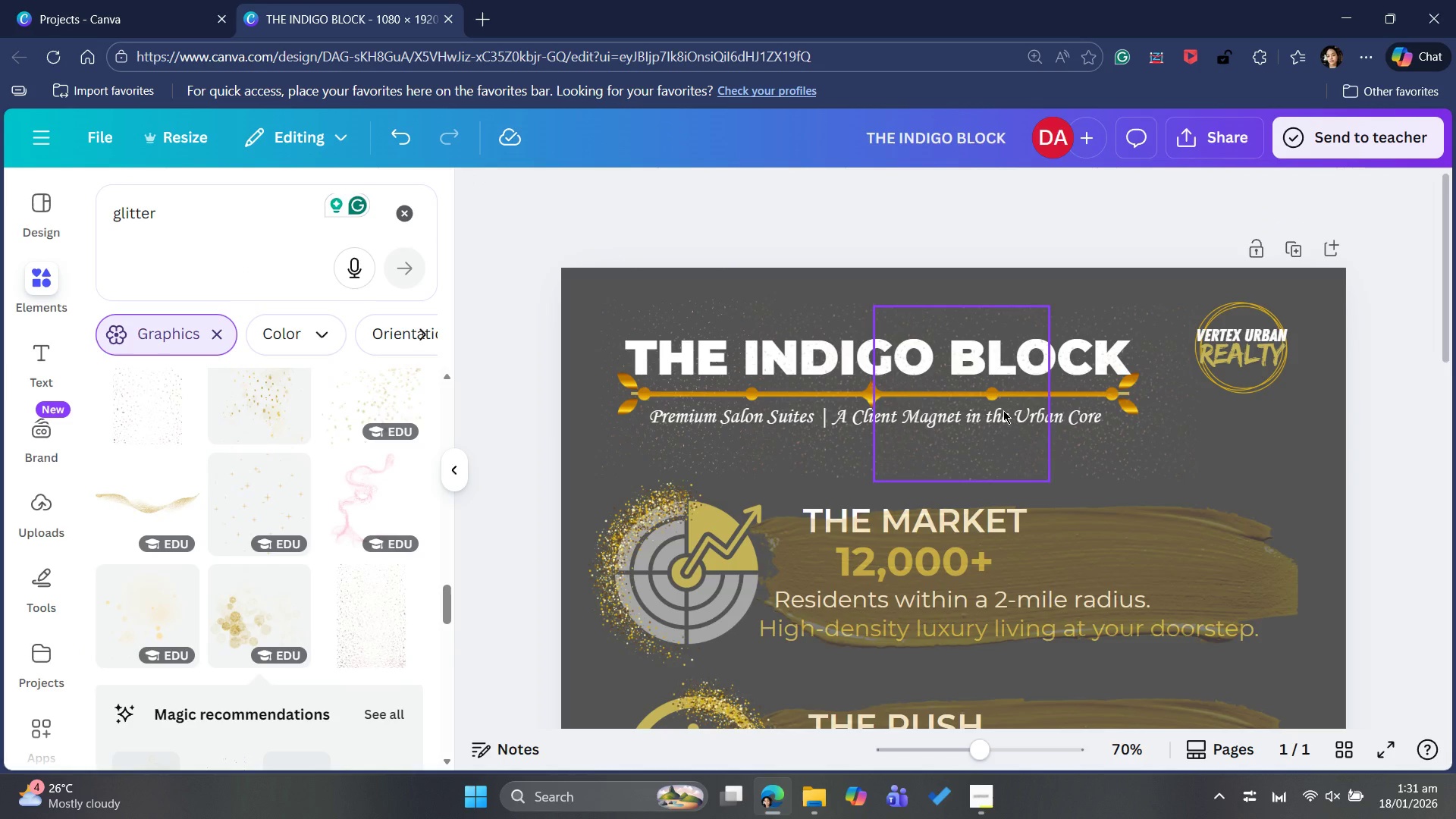 
left_click([698, 362])
 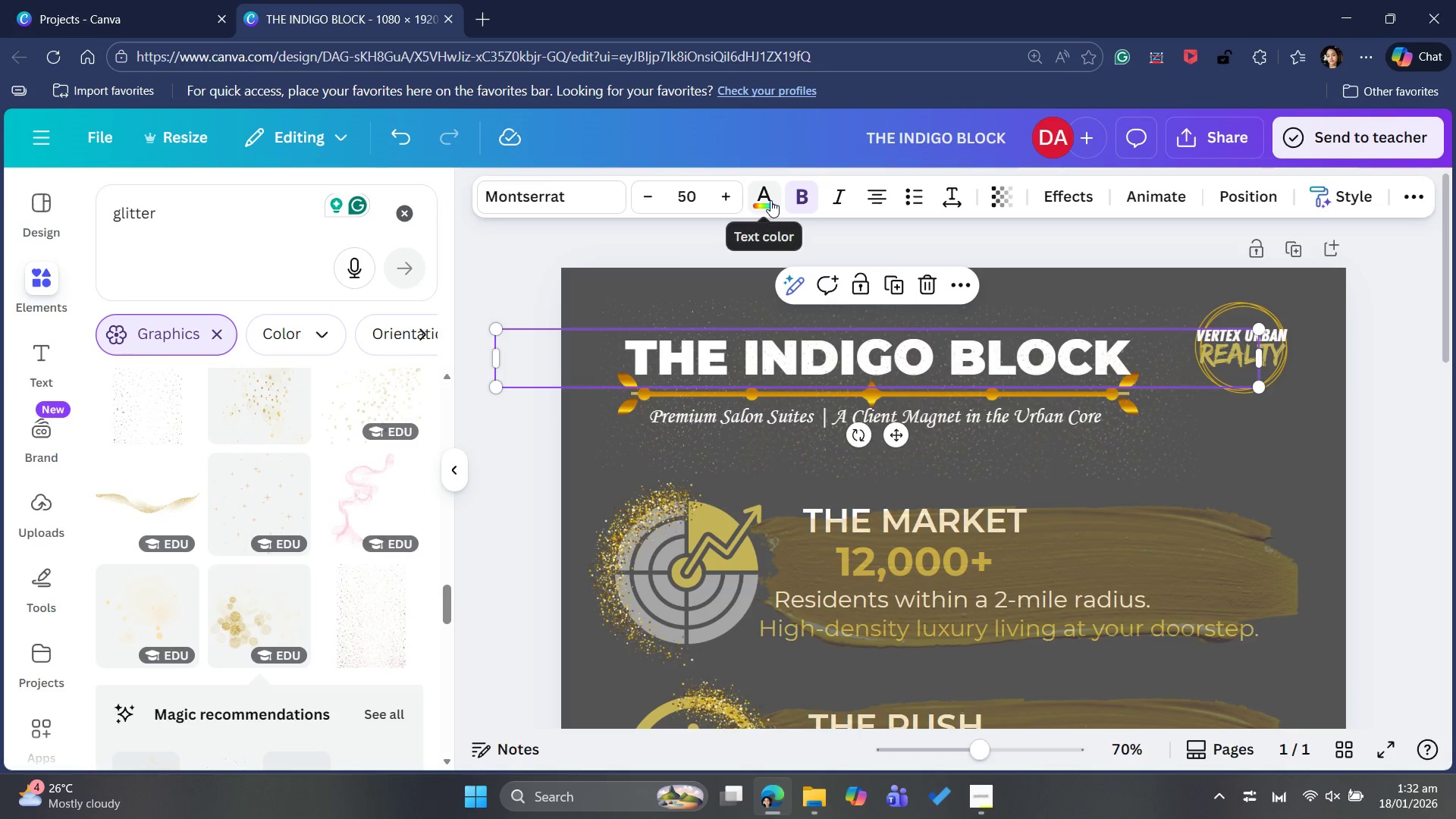 
scroll: coordinate [770, 200], scroll_direction: down, amount: 1.0
 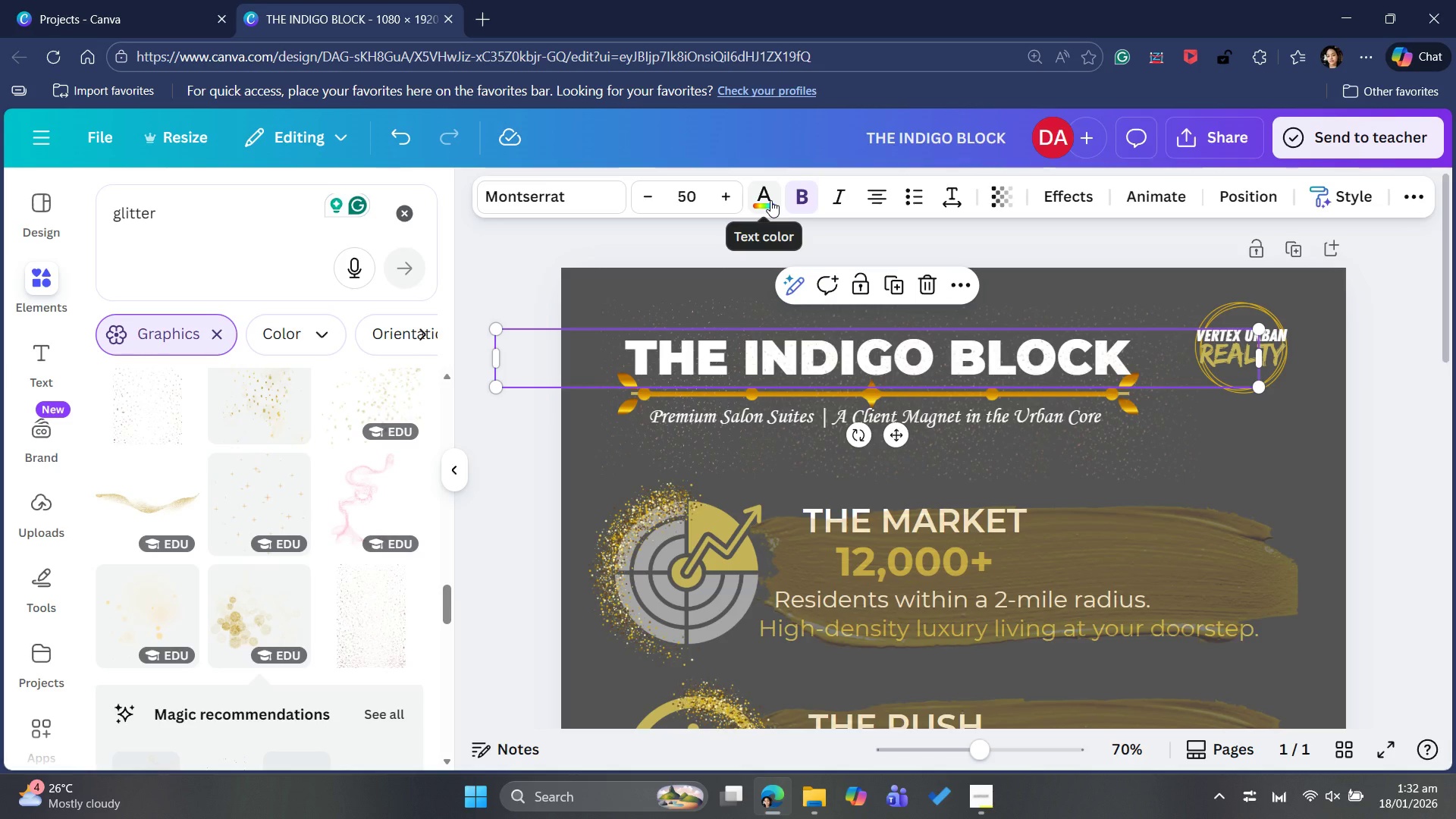 
left_click([770, 200])
 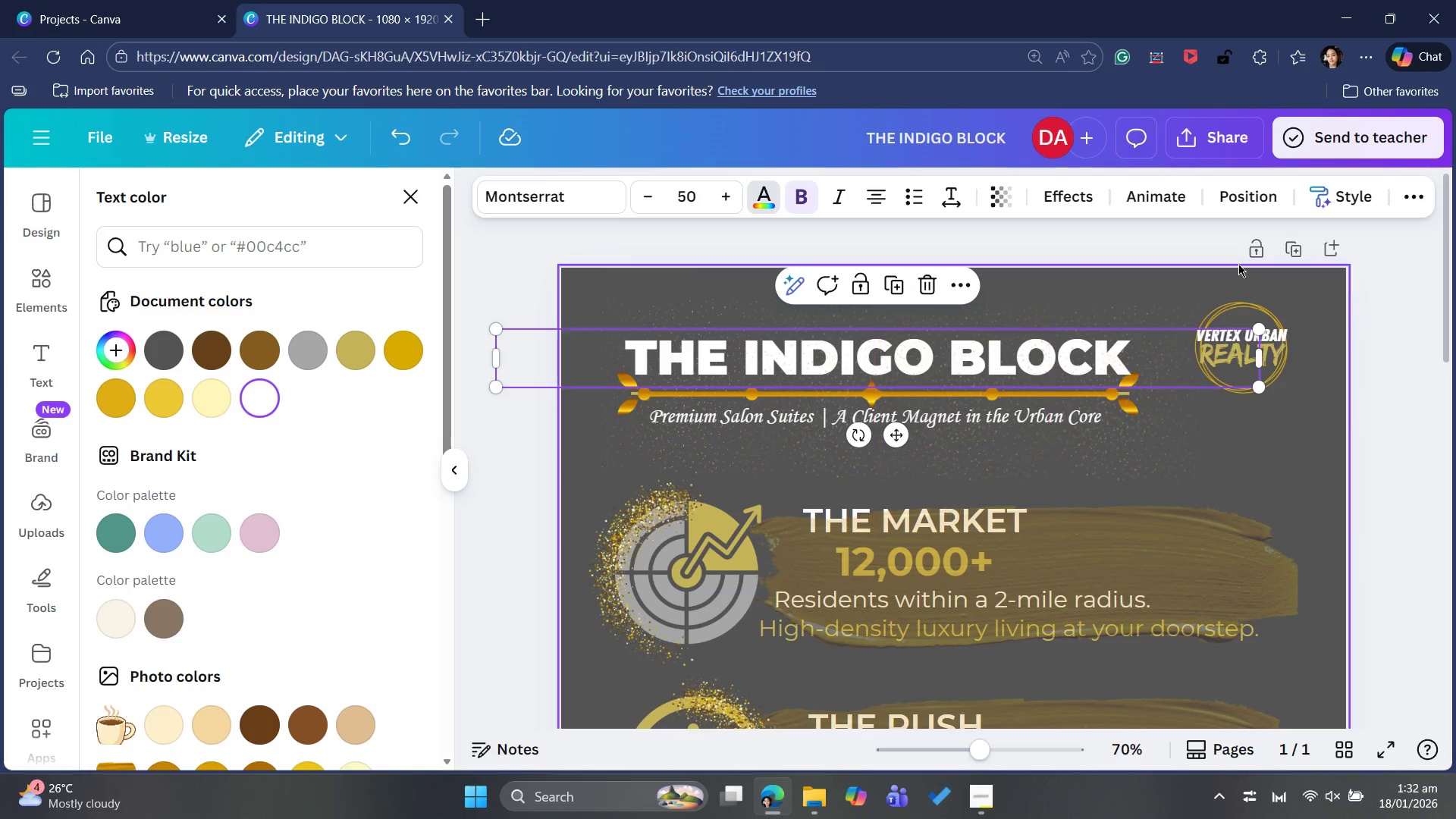 
wait(5.58)
 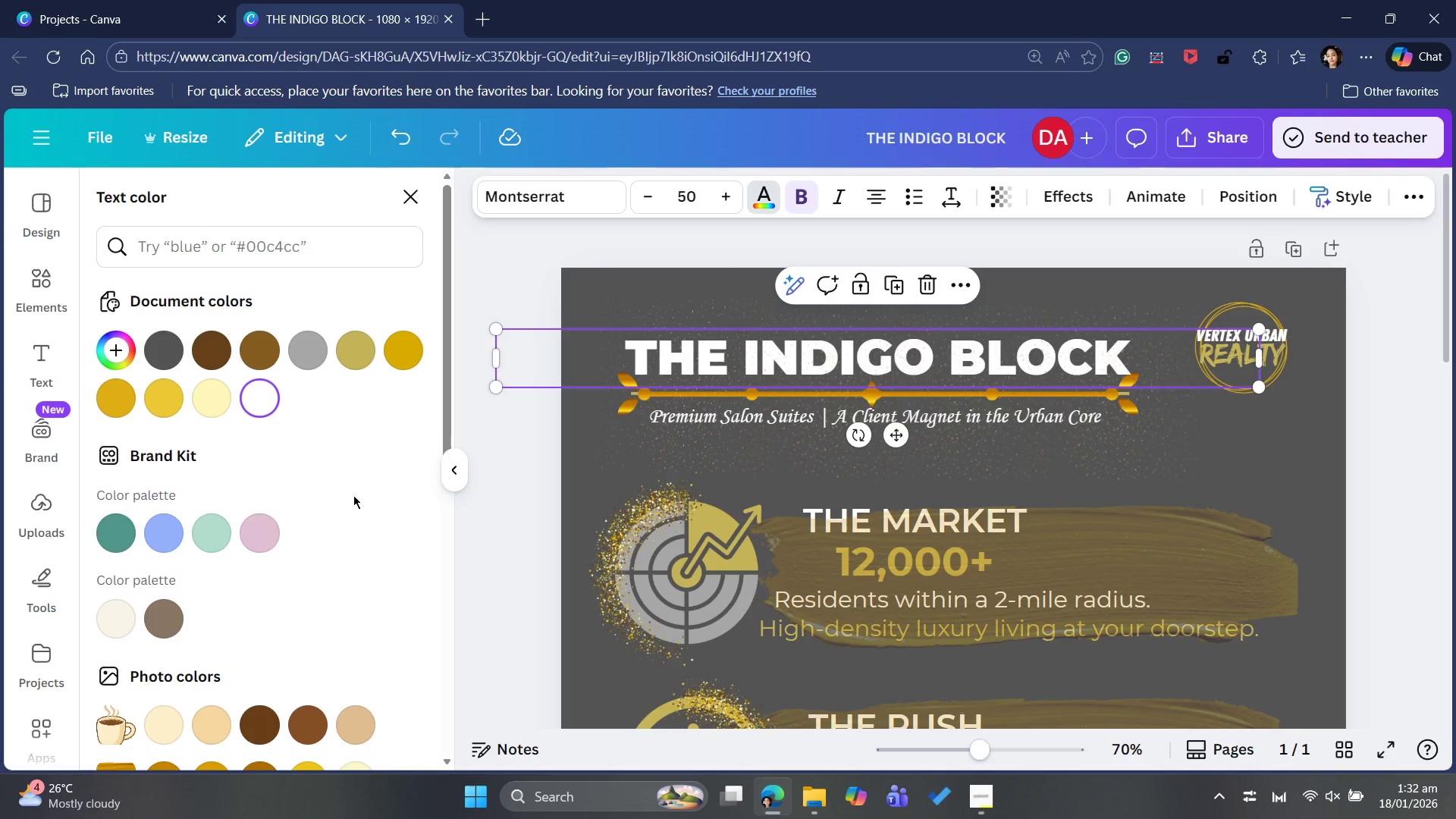 
mouse_move([1305, 209])
 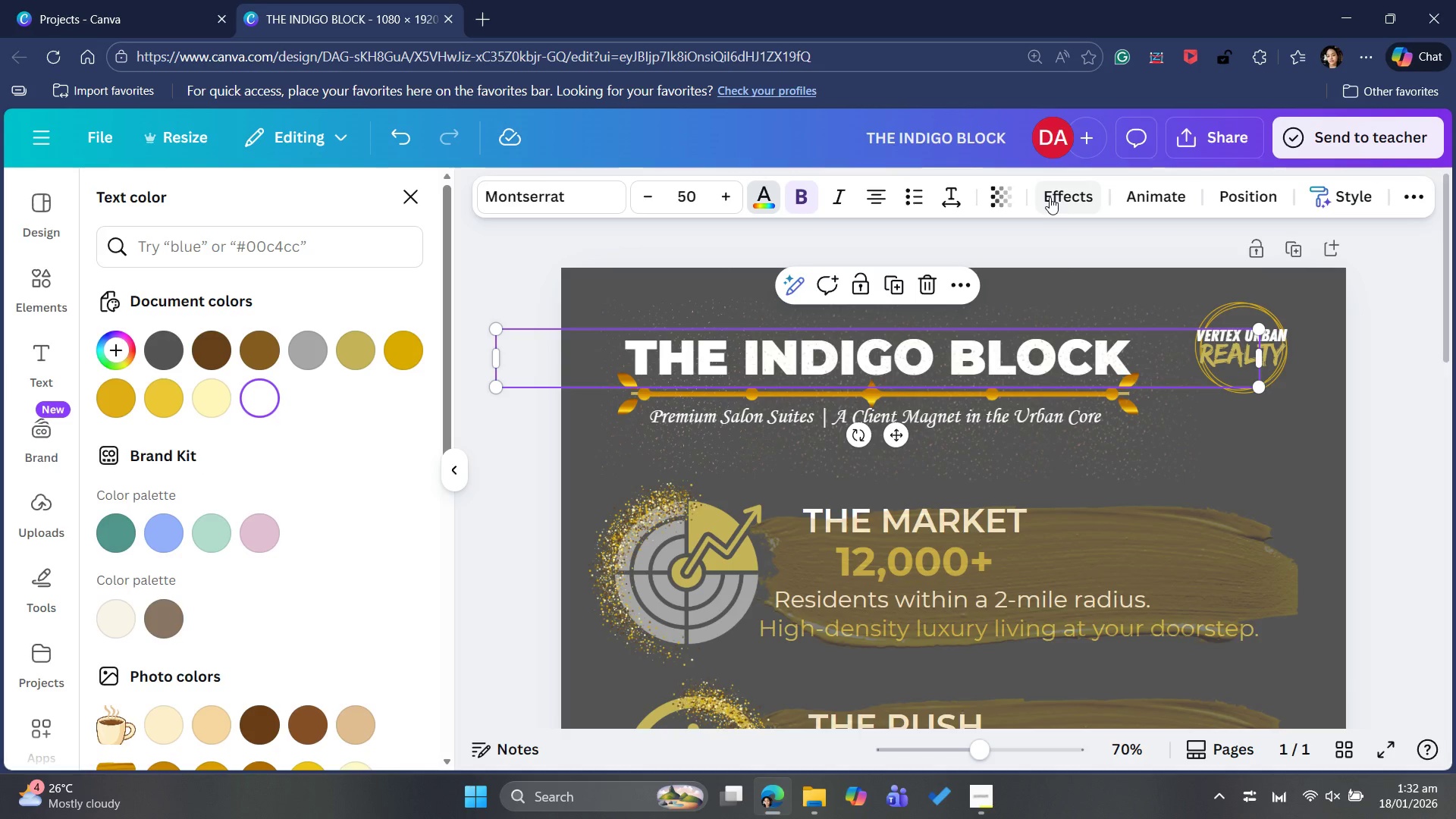 
left_click([1050, 195])
 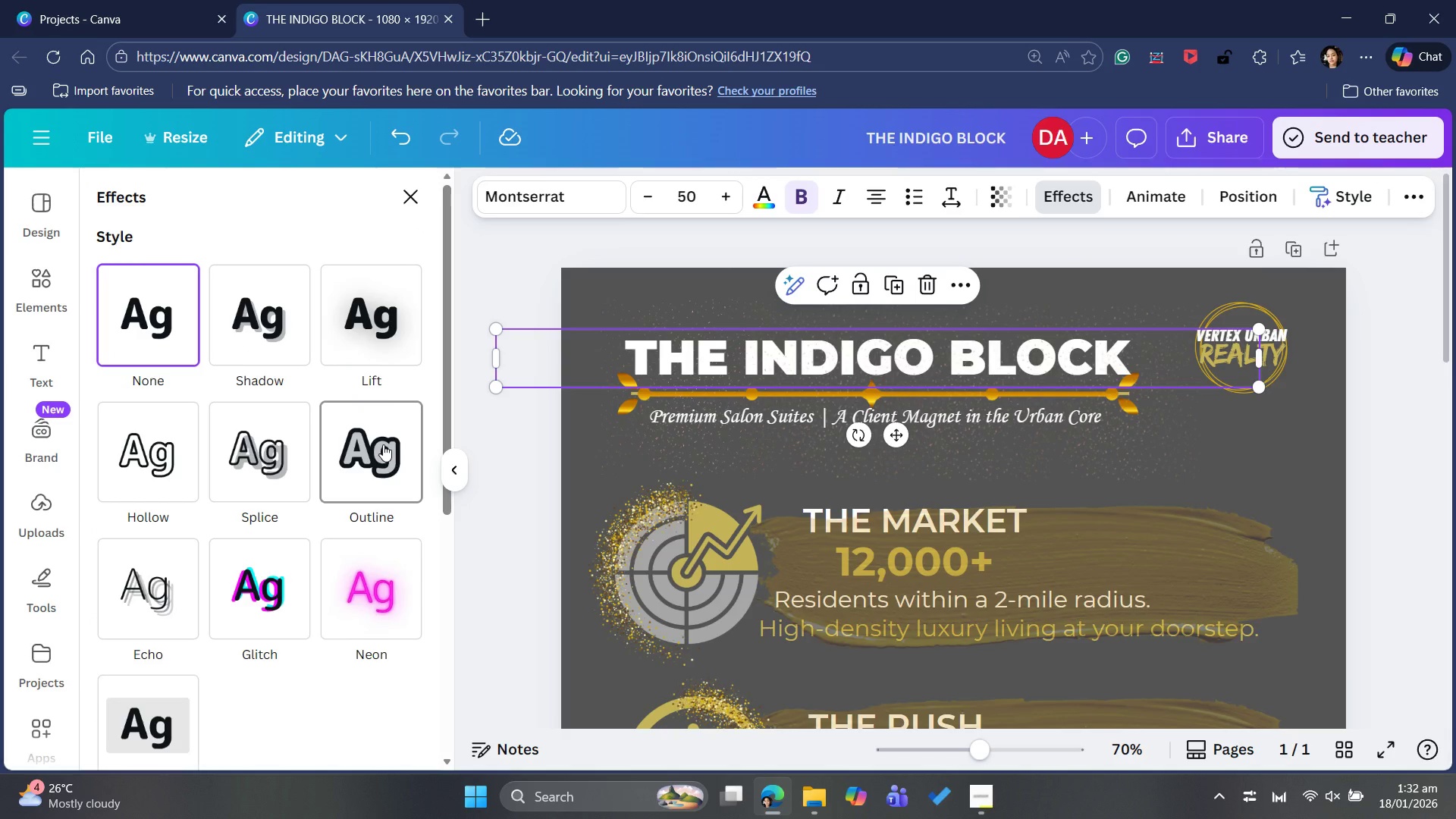 
wait(5.36)
 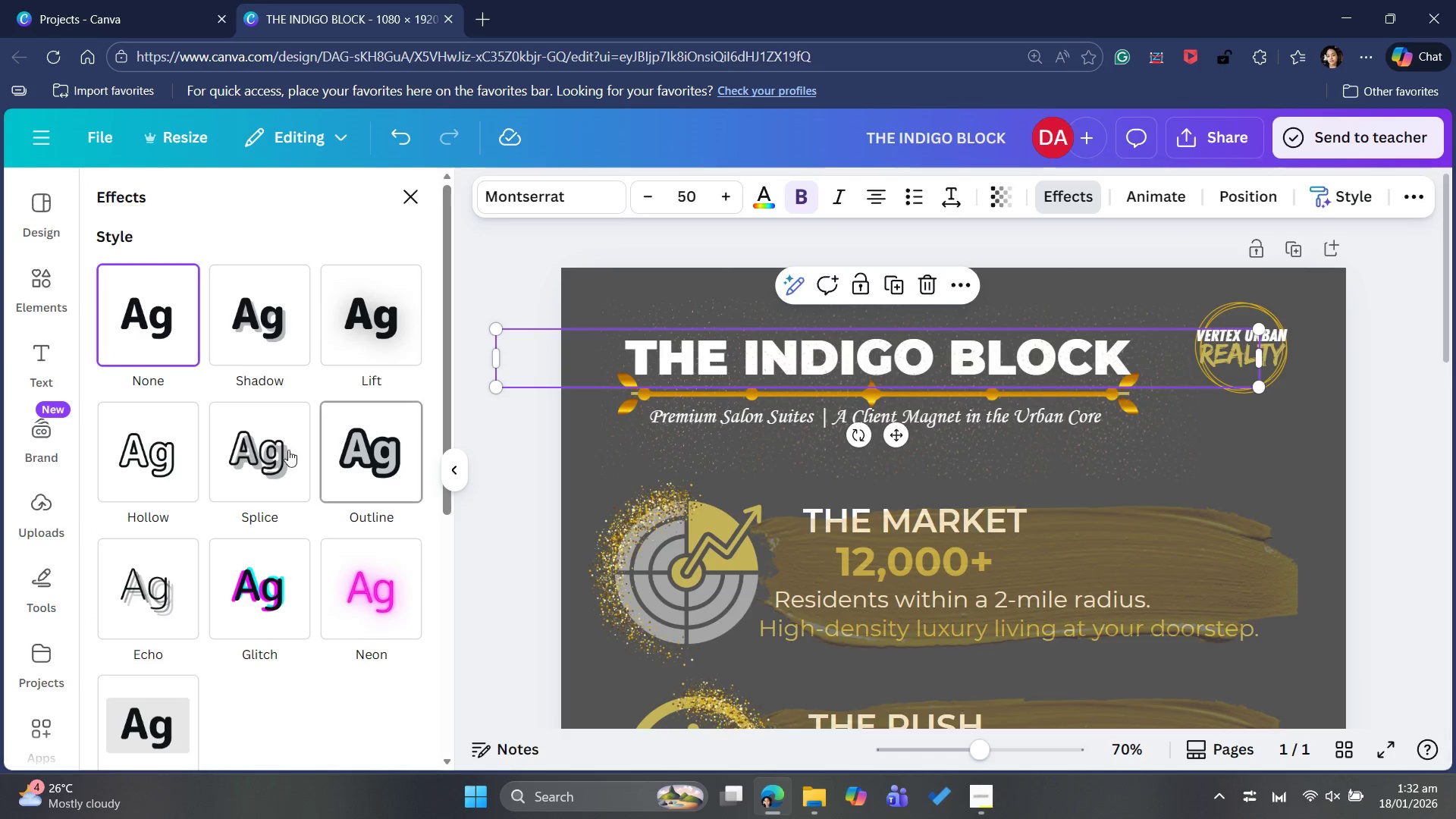 
left_click([262, 336])
 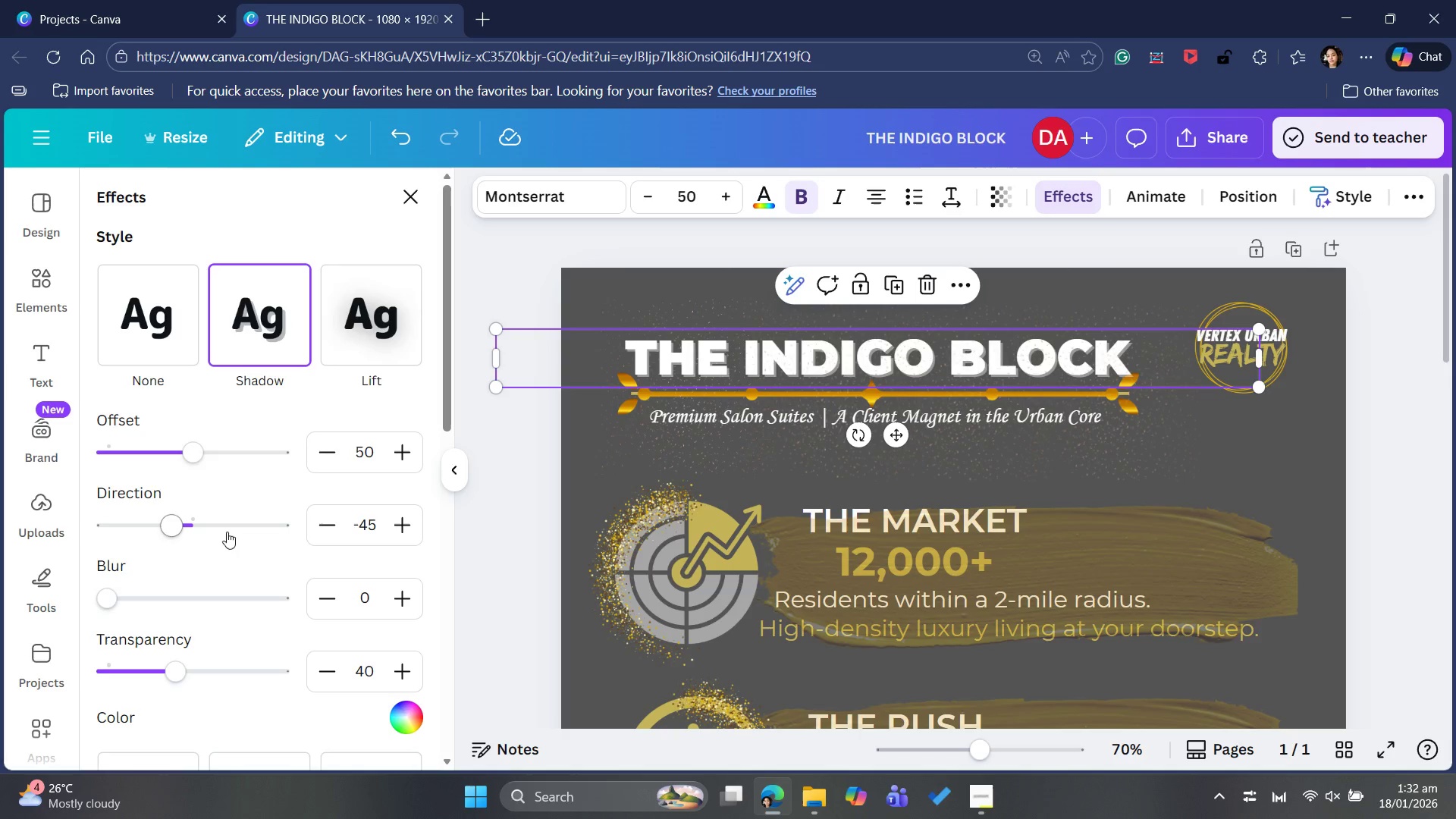 
wait(5.19)
 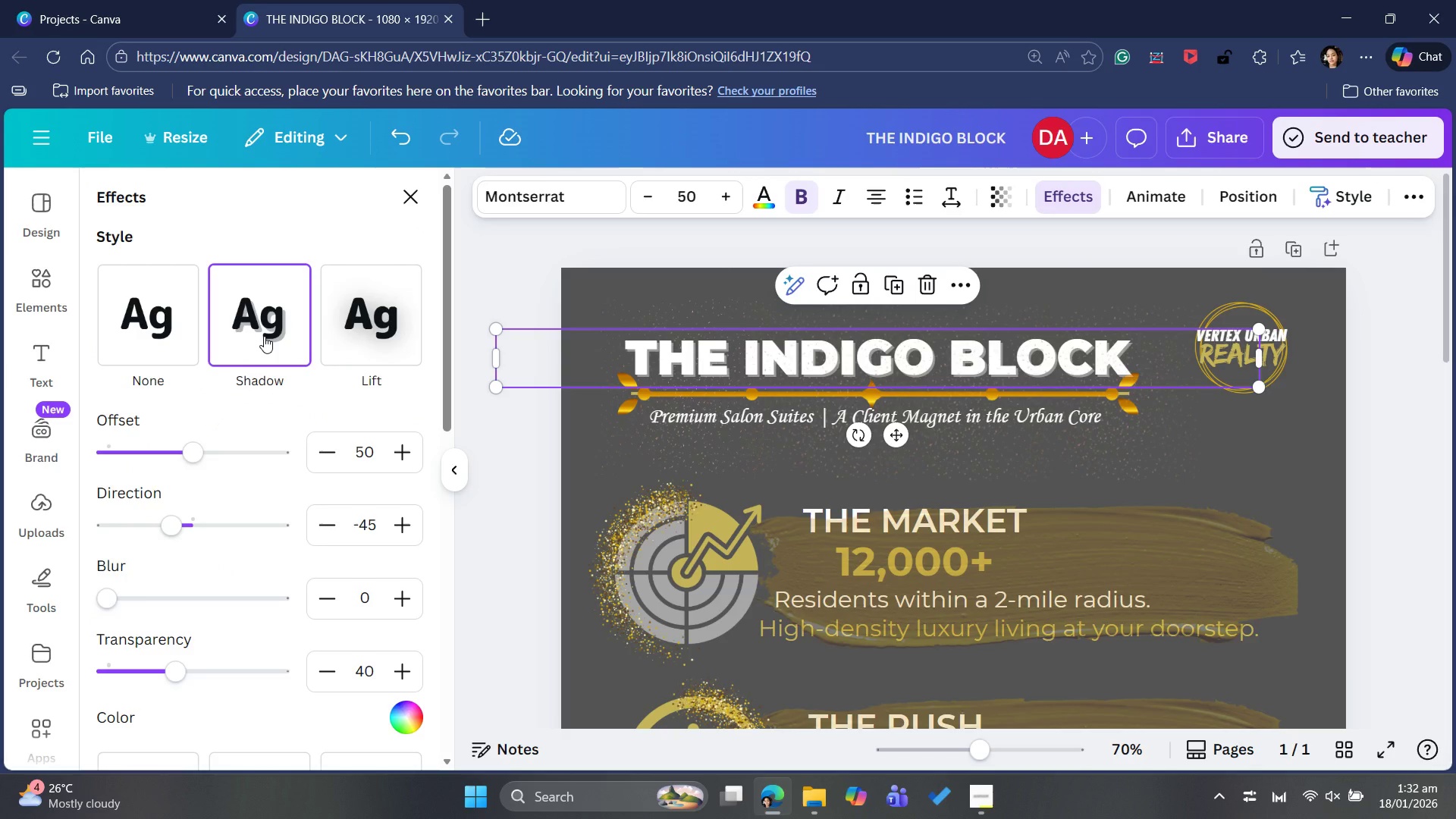 
scroll: coordinate [246, 593], scroll_direction: down, amount: 2.0
 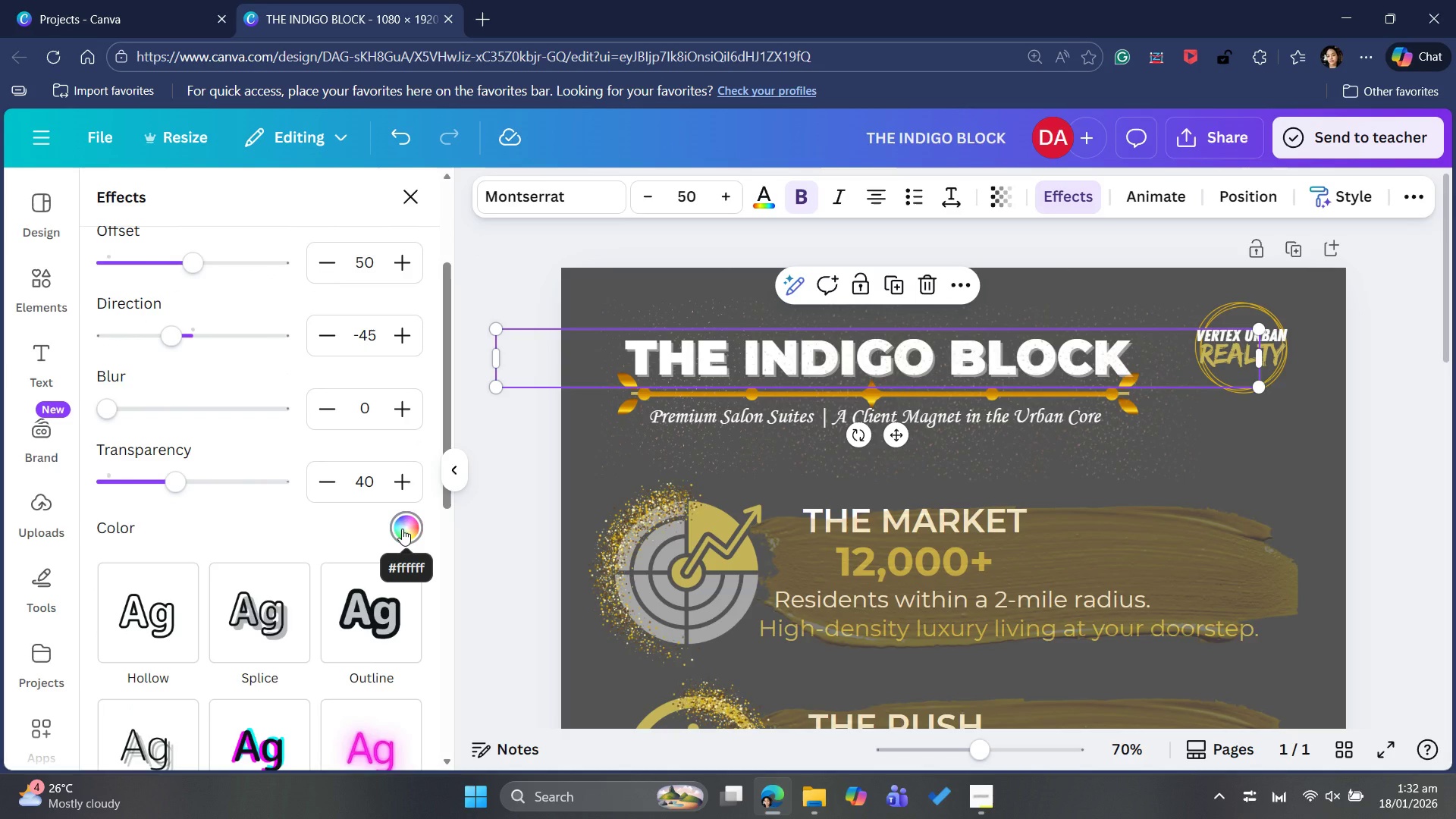 
left_click([402, 529])
 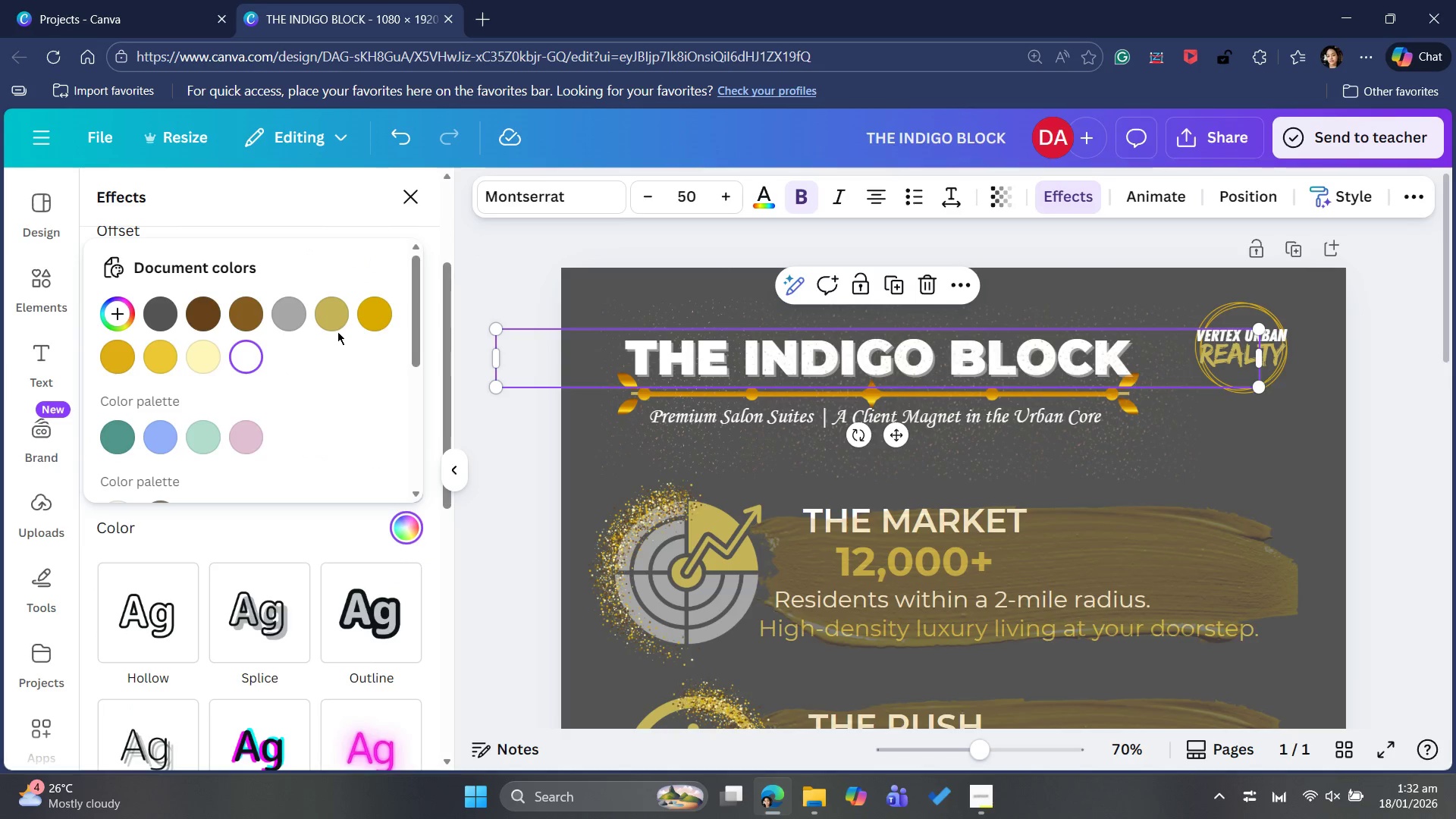 
left_click([334, 315])
 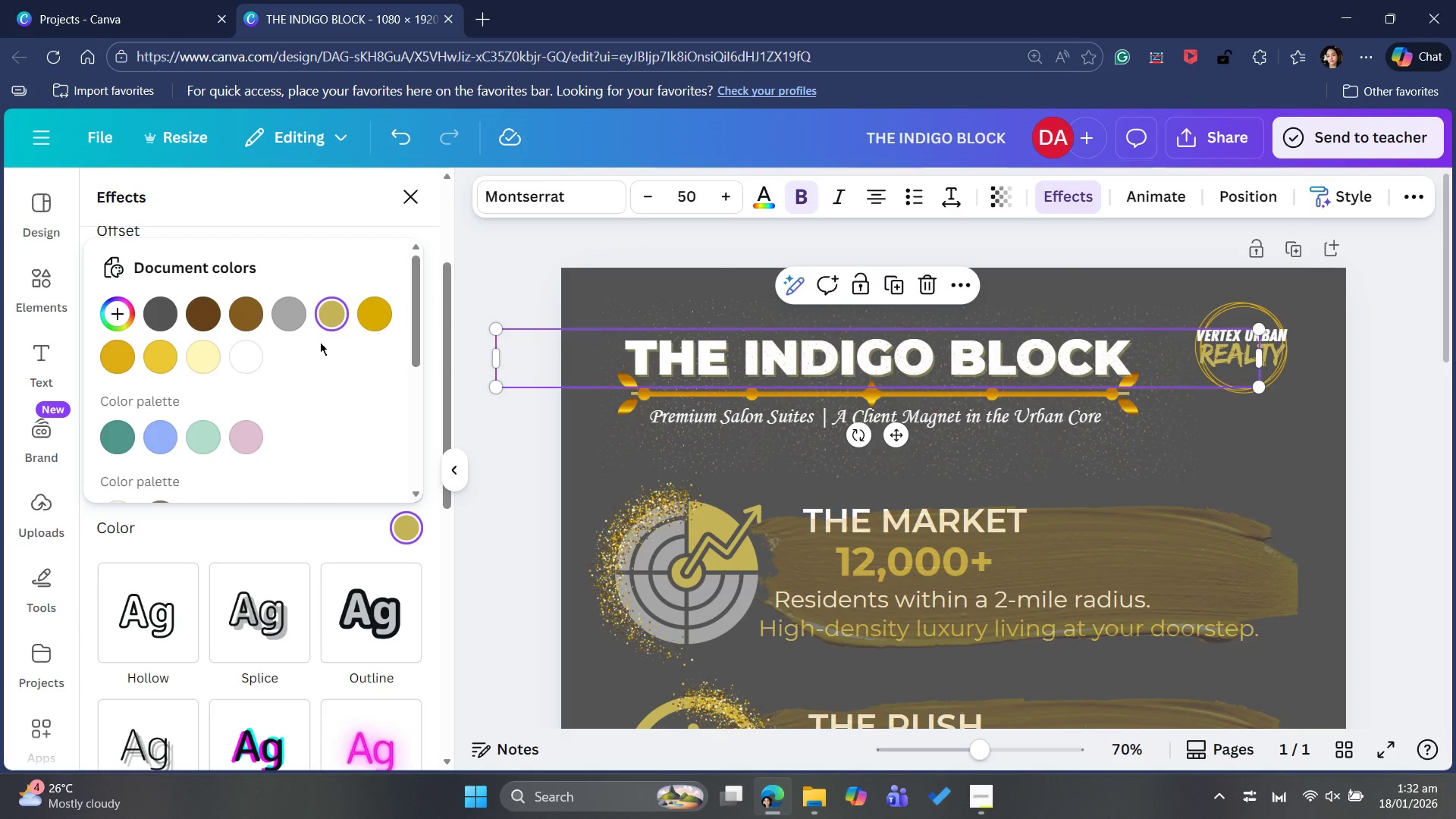 
left_click([300, 319])
 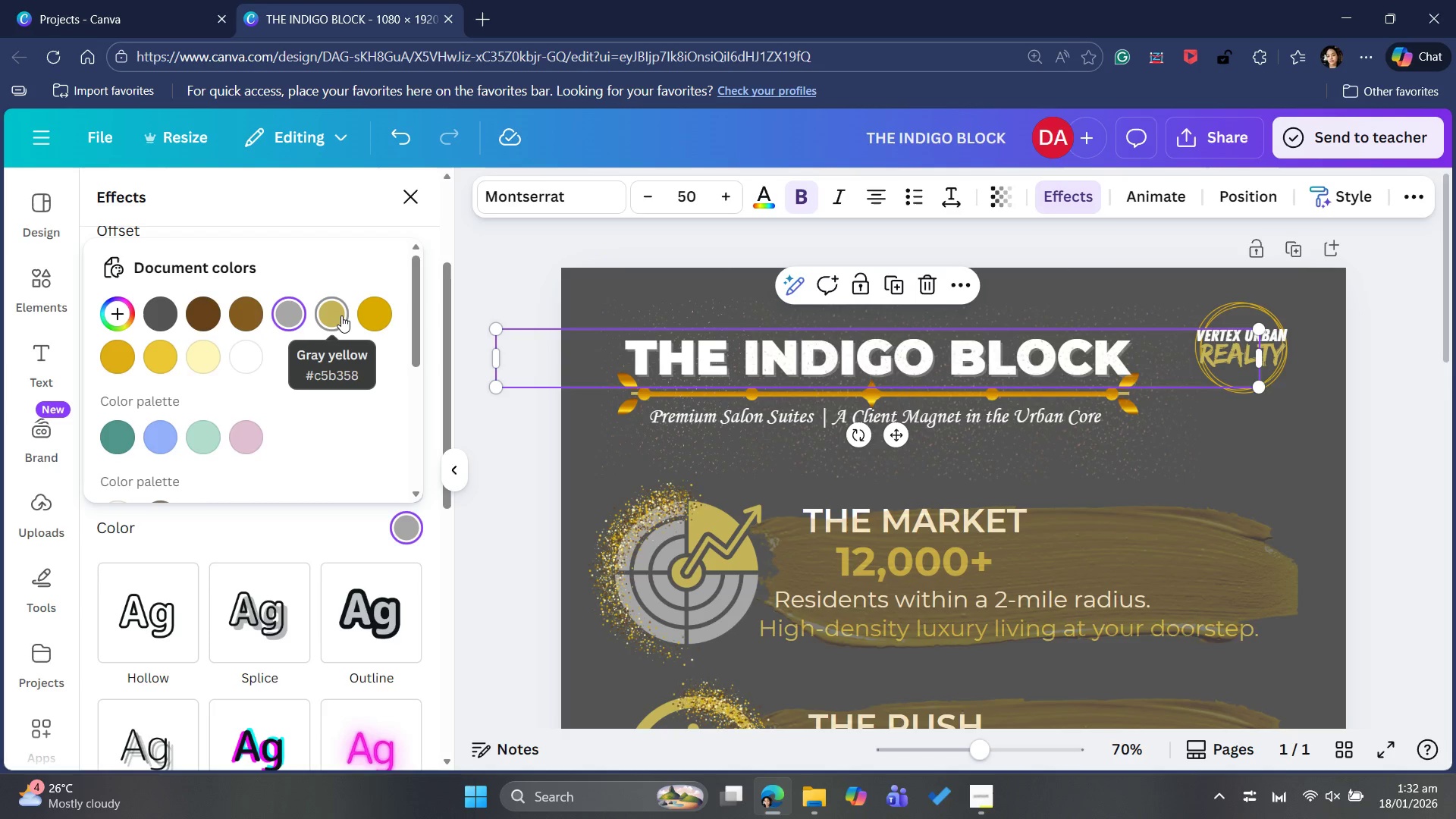 
left_click([343, 315])
 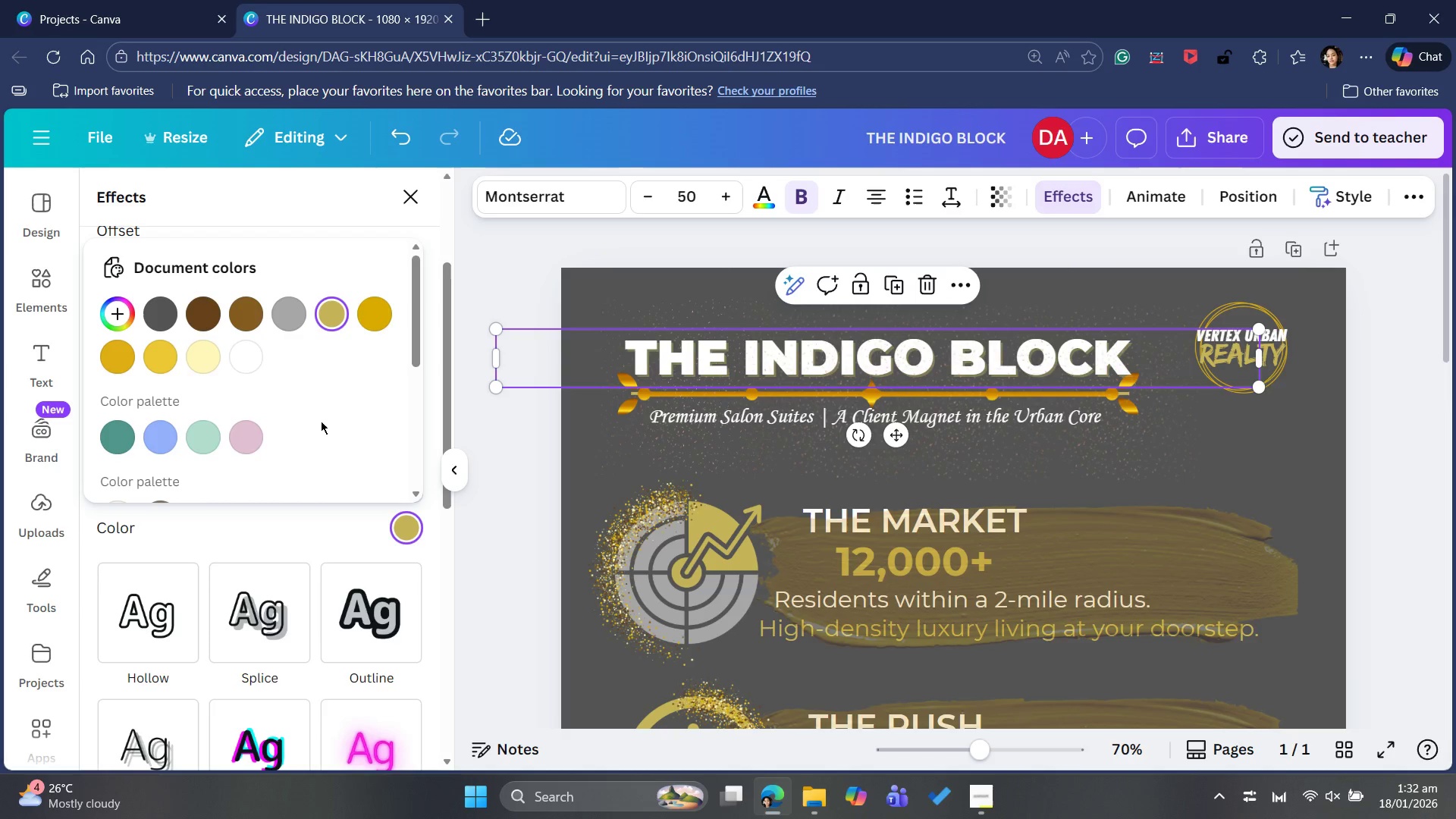 
left_click([322, 538])
 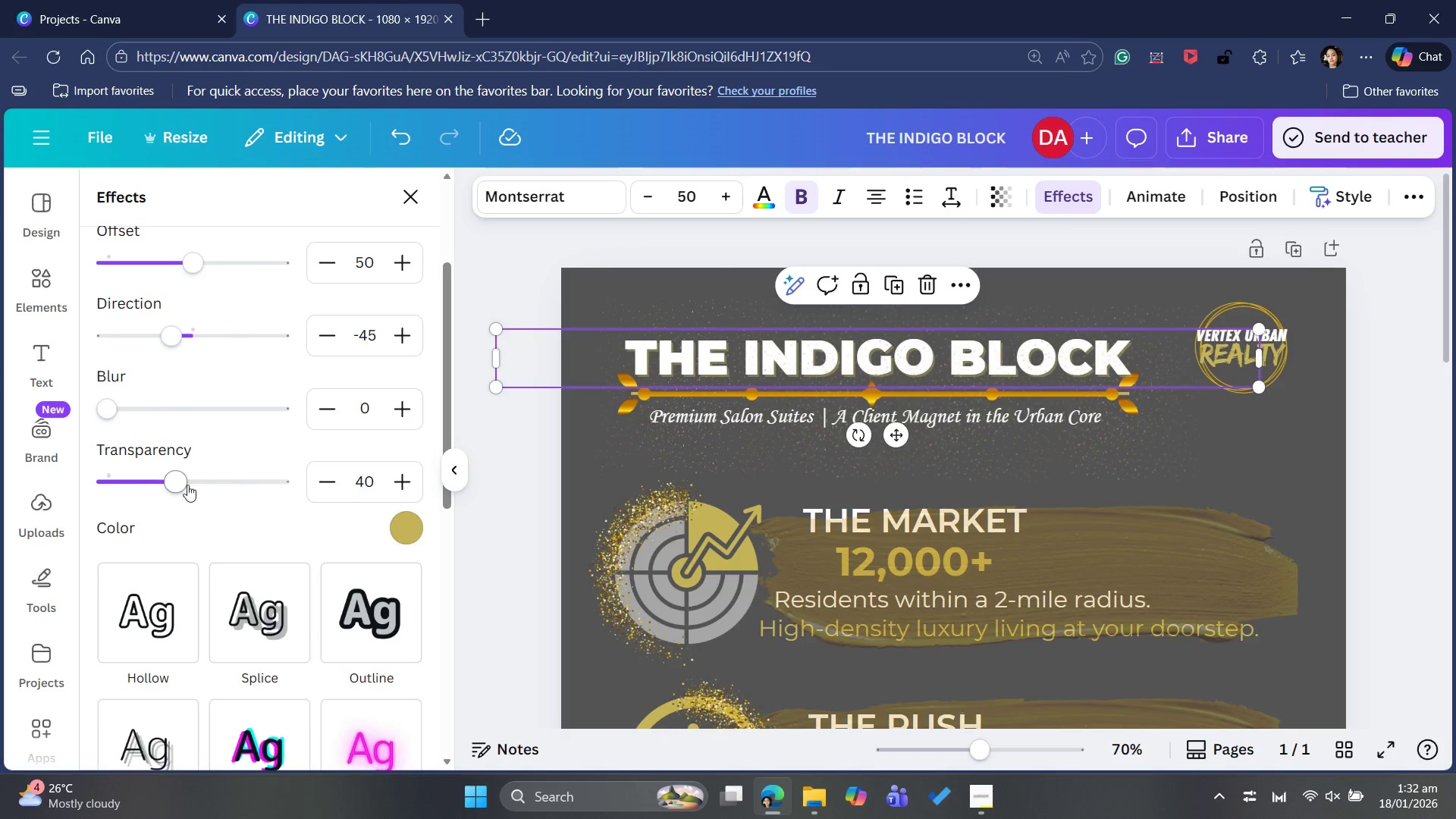 
left_click_drag(start_coordinate=[173, 482], to_coordinate=[220, 460])
 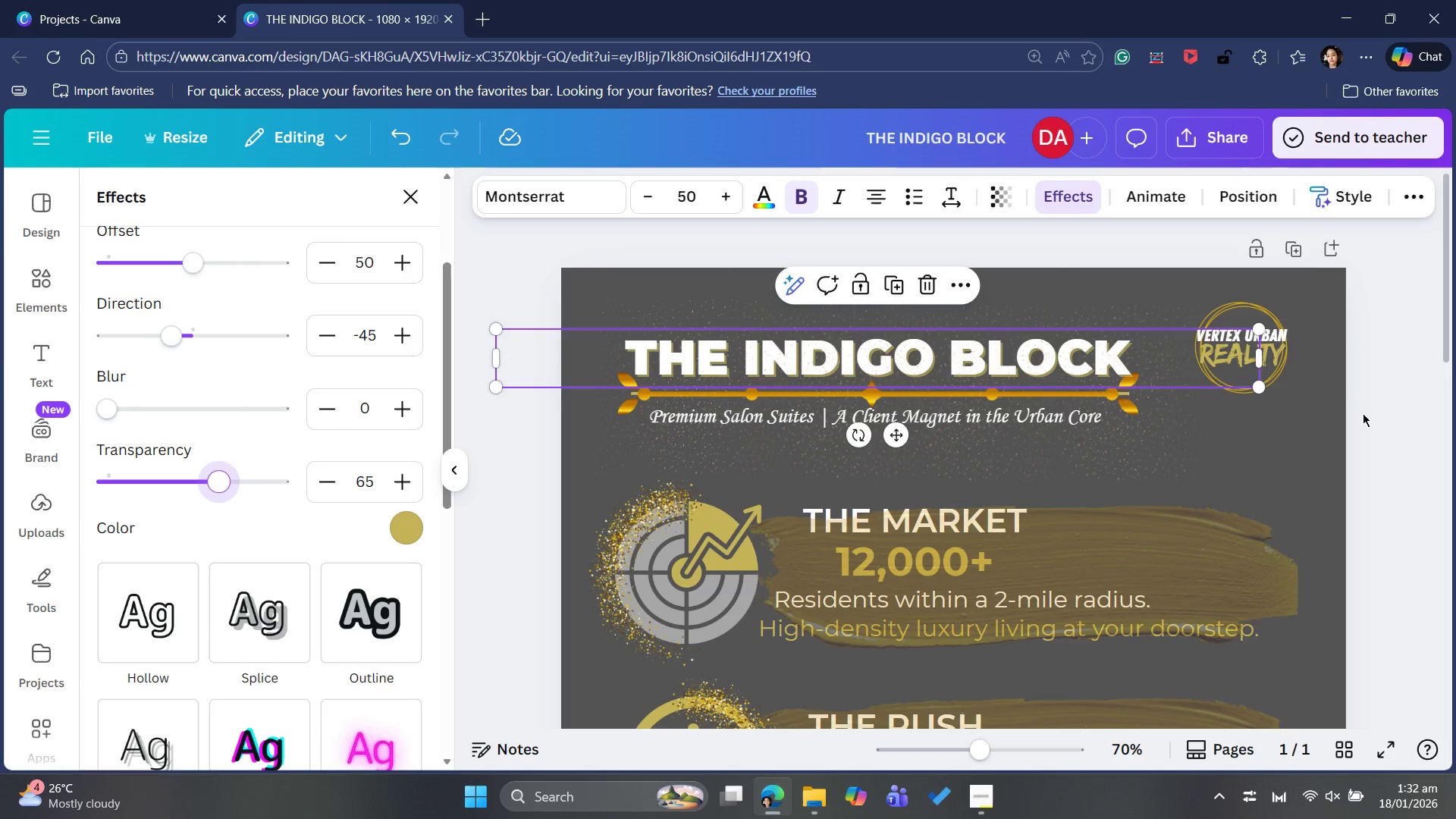 
left_click([1371, 405])
 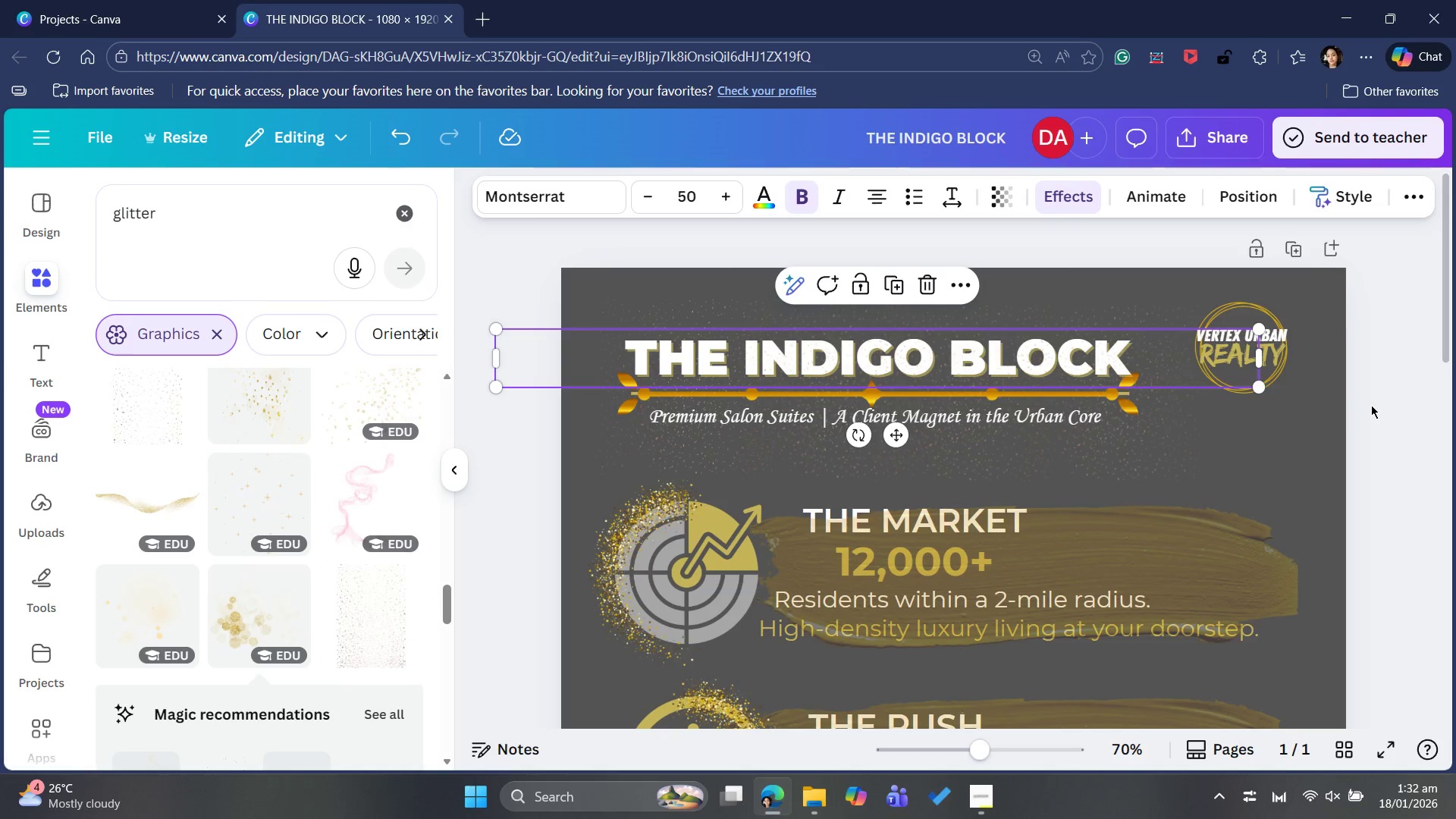 
left_click([1371, 405])
 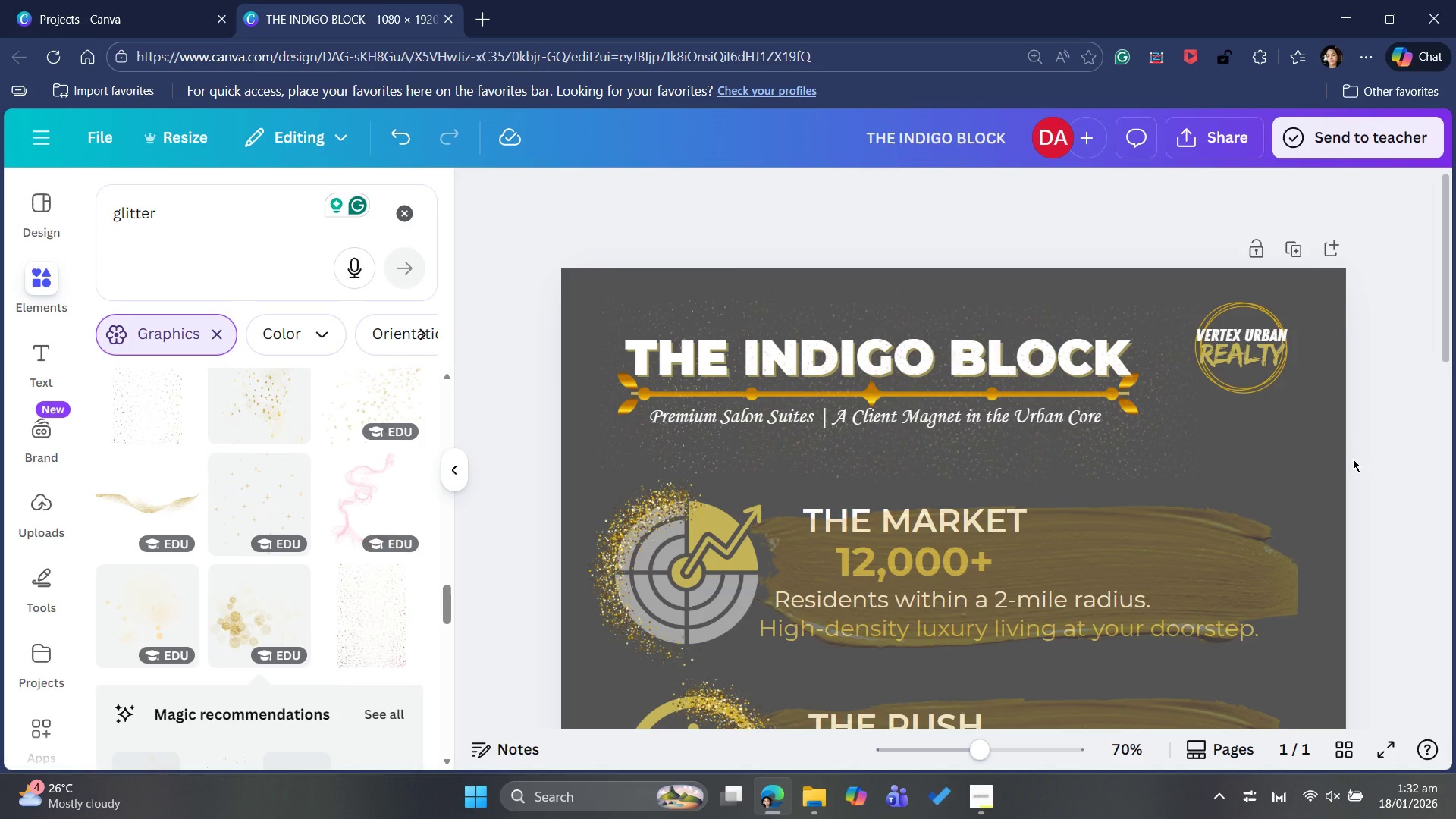 
scroll: coordinate [1349, 455], scroll_direction: down, amount: 16.0
 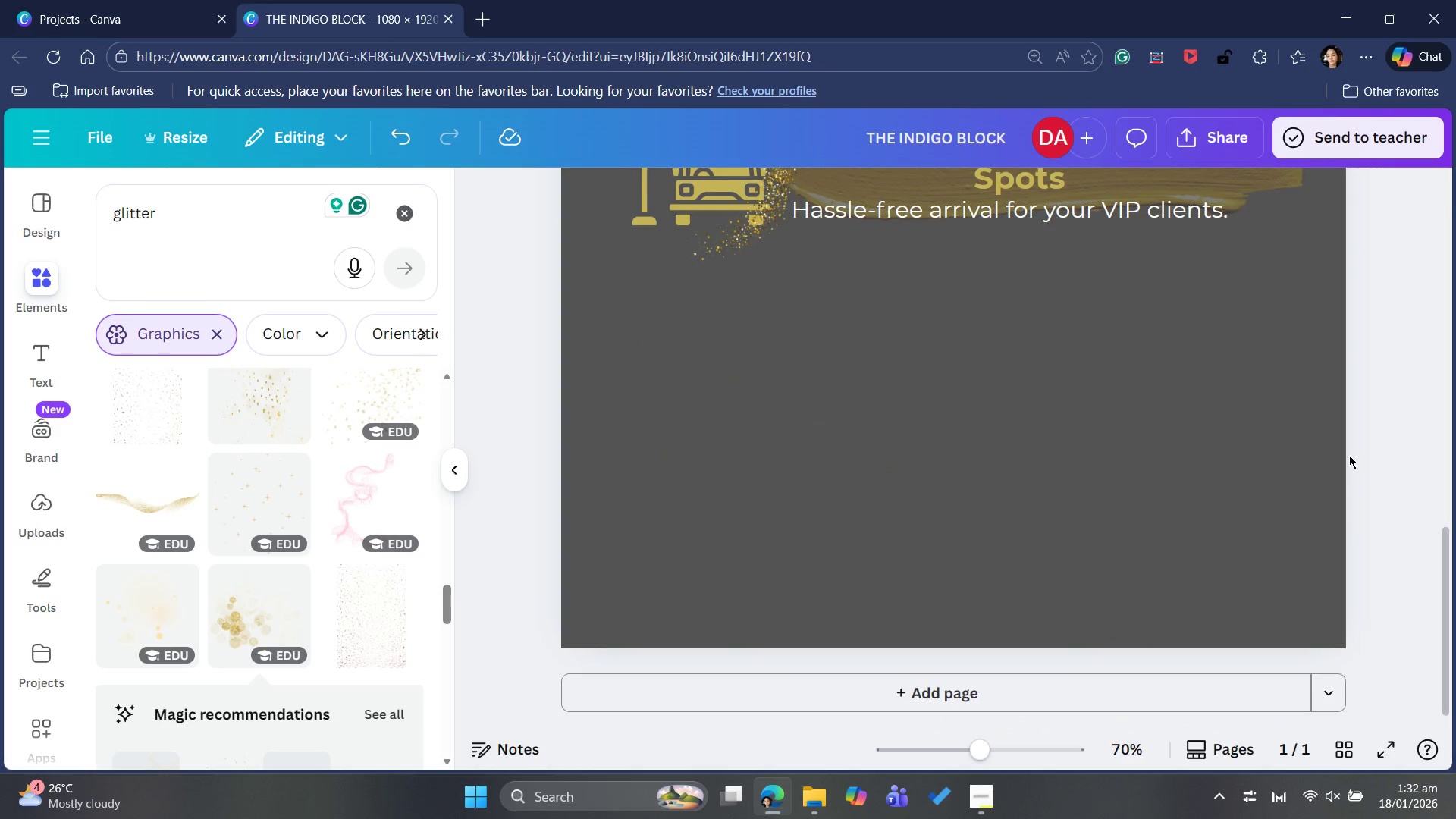 
scroll: coordinate [1349, 455], scroll_direction: up, amount: 6.0
 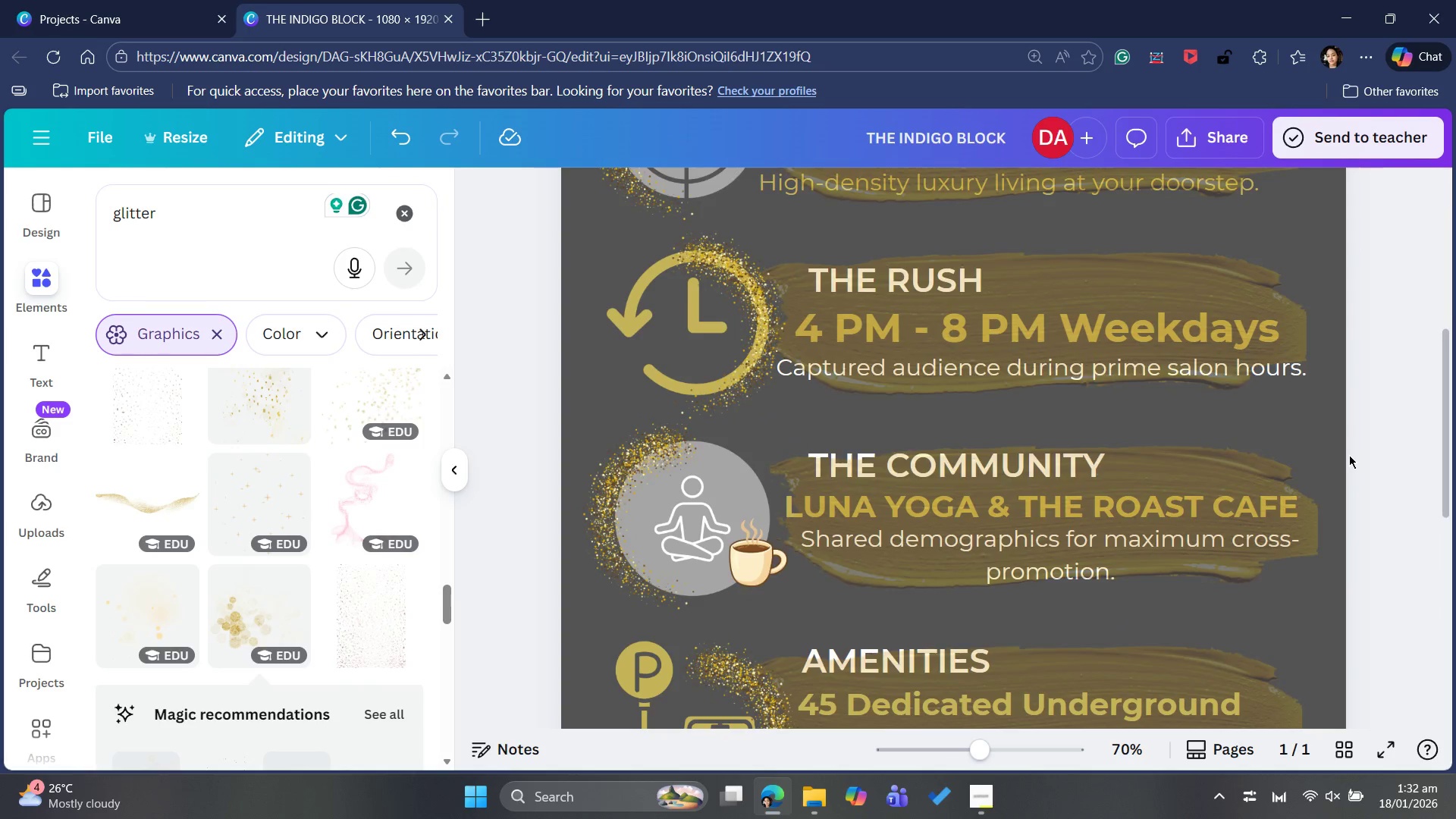 
scroll: coordinate [1349, 455], scroll_direction: down, amount: 3.0
 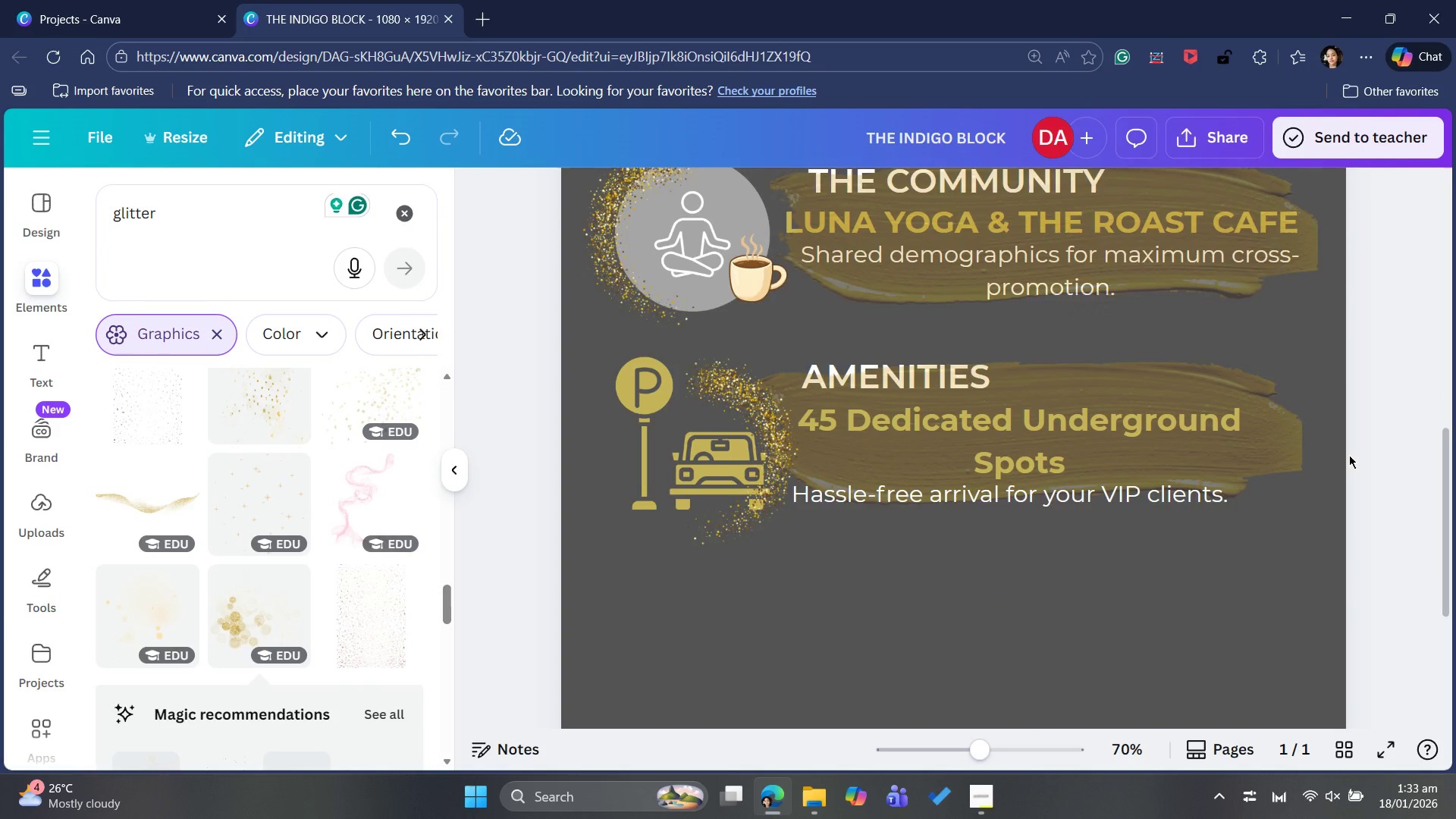 
scroll: coordinate [1347, 453], scroll_direction: up, amount: 6.0
 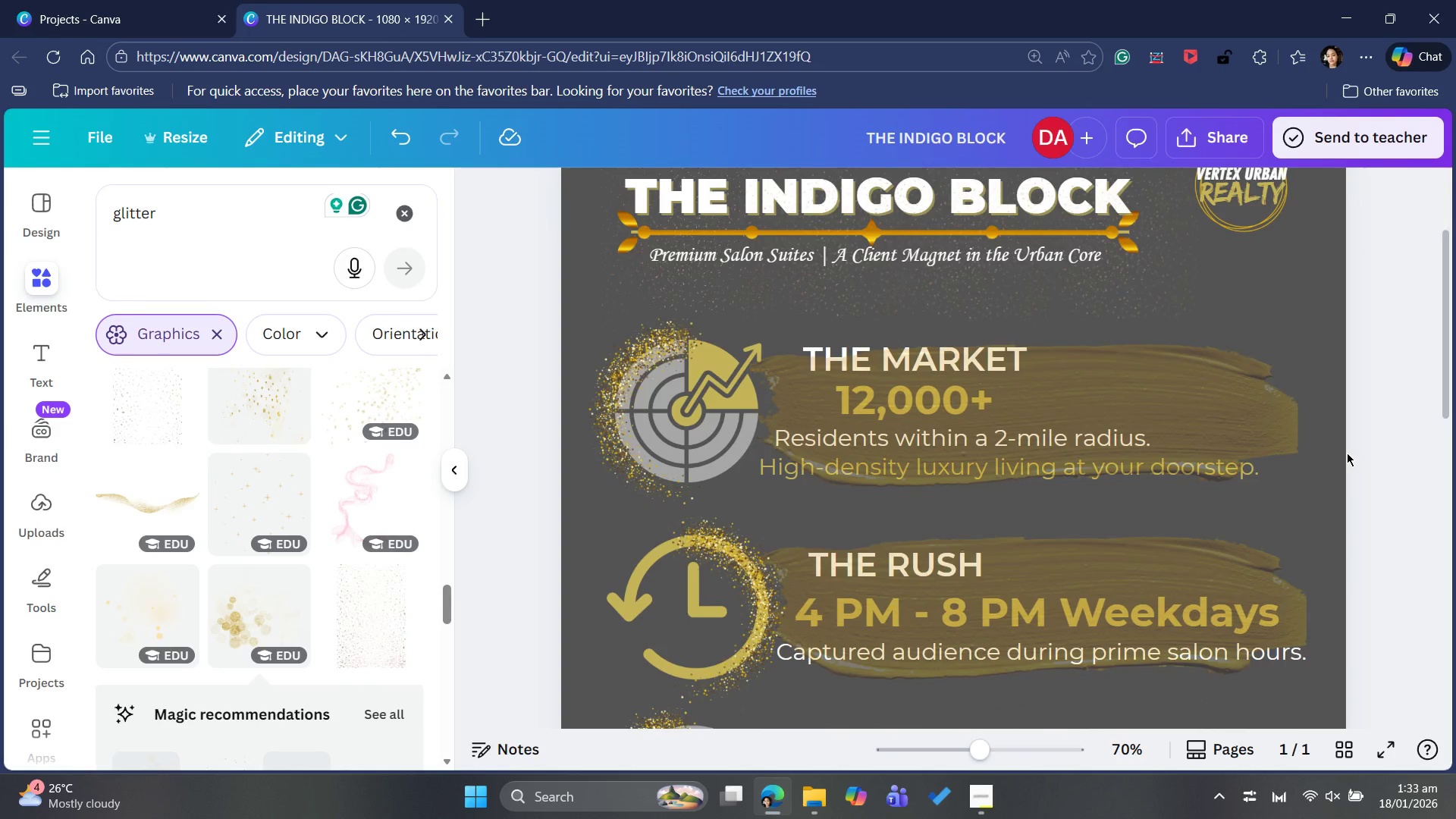 
scroll: coordinate [200, 588], scroll_direction: down, amount: 17.0
 